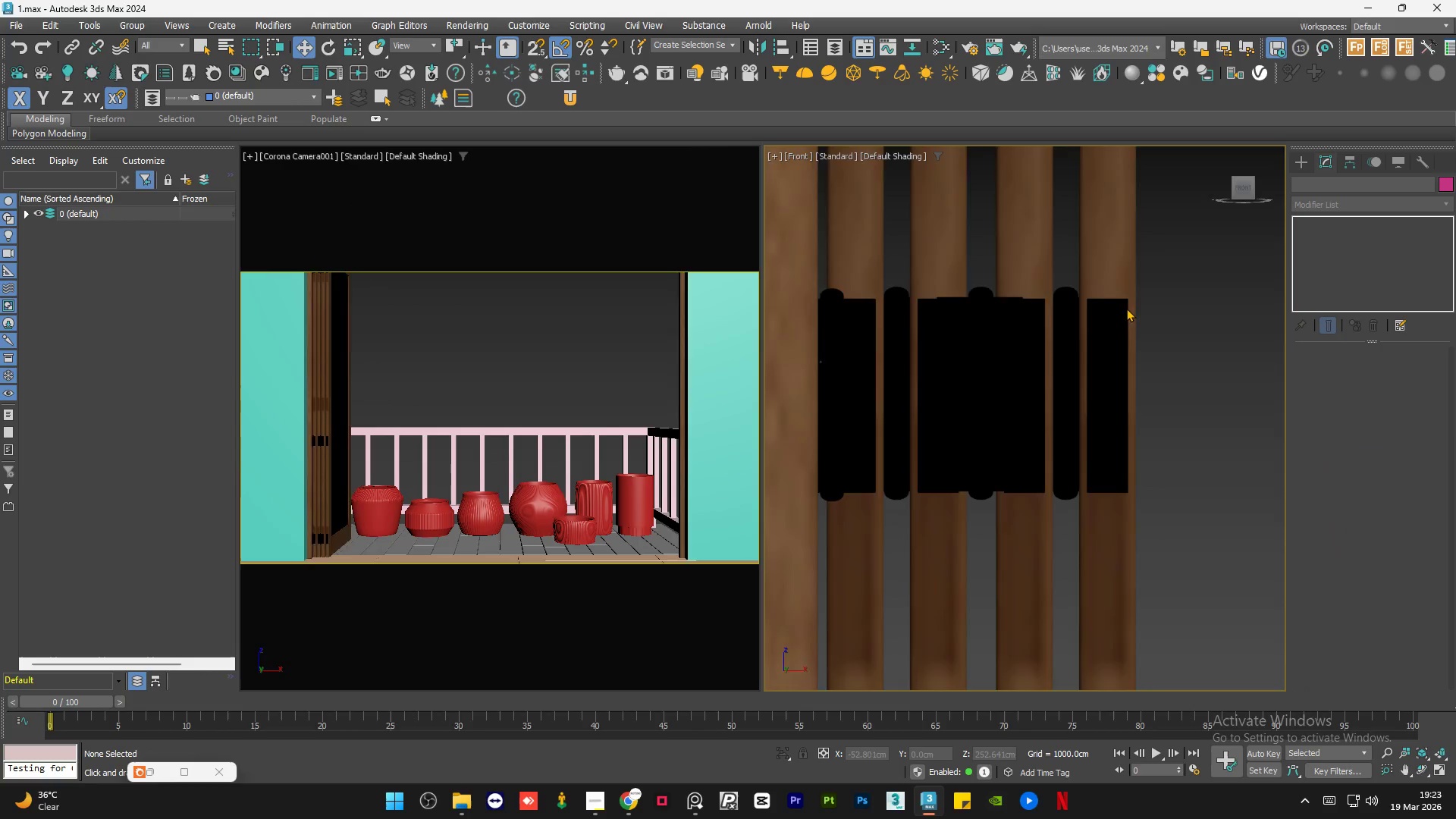 
scroll: coordinate [970, 319], scroll_direction: down, amount: 10.0
 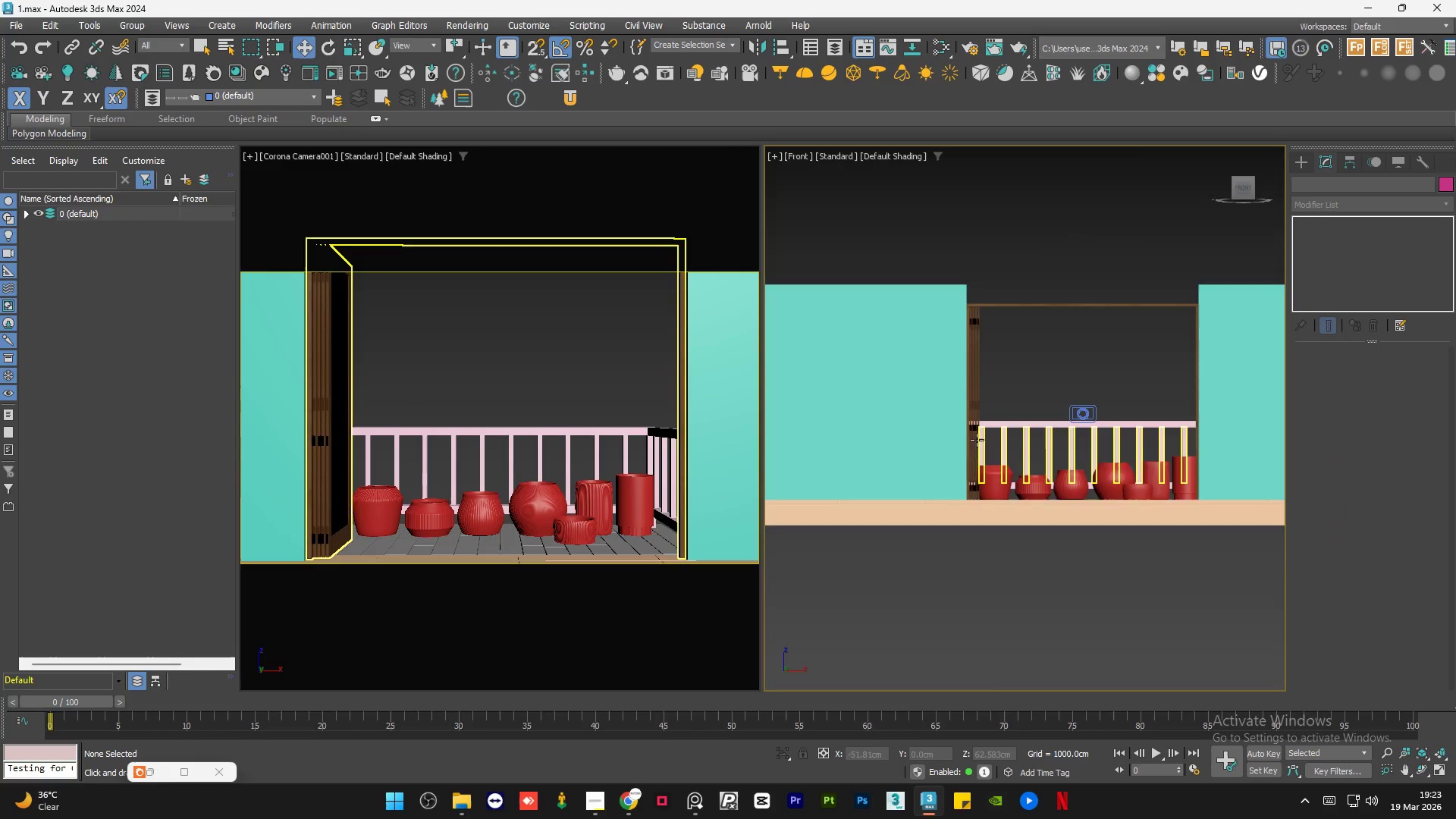 
scroll: coordinate [974, 431], scroll_direction: up, amount: 6.0
 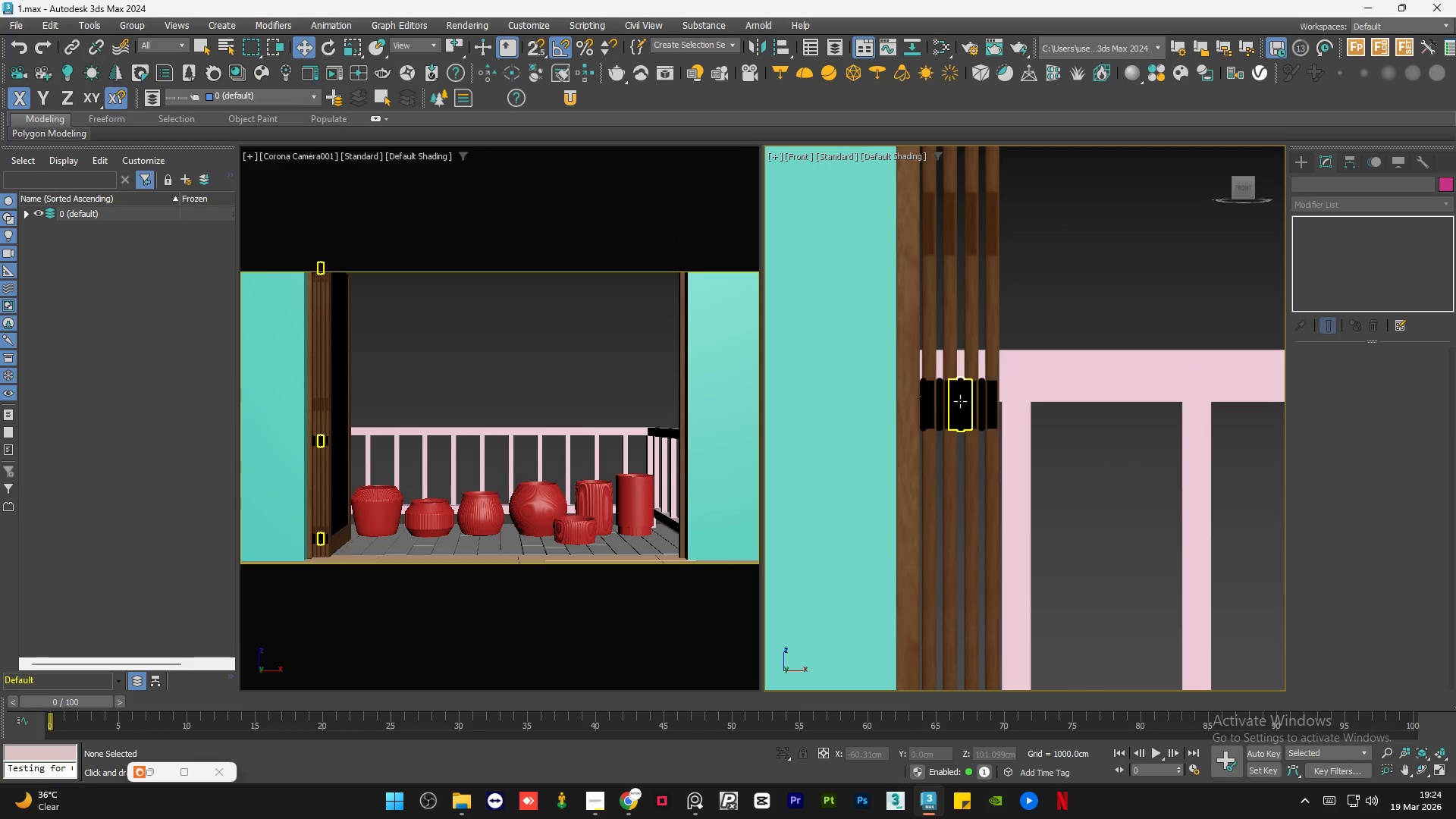 
left_click([960, 401])
 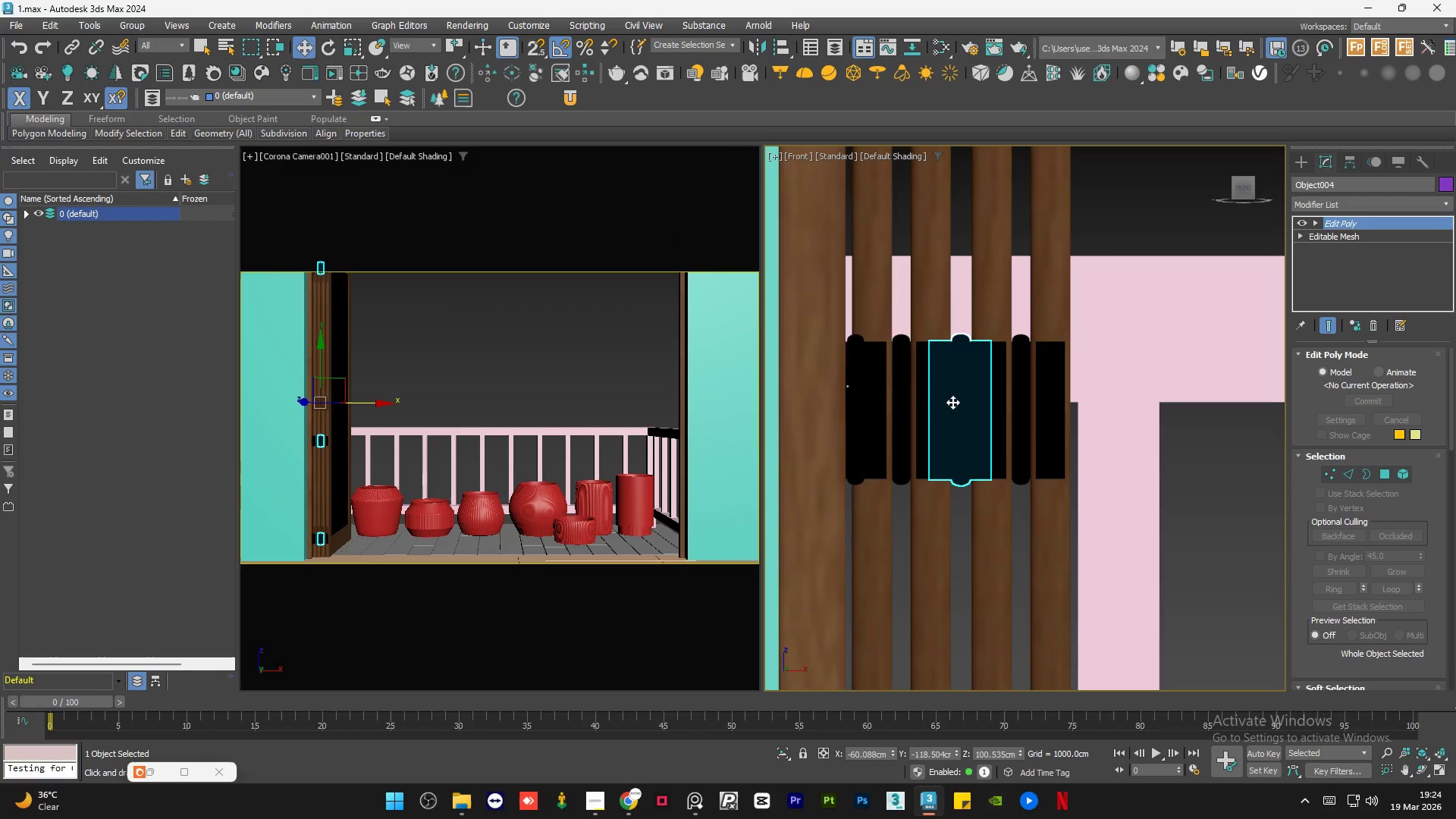 
scroll: coordinate [960, 401], scroll_direction: up, amount: 3.0
 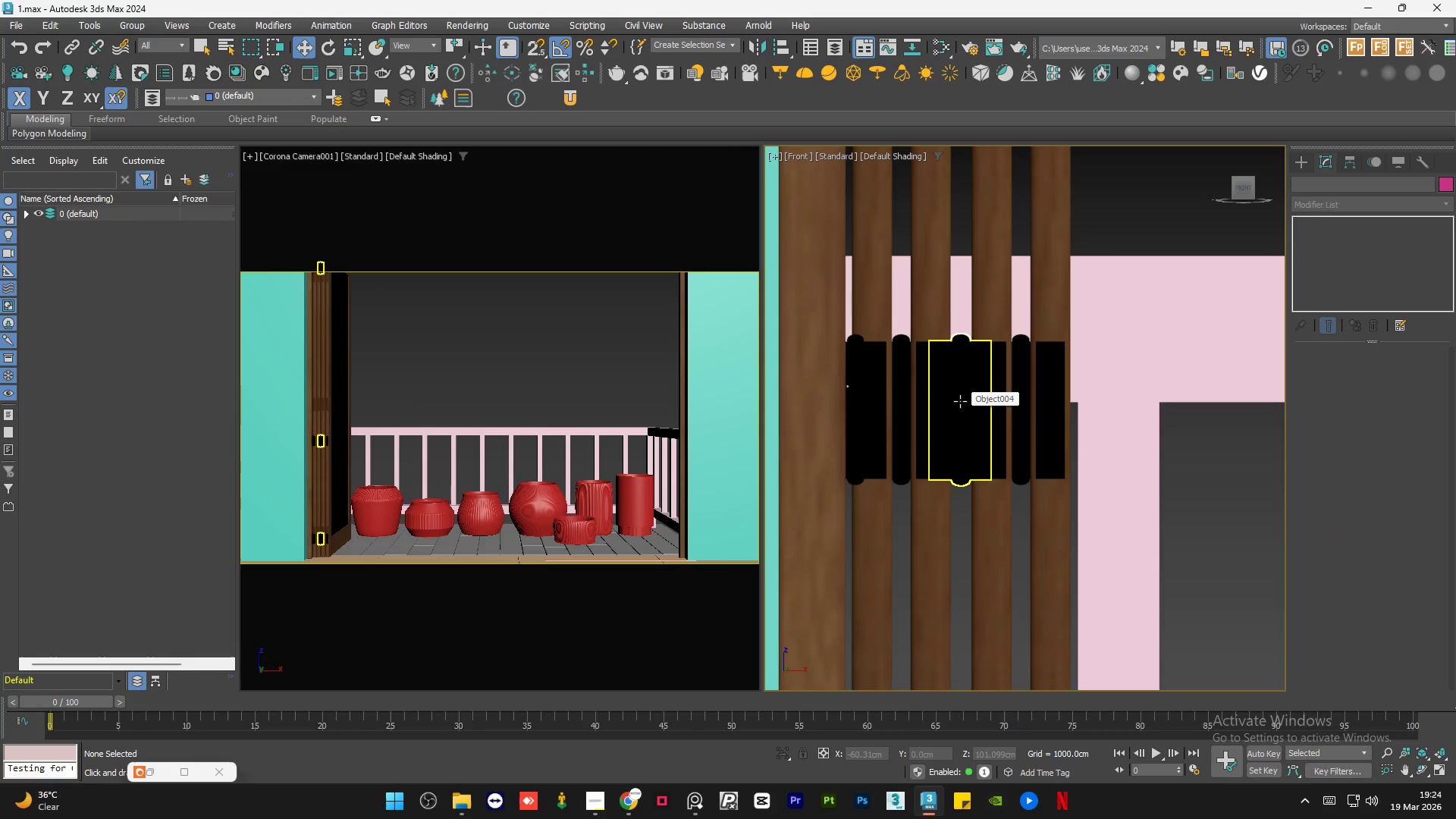 
hold_key(key=ControlLeft, duration=1.34)
left_click([902, 402])
 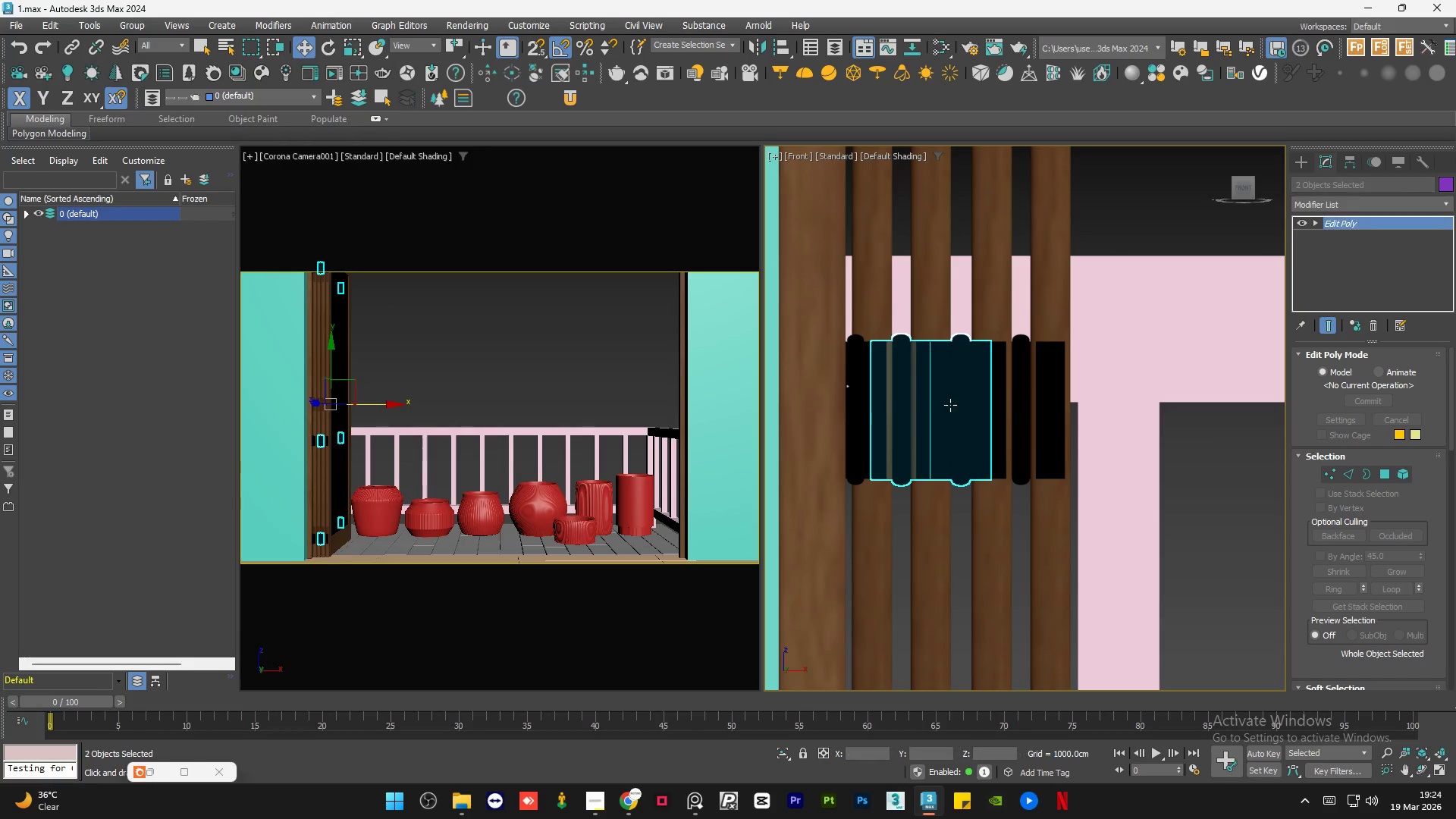 
hold_key(key=ControlLeft, duration=0.61)
left_click([1015, 412])
 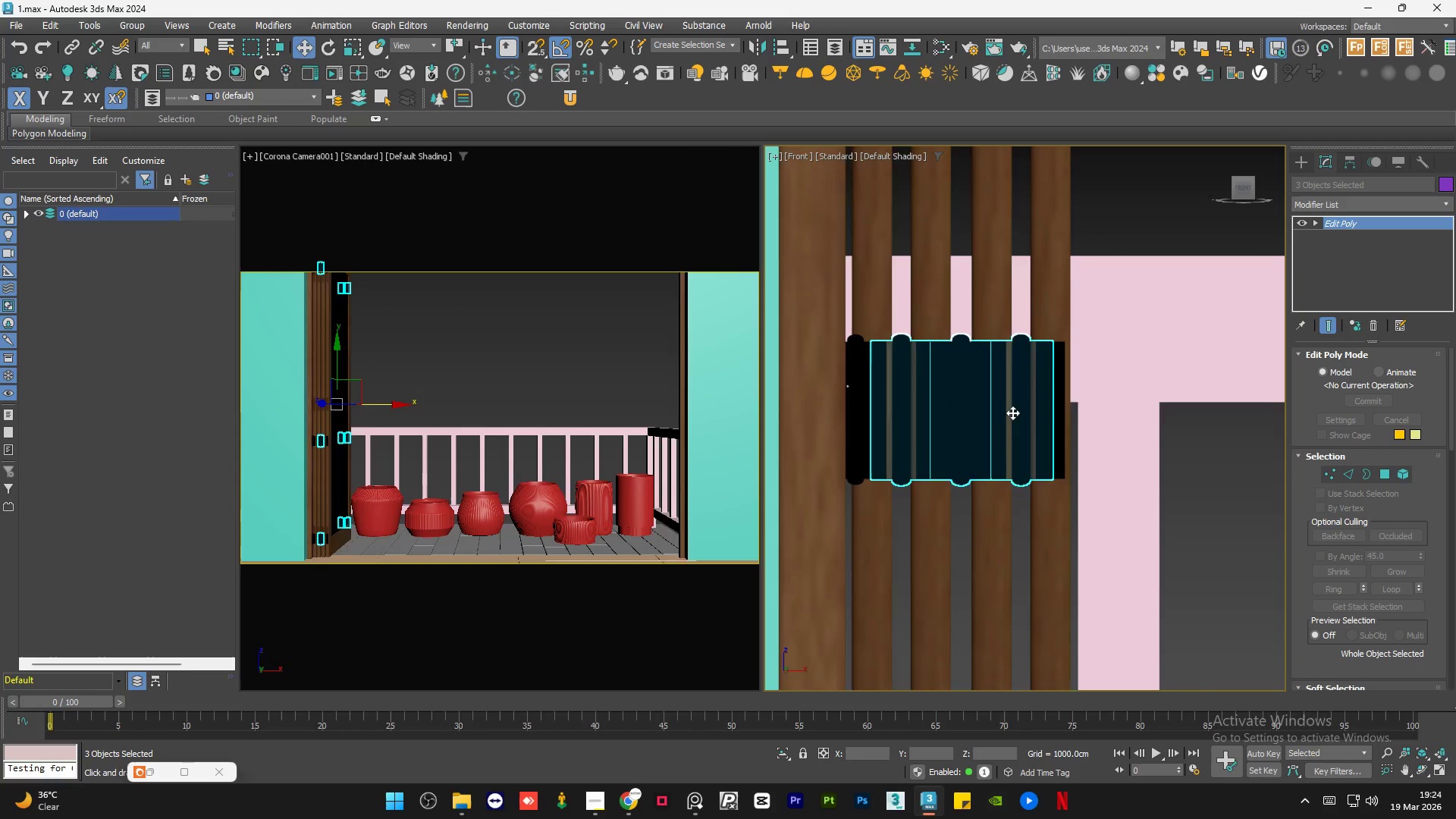 
scroll: coordinate [945, 421], scroll_direction: down, amount: 7.0
 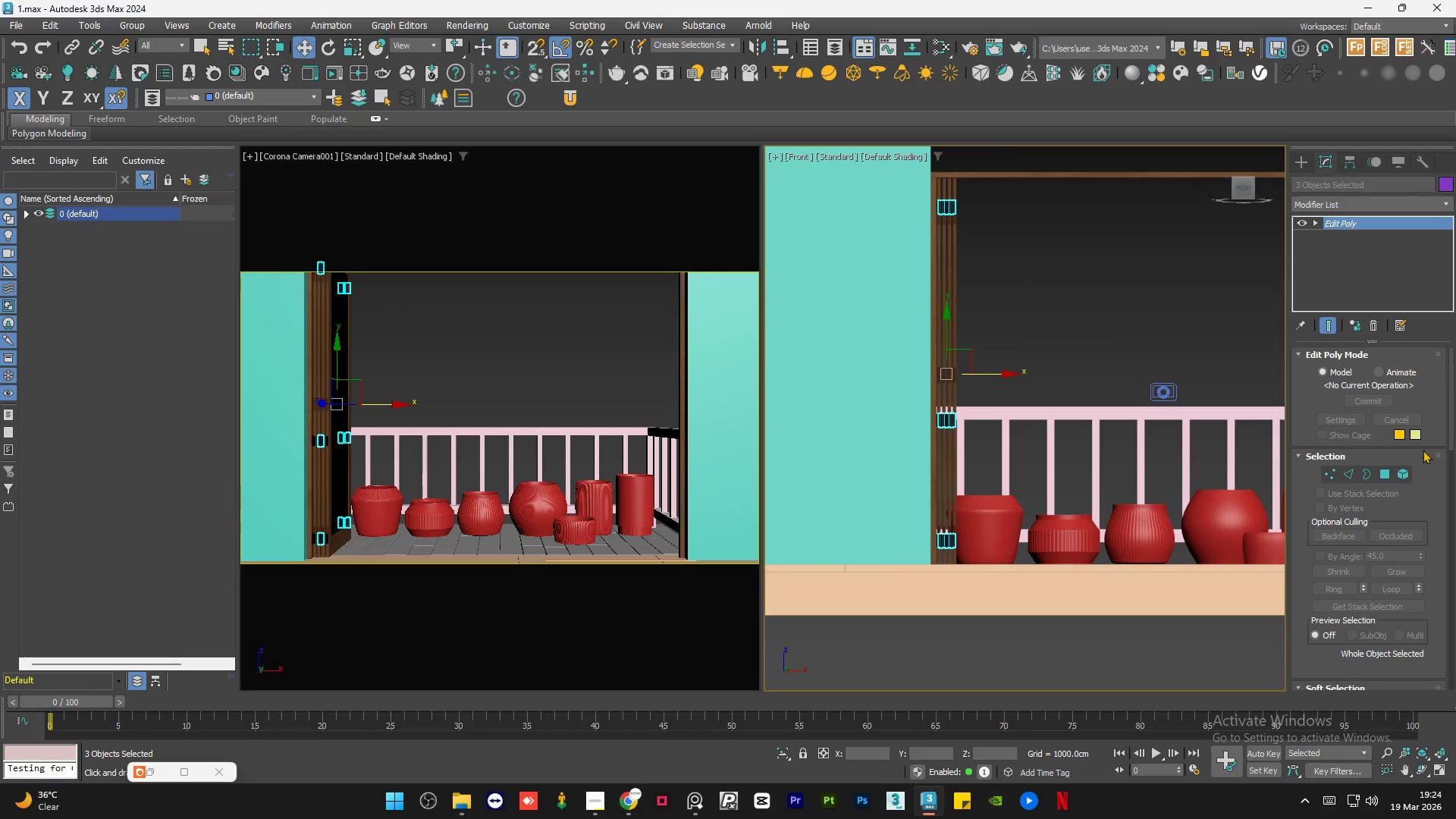 
left_click([1403, 468])
 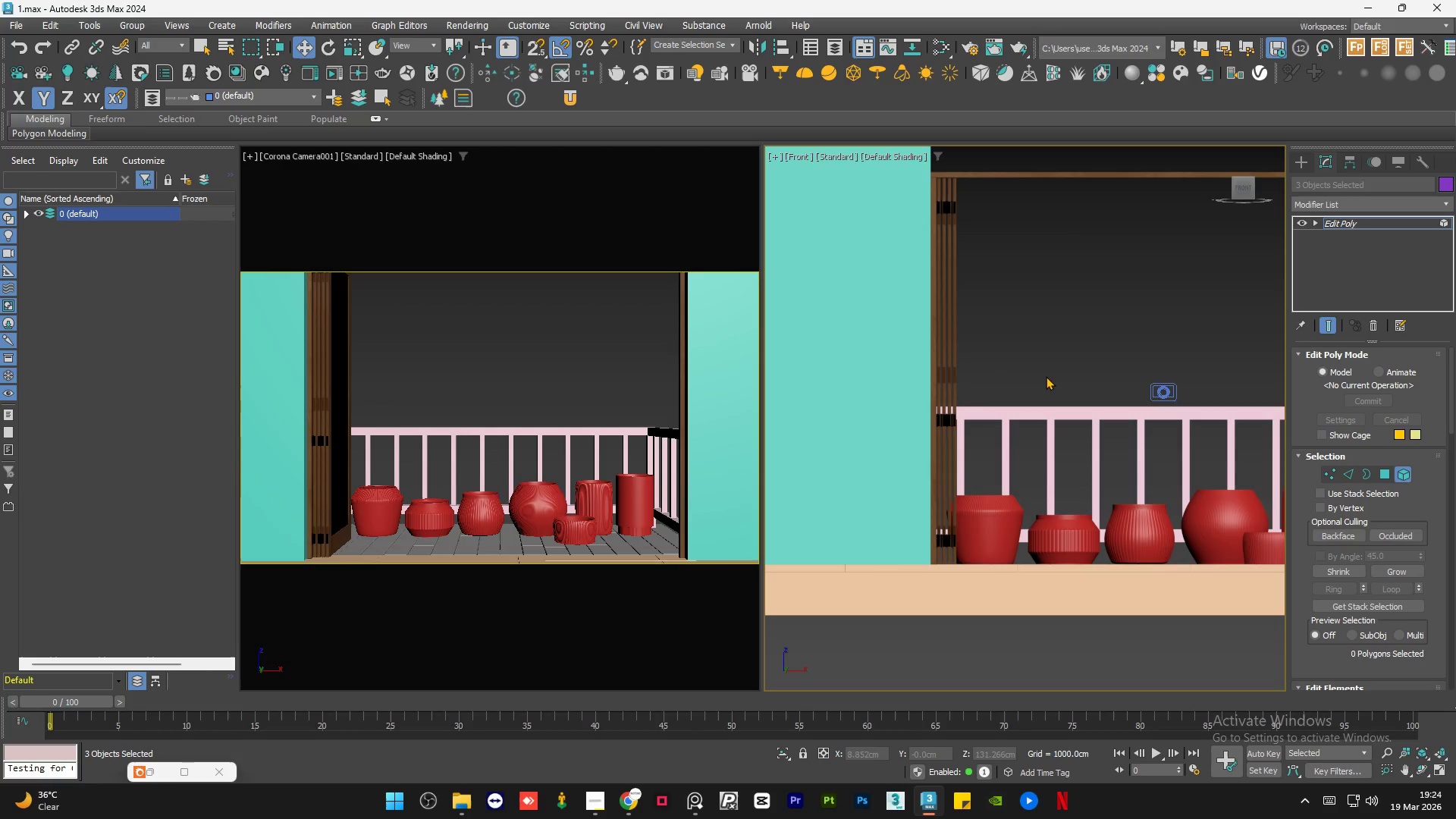 
left_click([1043, 369])
 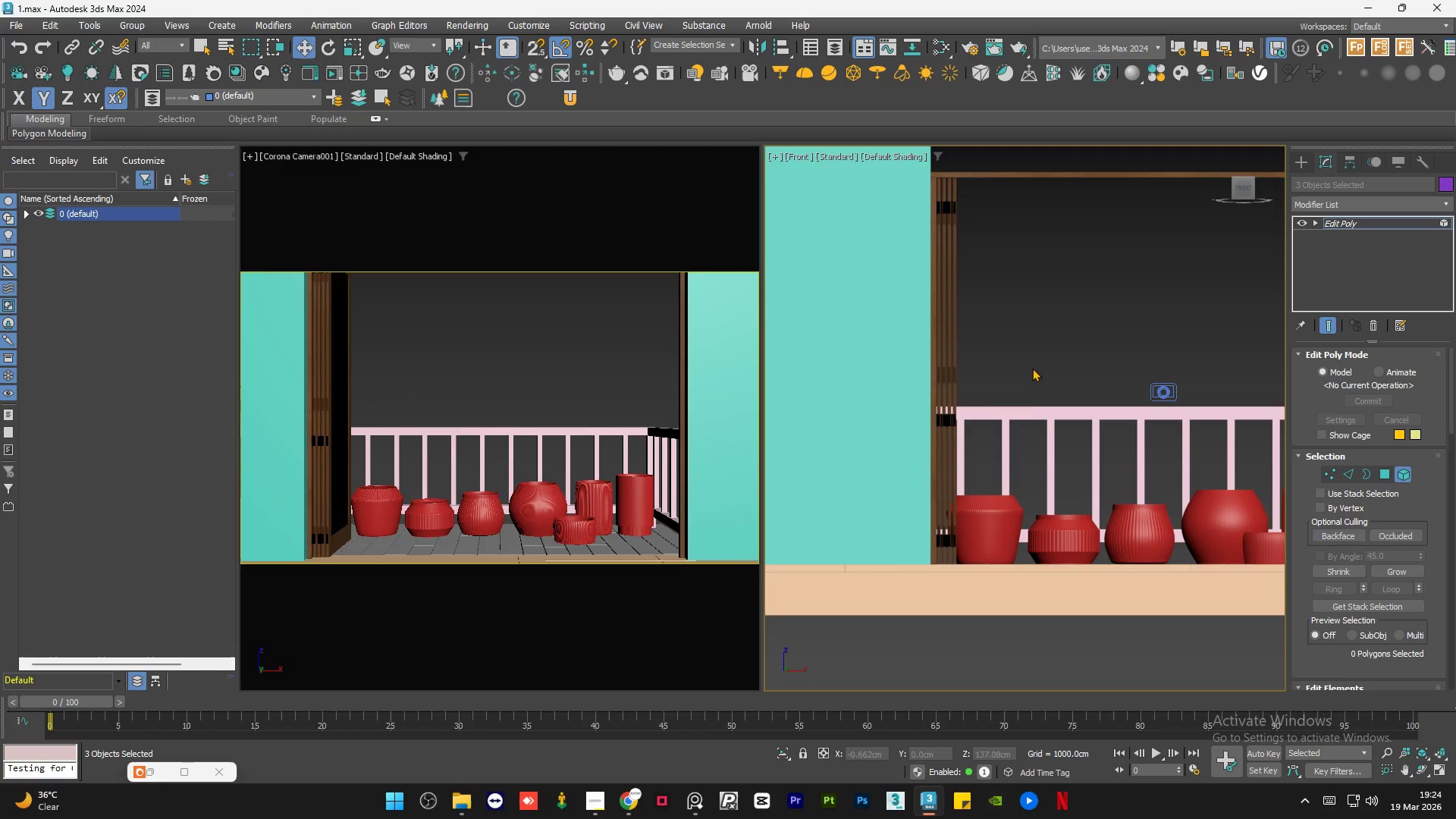 
left_click_drag(start_coordinate=[1032, 368], to_coordinate=[894, 444])
 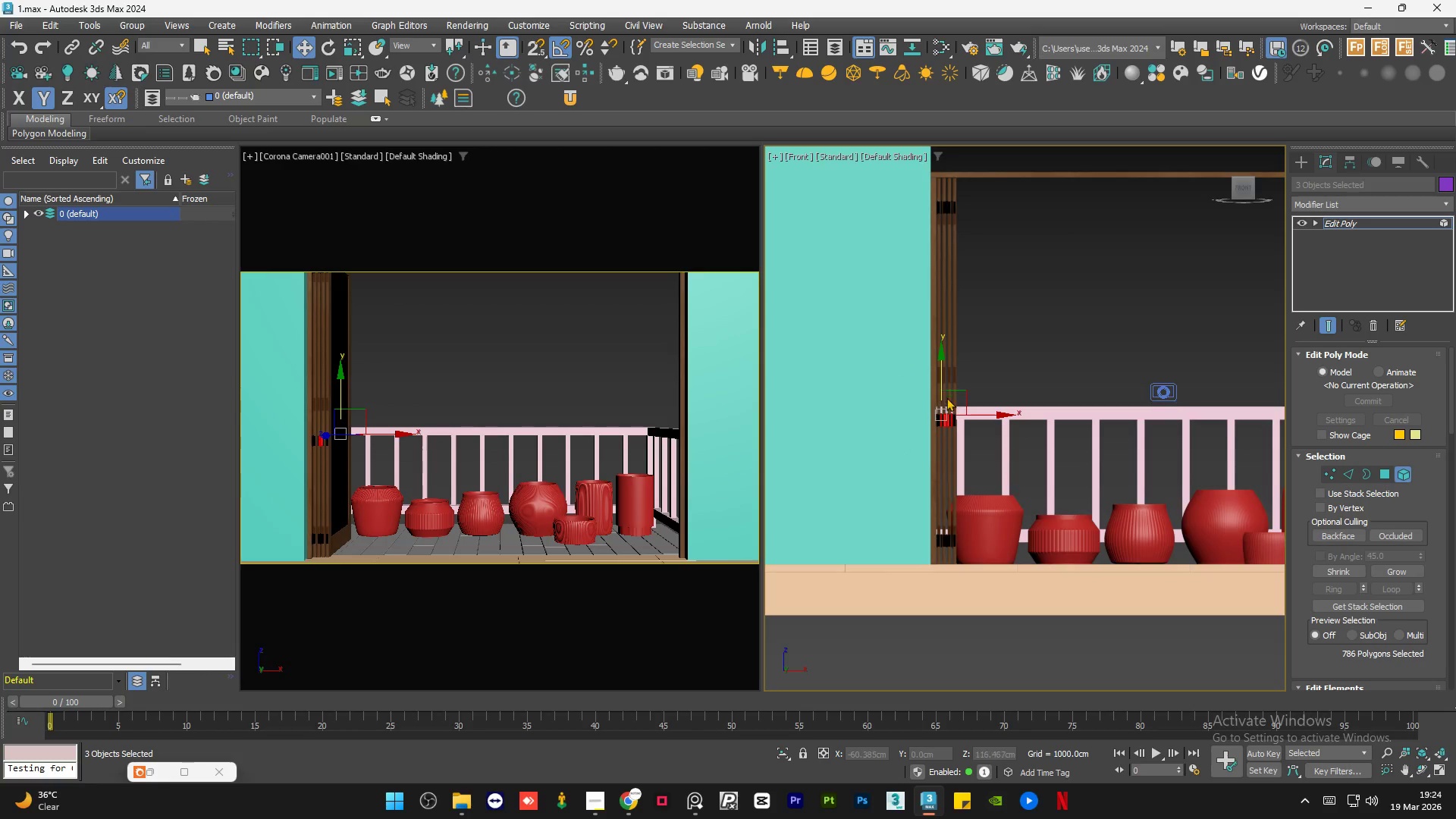 
scroll: coordinate [948, 394], scroll_direction: up, amount: 5.0
 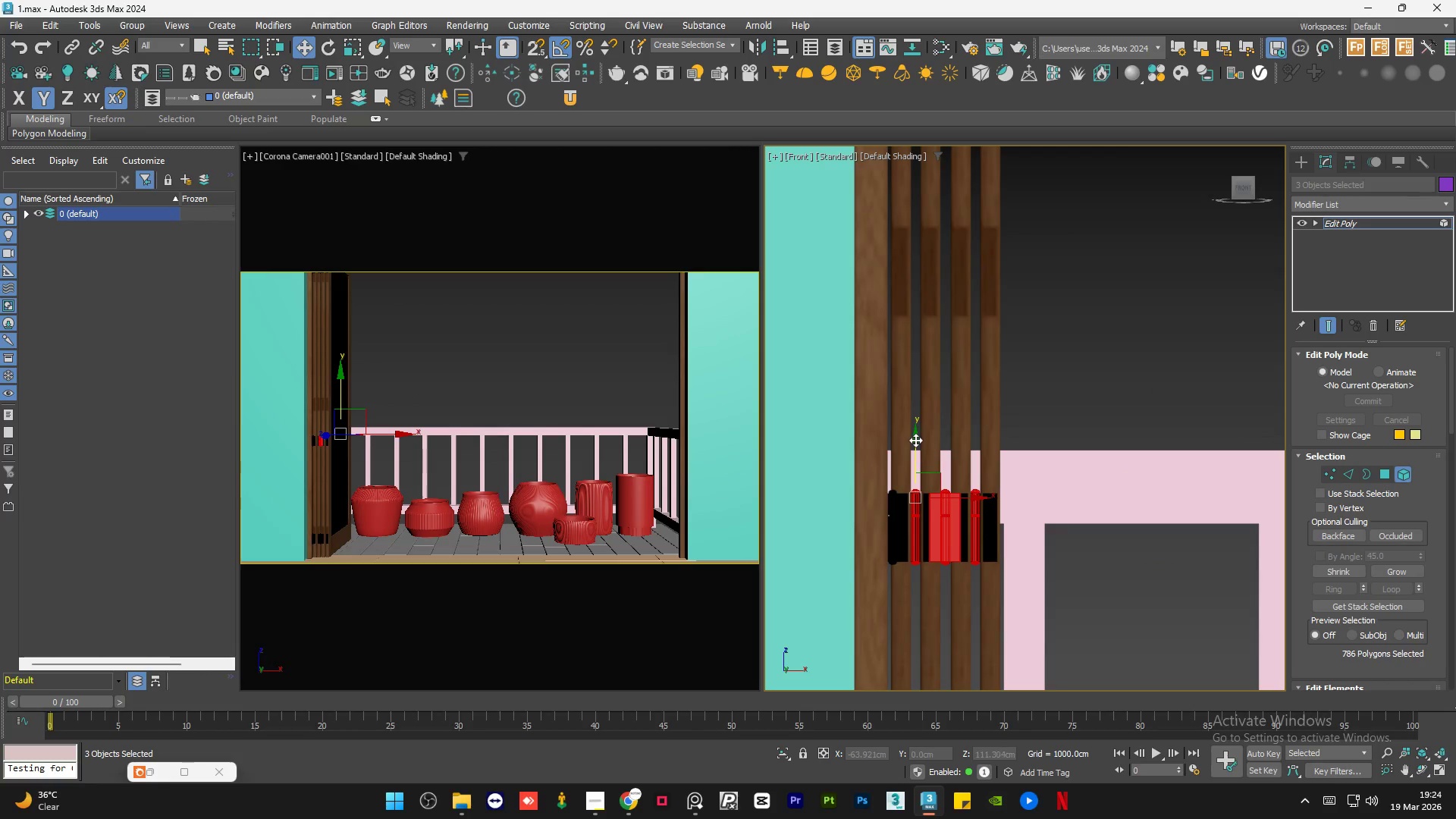 
left_click_drag(start_coordinate=[915, 441], to_coordinate=[957, 183])
 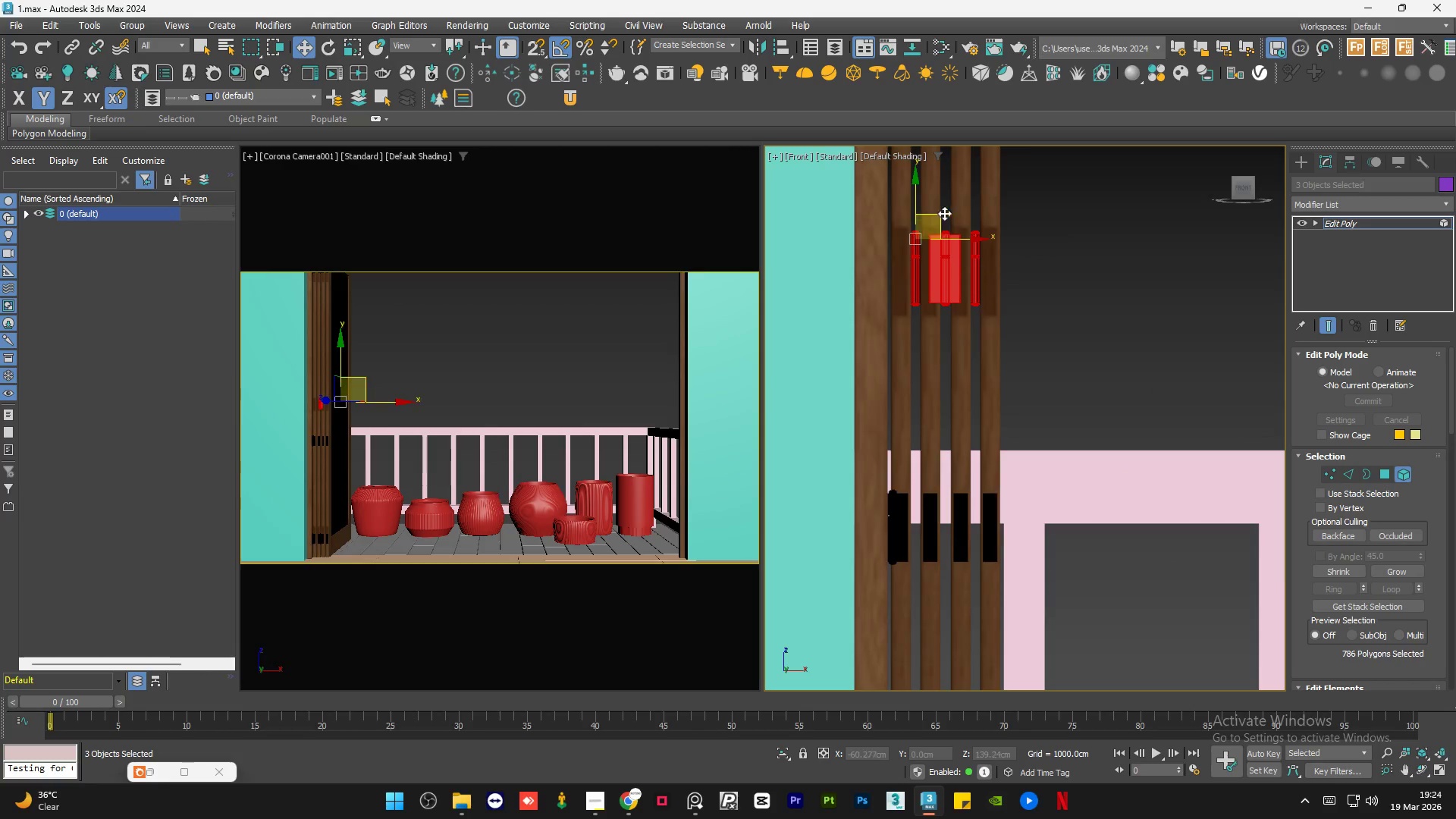 
scroll: coordinate [920, 220], scroll_direction: up, amount: 3.0
 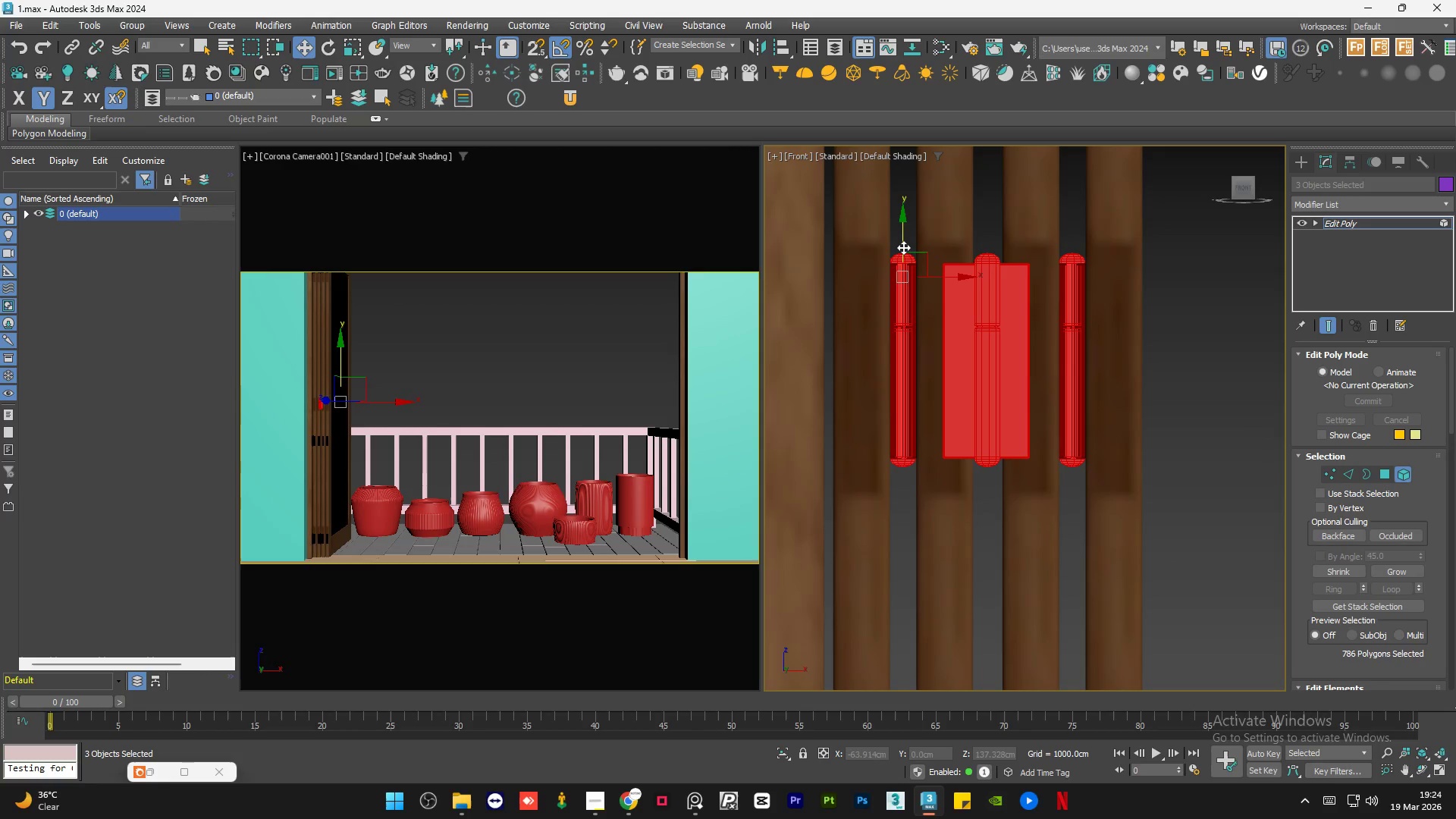 
left_click_drag(start_coordinate=[903, 247], to_coordinate=[911, 253])
 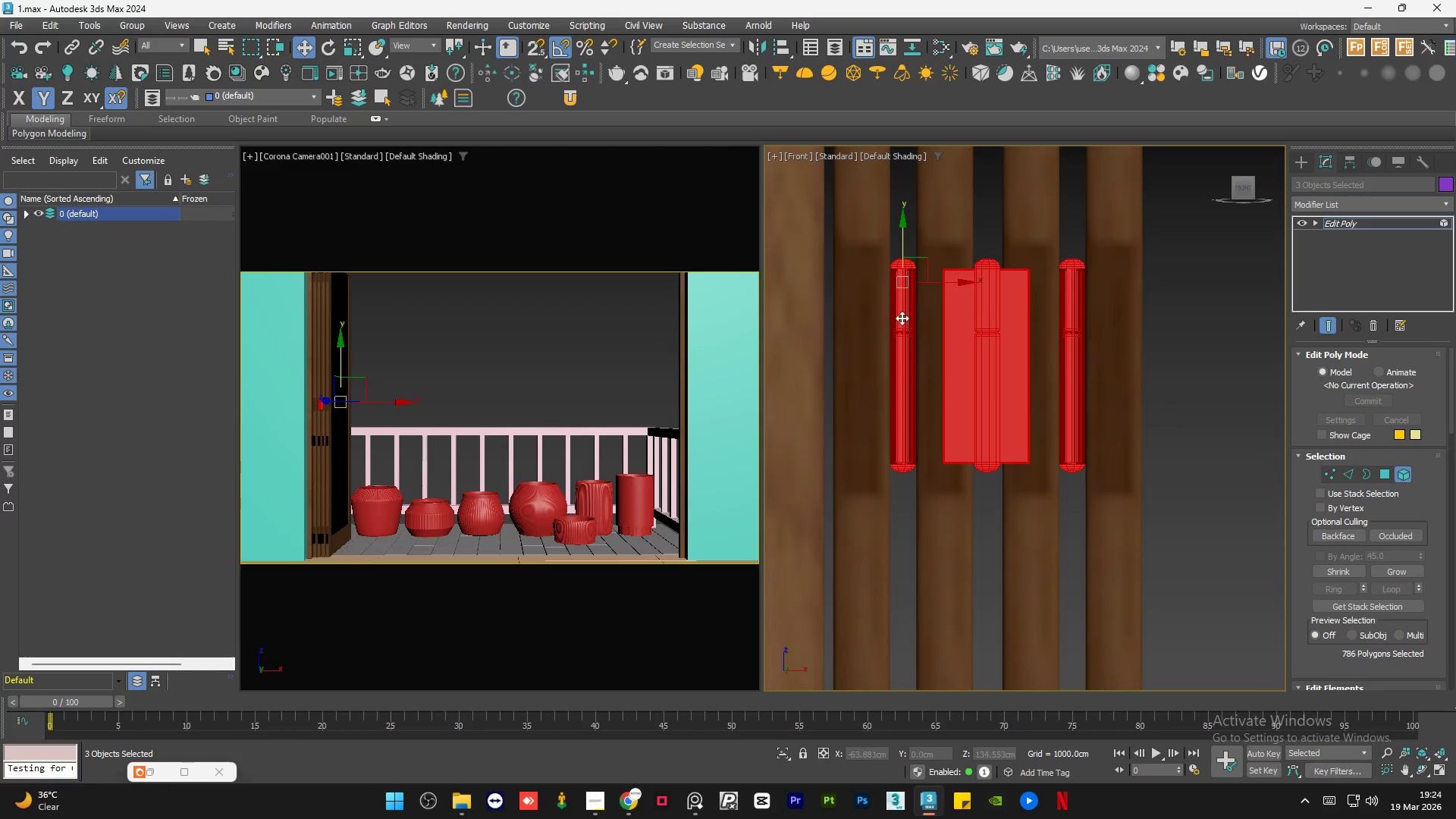 
scroll: coordinate [900, 324], scroll_direction: down, amount: 4.0
 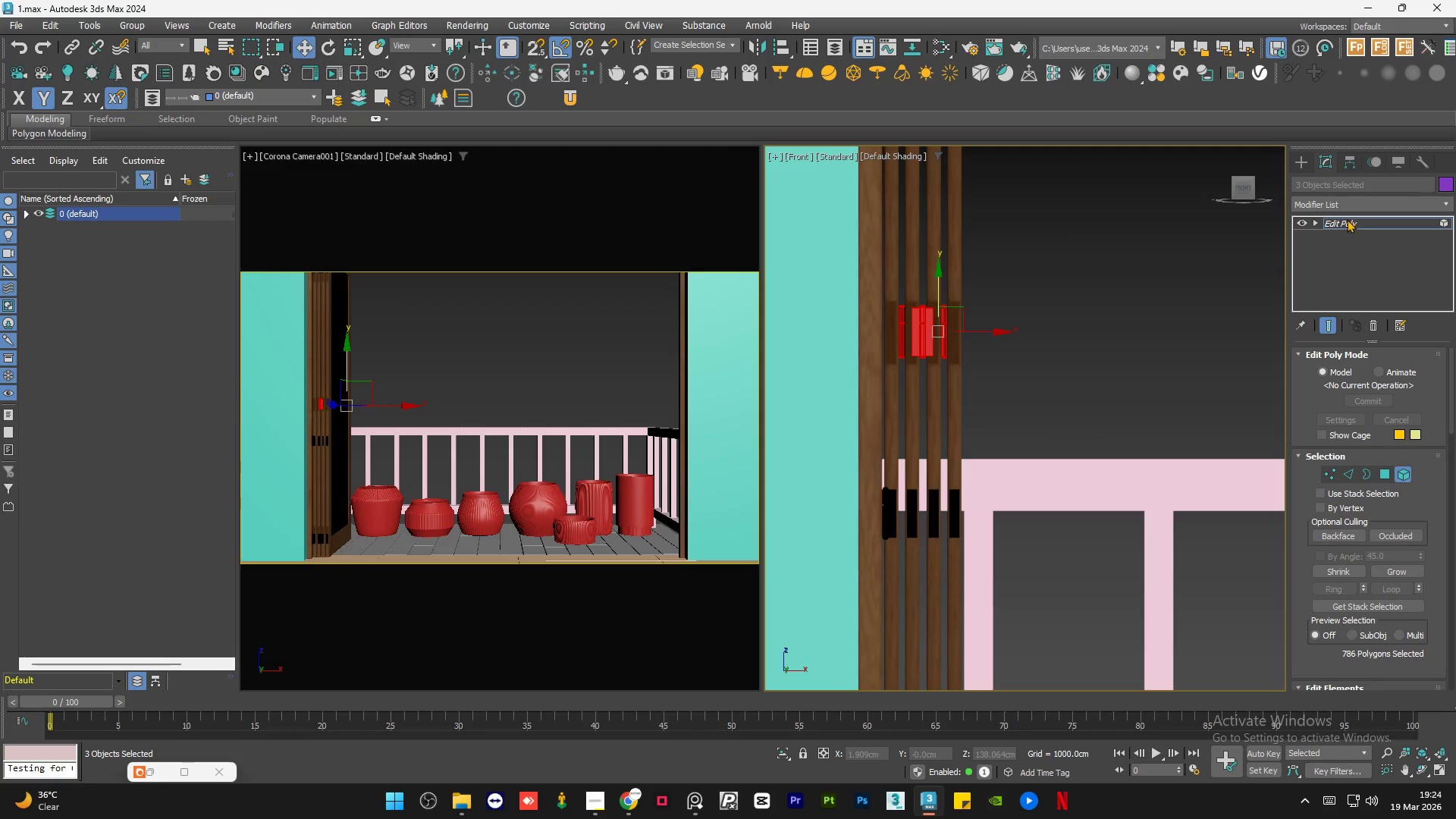 
left_click([1348, 218])
 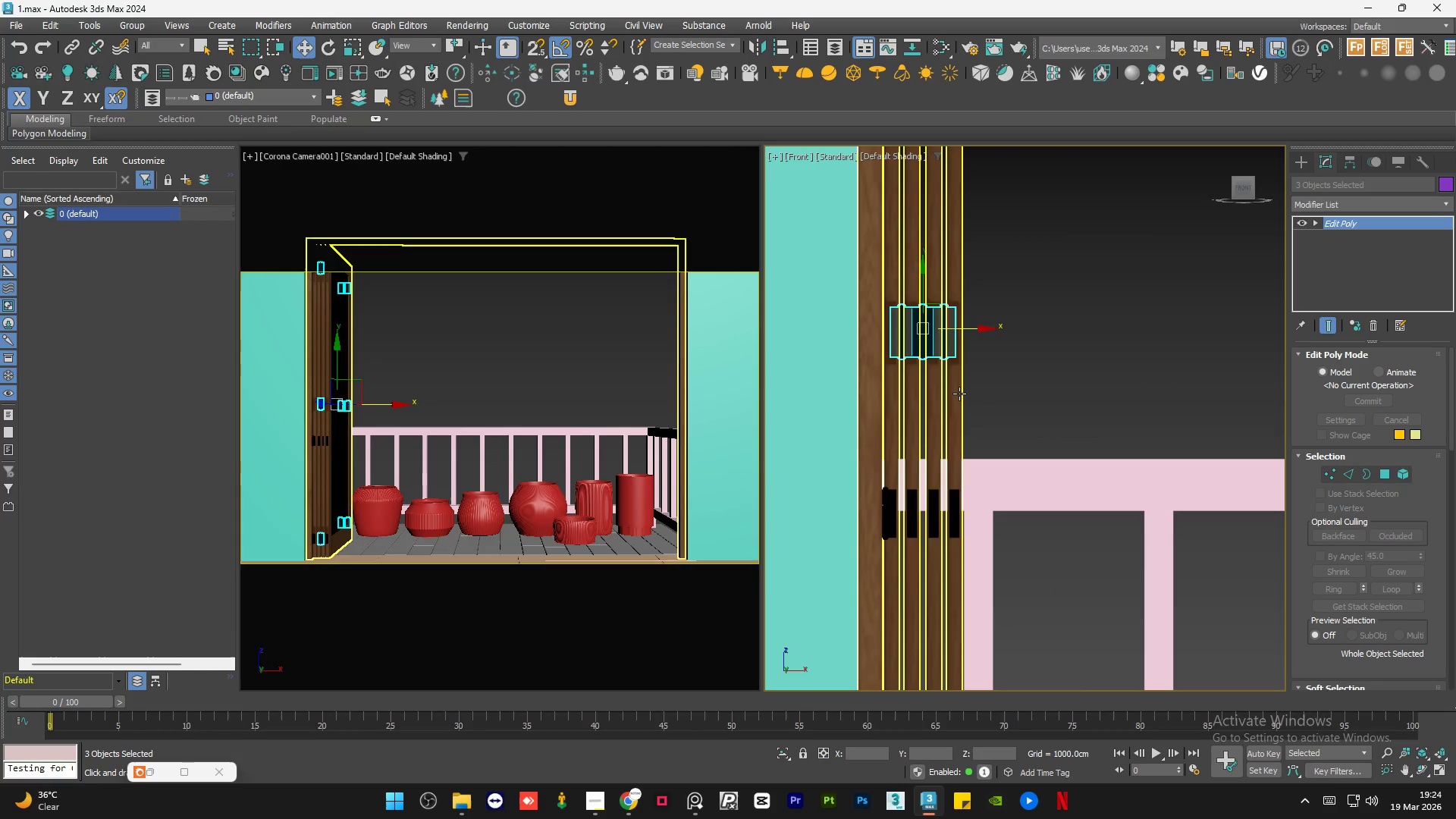 
left_click([959, 394])
 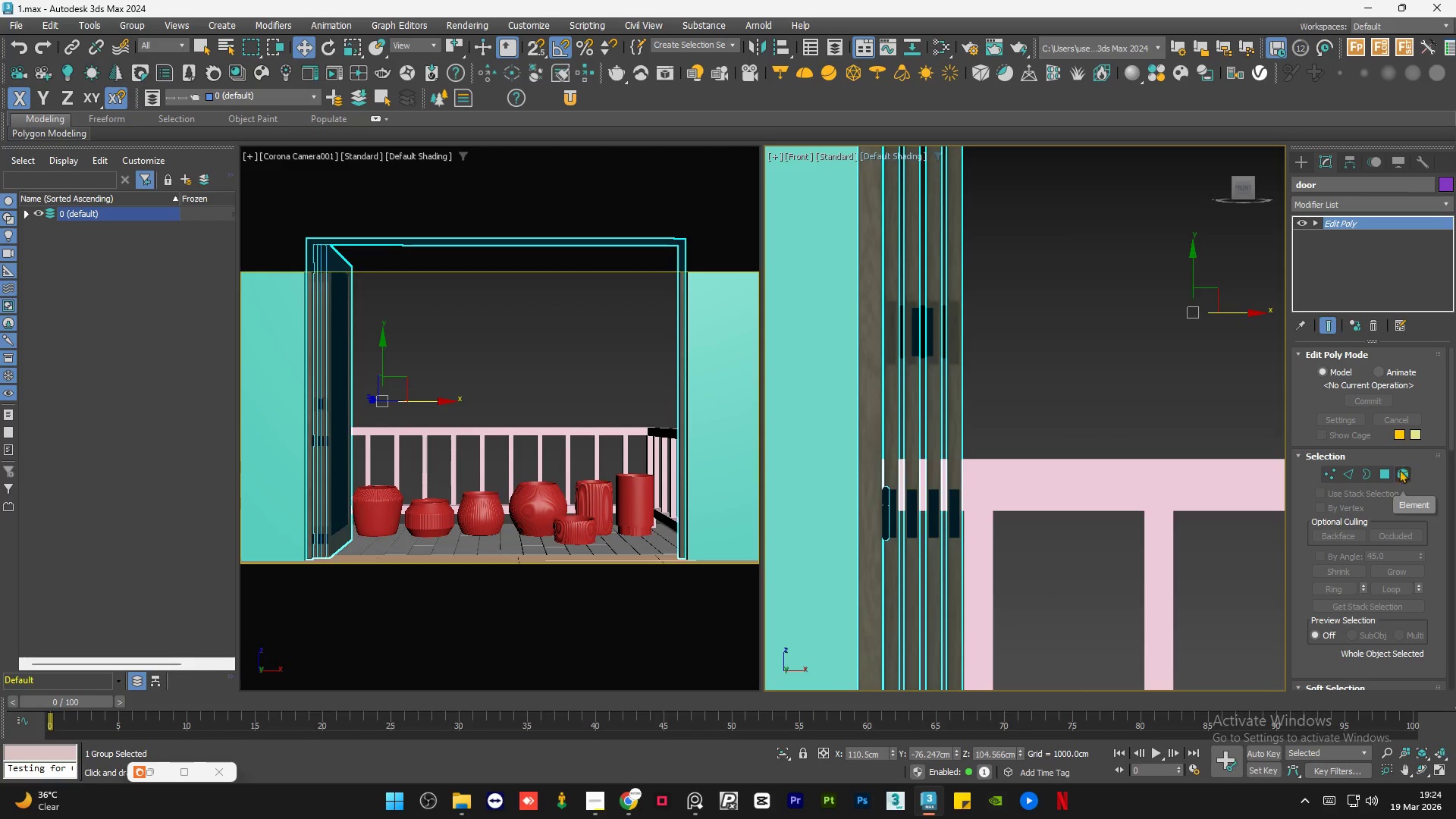 
left_click([1400, 468])
 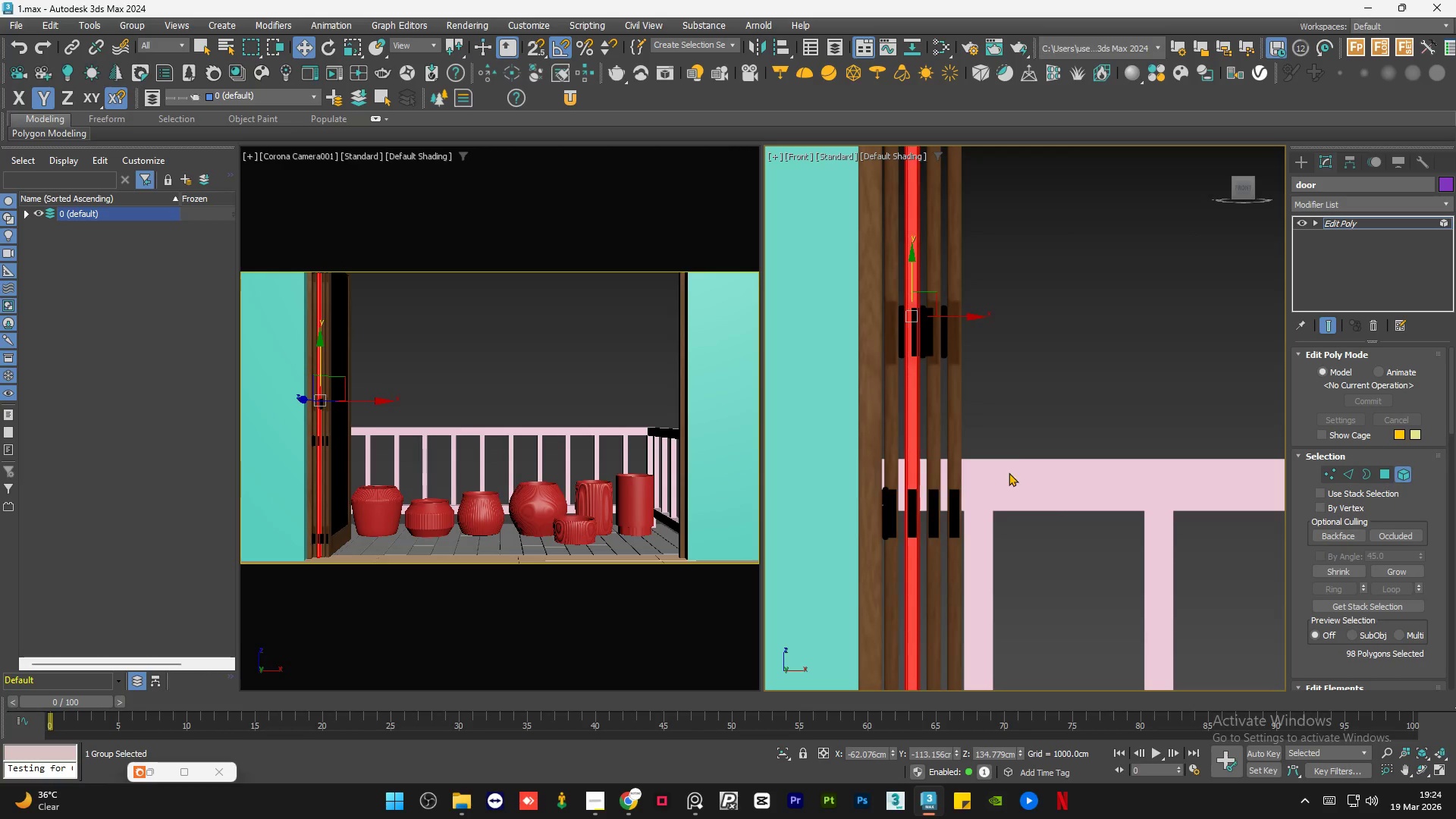 
left_click_drag(start_coordinate=[1018, 458], to_coordinate=[765, 589])
 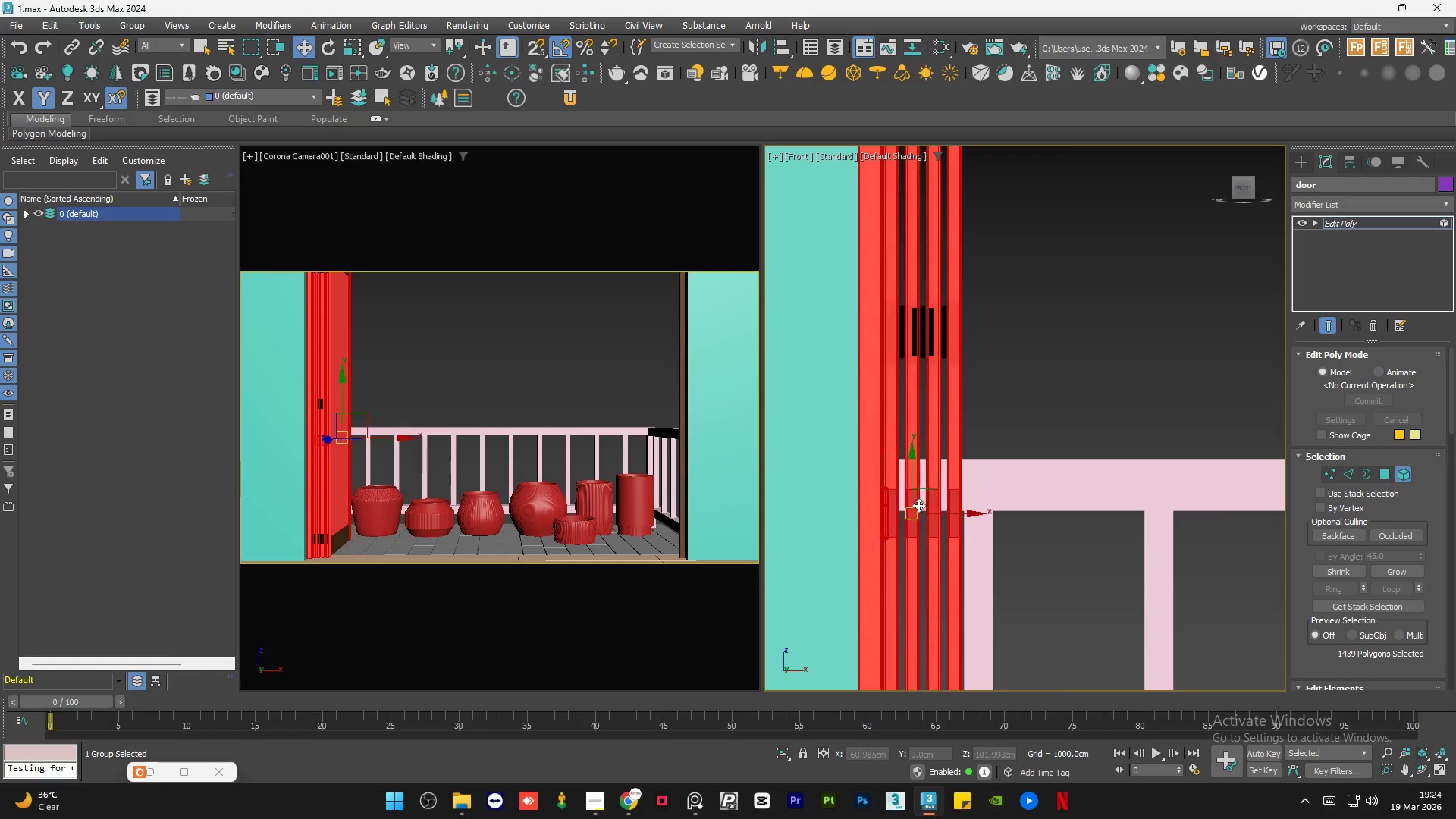 
hold_key(key=AltLeft, duration=0.64)
 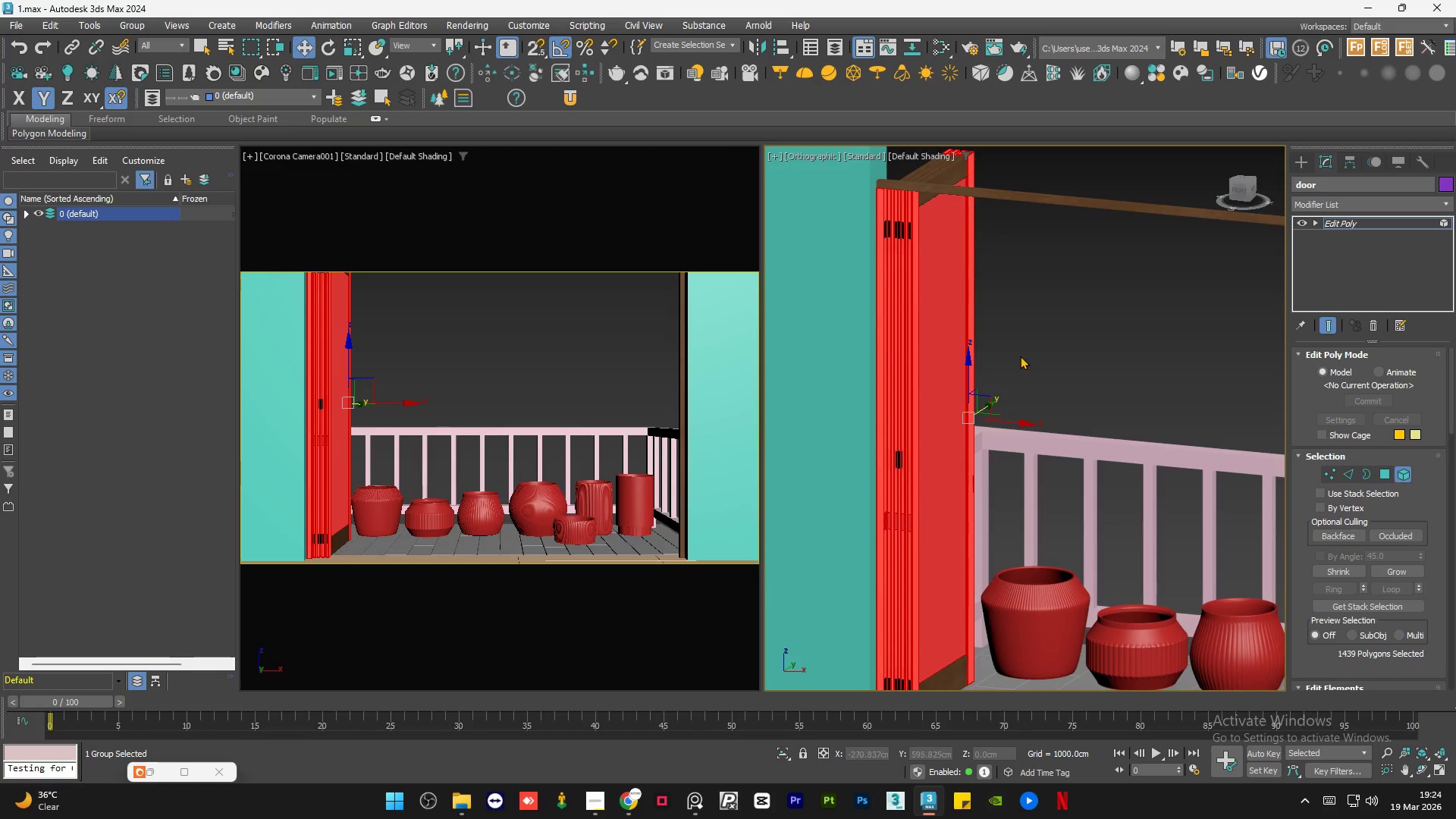 
scroll: coordinate [929, 507], scroll_direction: down, amount: 3.0
 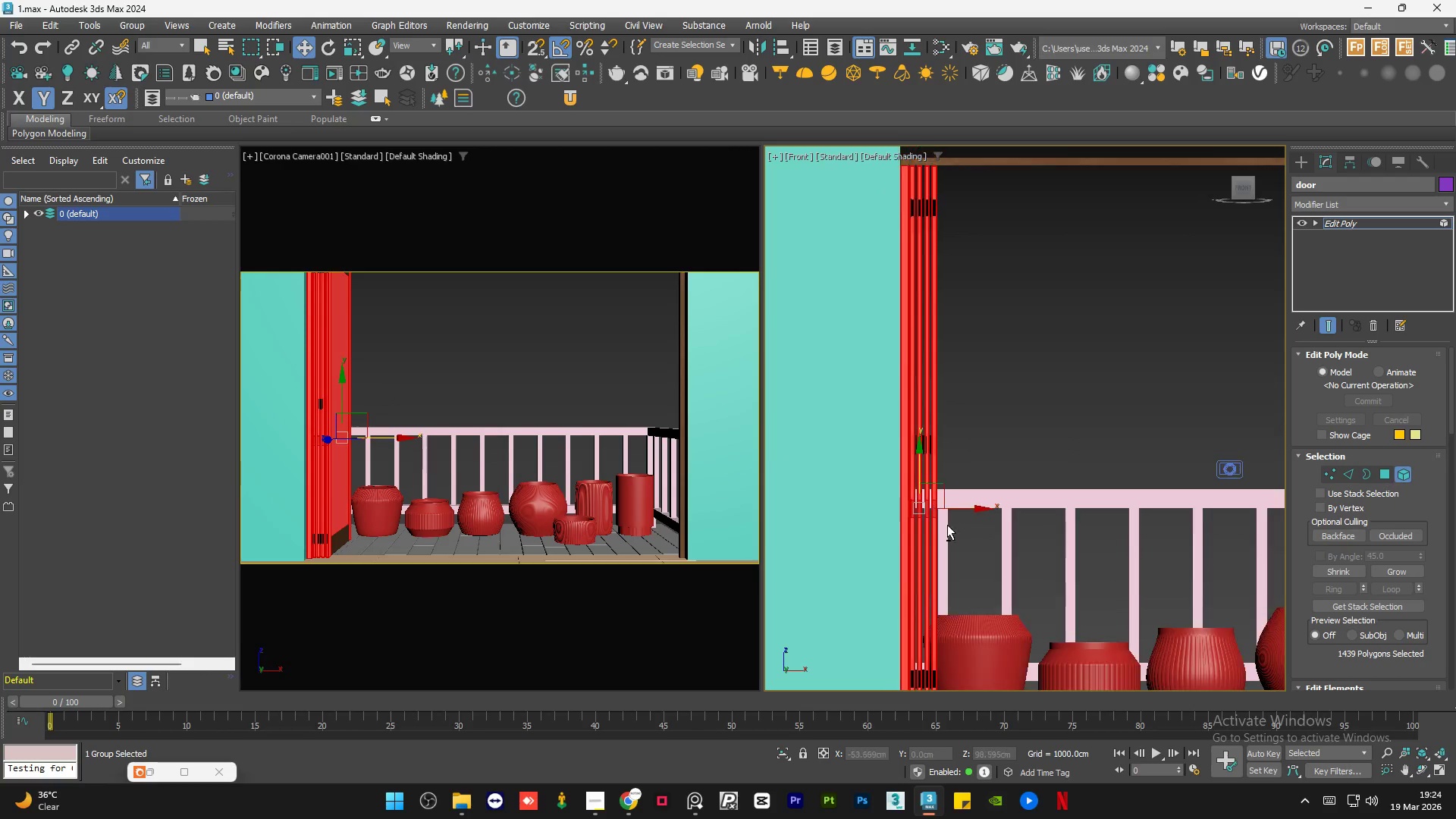 
hold_key(key=AltLeft, duration=0.78)
left_click_drag(start_coordinate=[1048, 331], to_coordinate=[856, 365])
 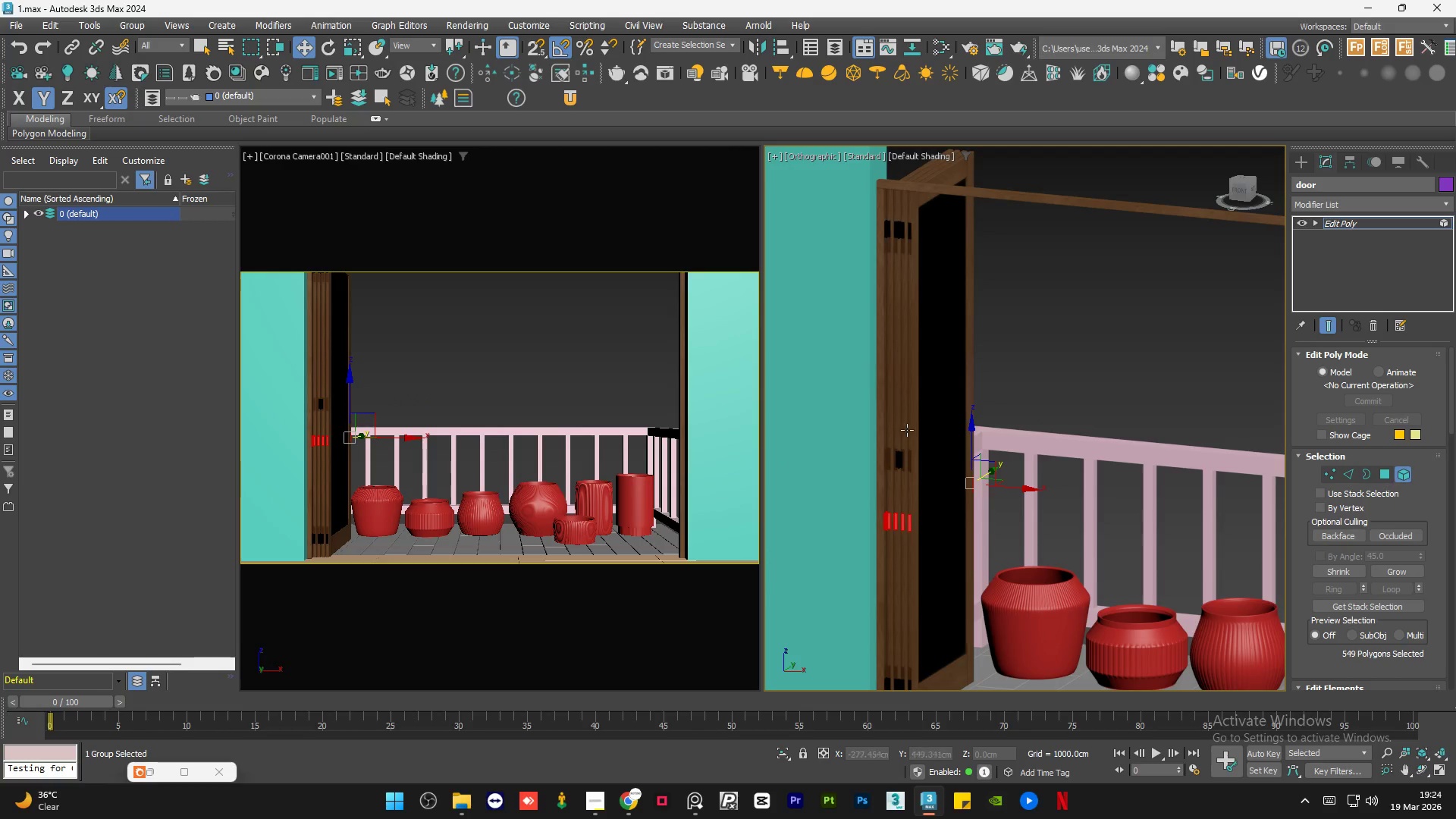 
hold_key(key=AltLeft, duration=1.5)
 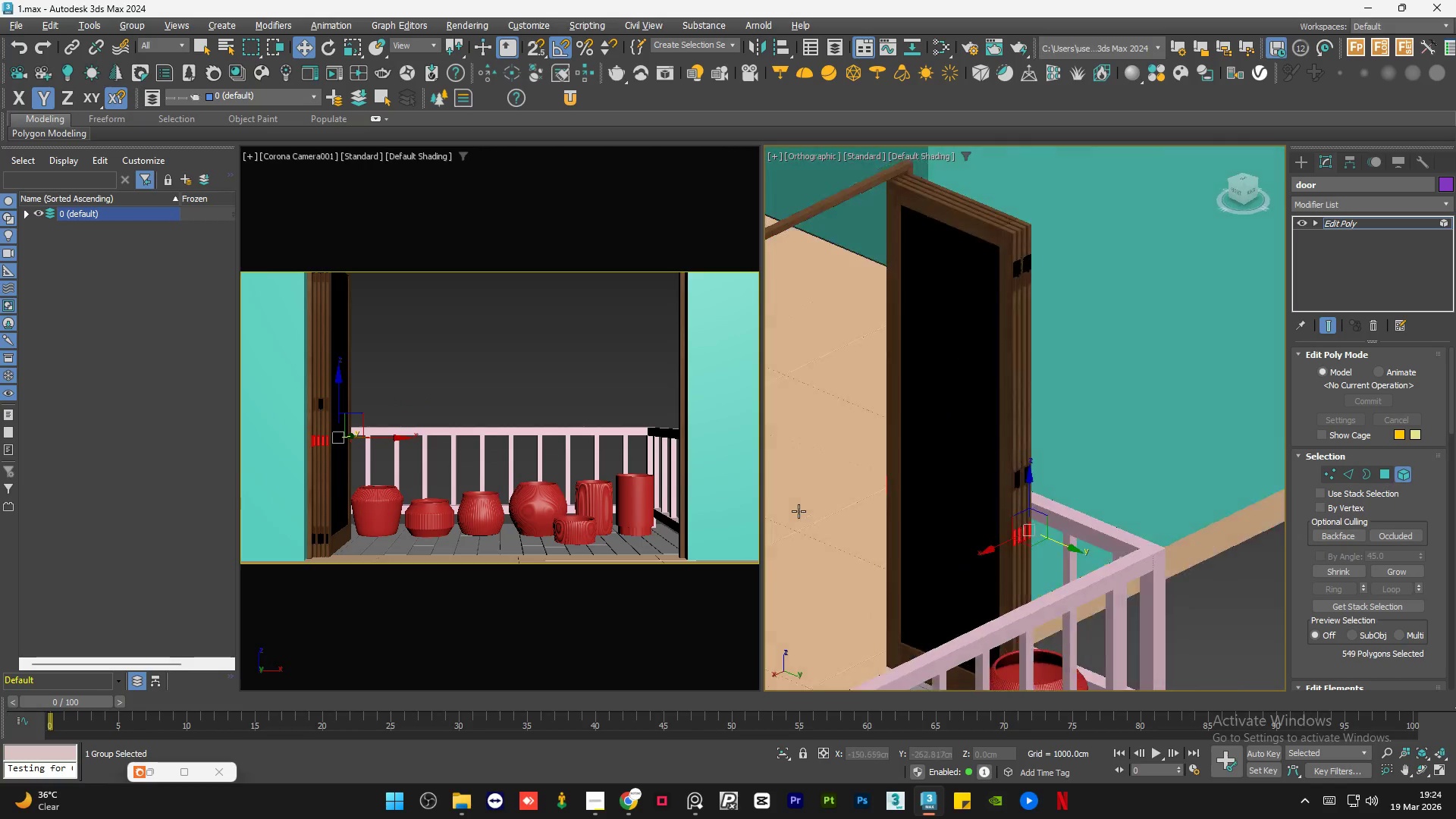 
hold_key(key=AltLeft, duration=1.11)
 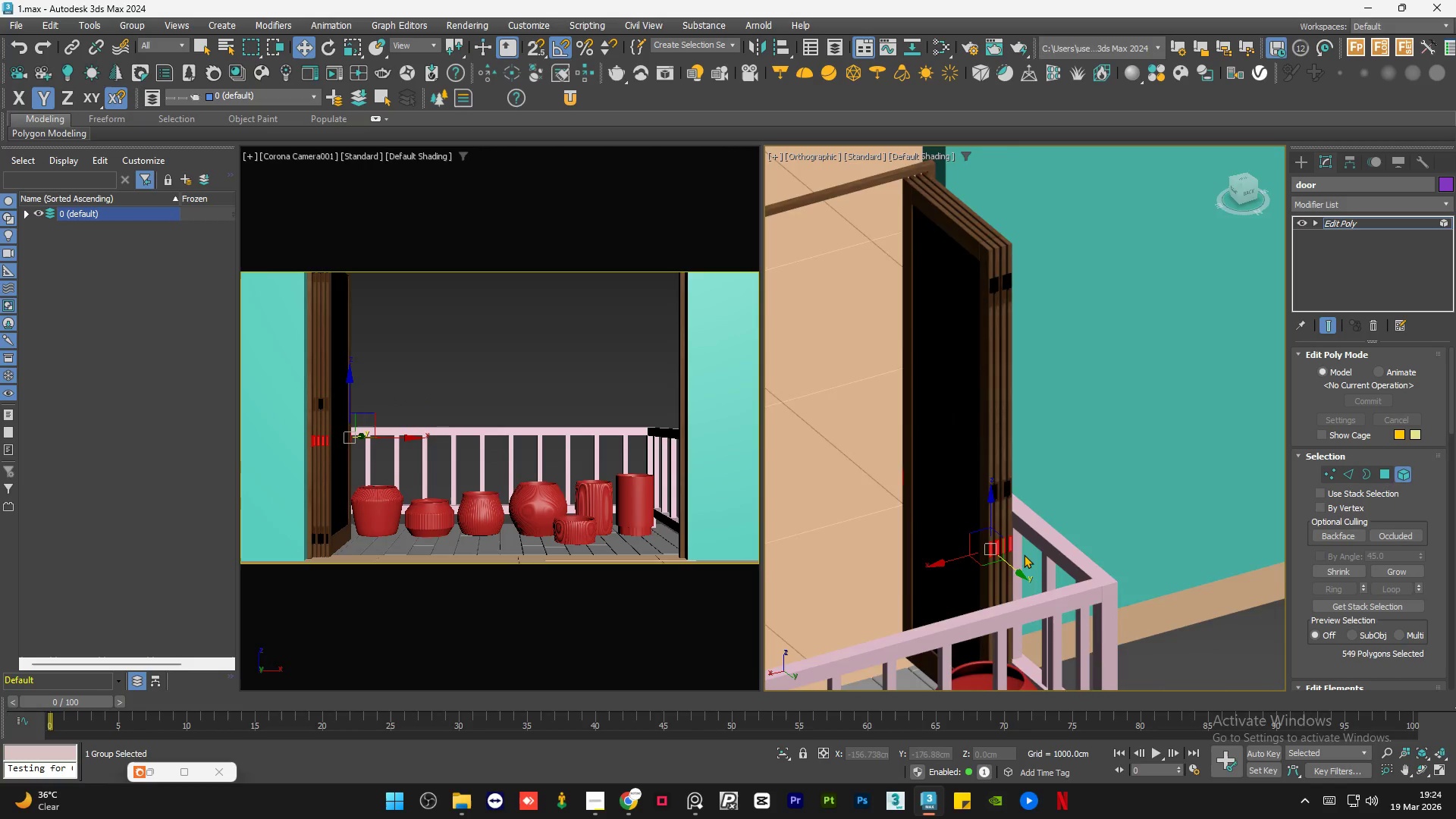 
hold_key(key=AltLeft, duration=1.11)
scroll: coordinate [952, 555], scroll_direction: none, amount: 0.0
 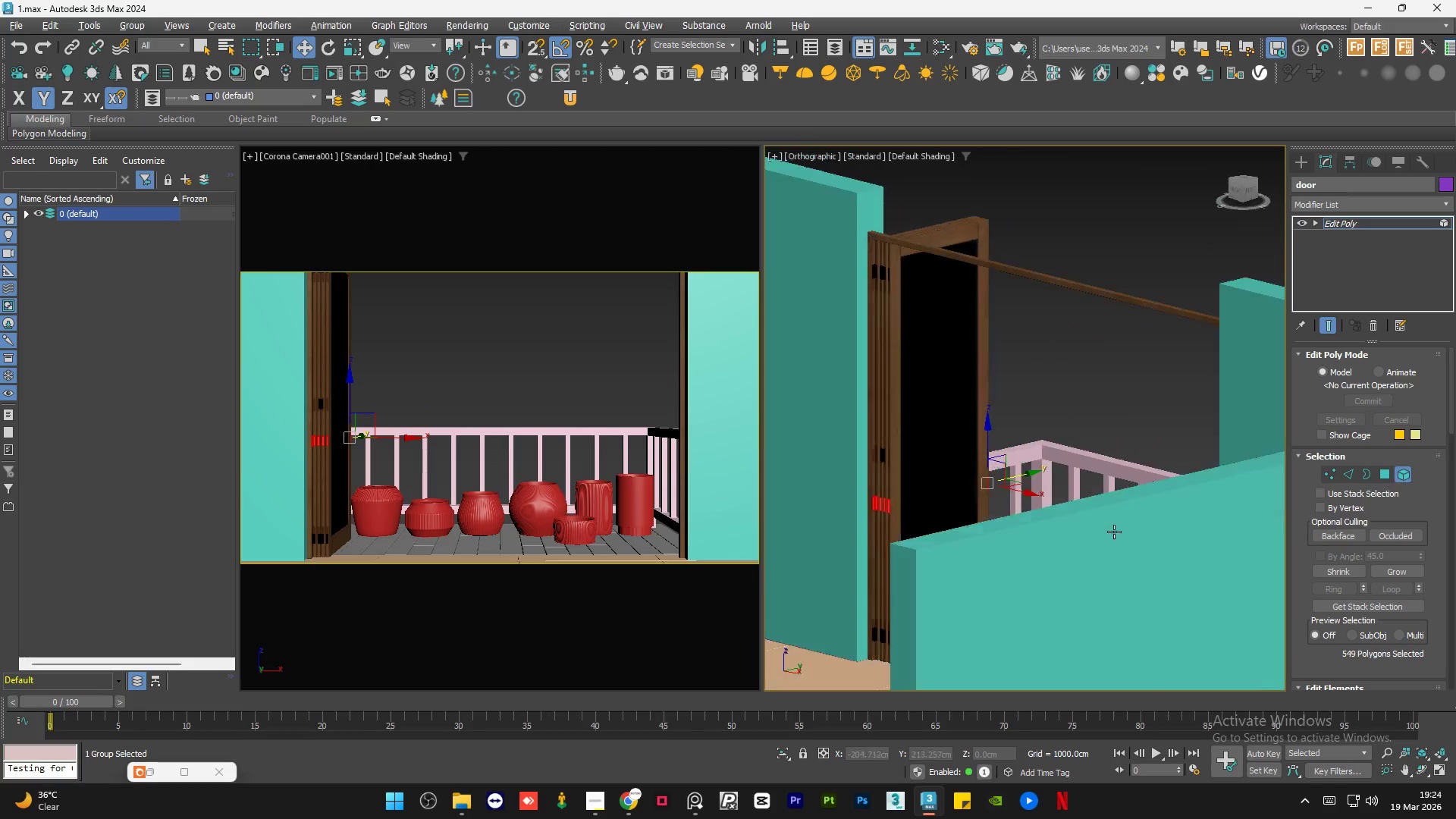 
left_click([1238, 189])
 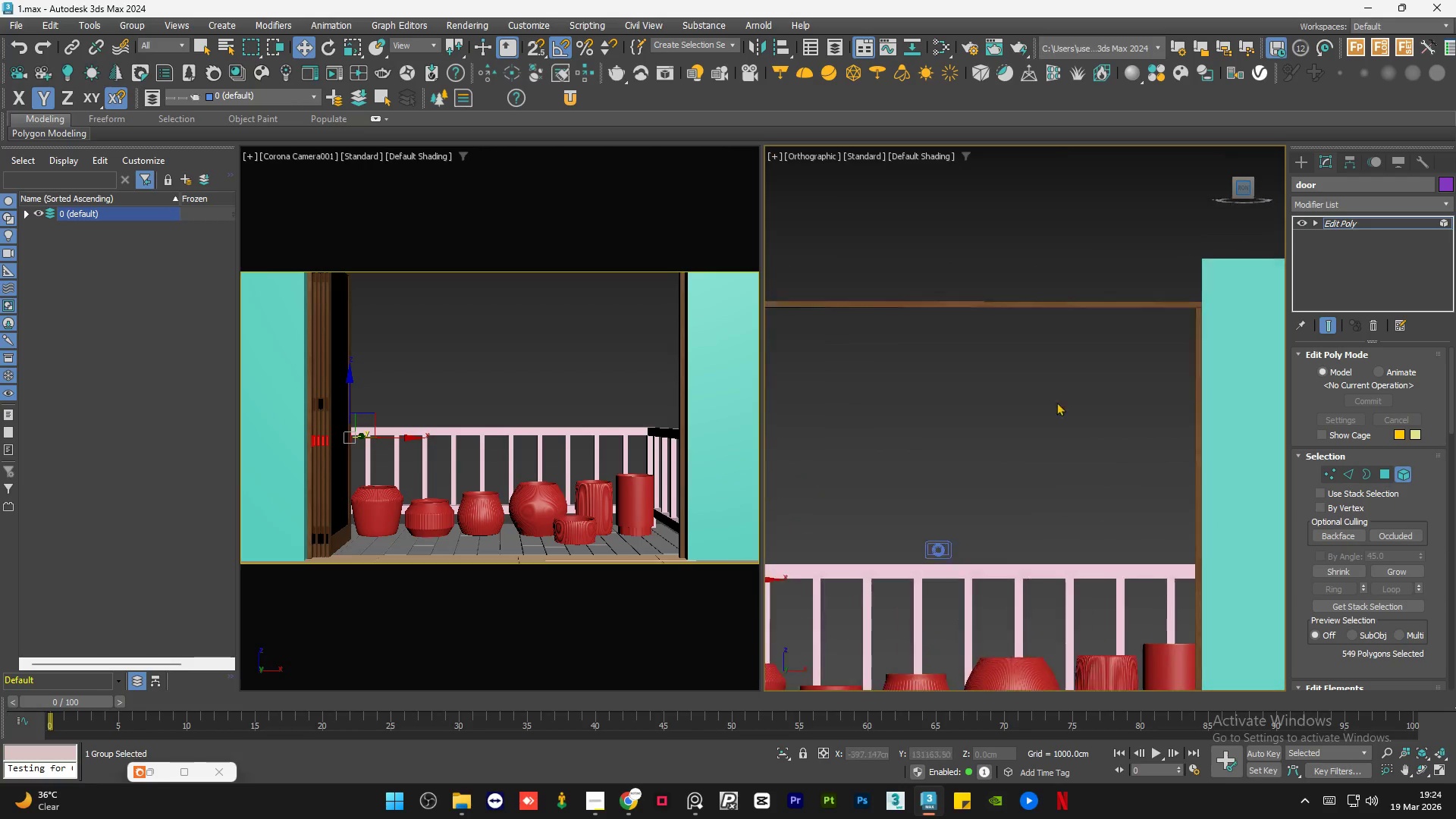 
scroll: coordinate [906, 479], scroll_direction: up, amount: 6.0
 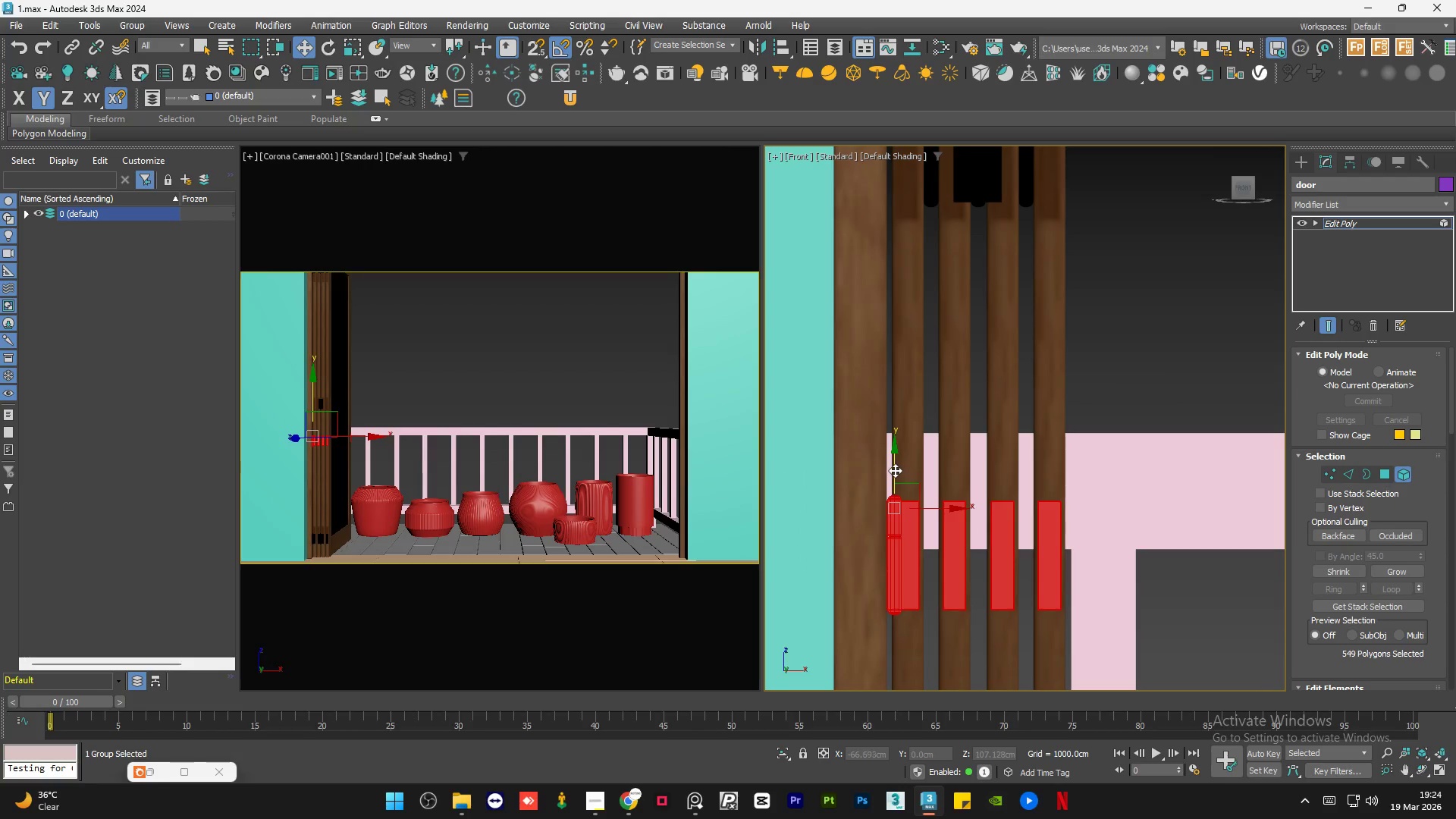 
left_click_drag(start_coordinate=[894, 470], to_coordinate=[910, 183])
 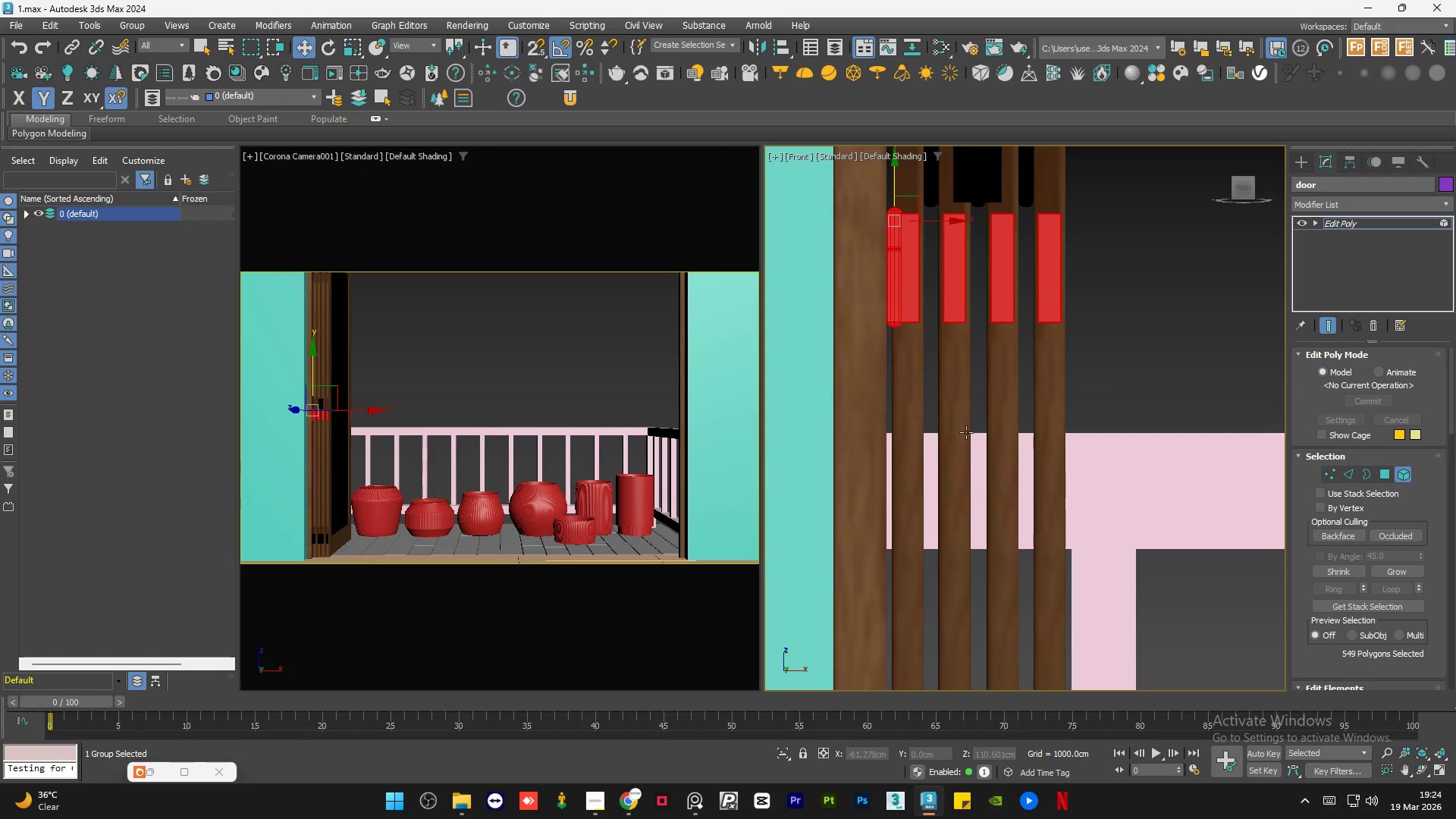 
scroll: coordinate [950, 302], scroll_direction: up, amount: 1.0
 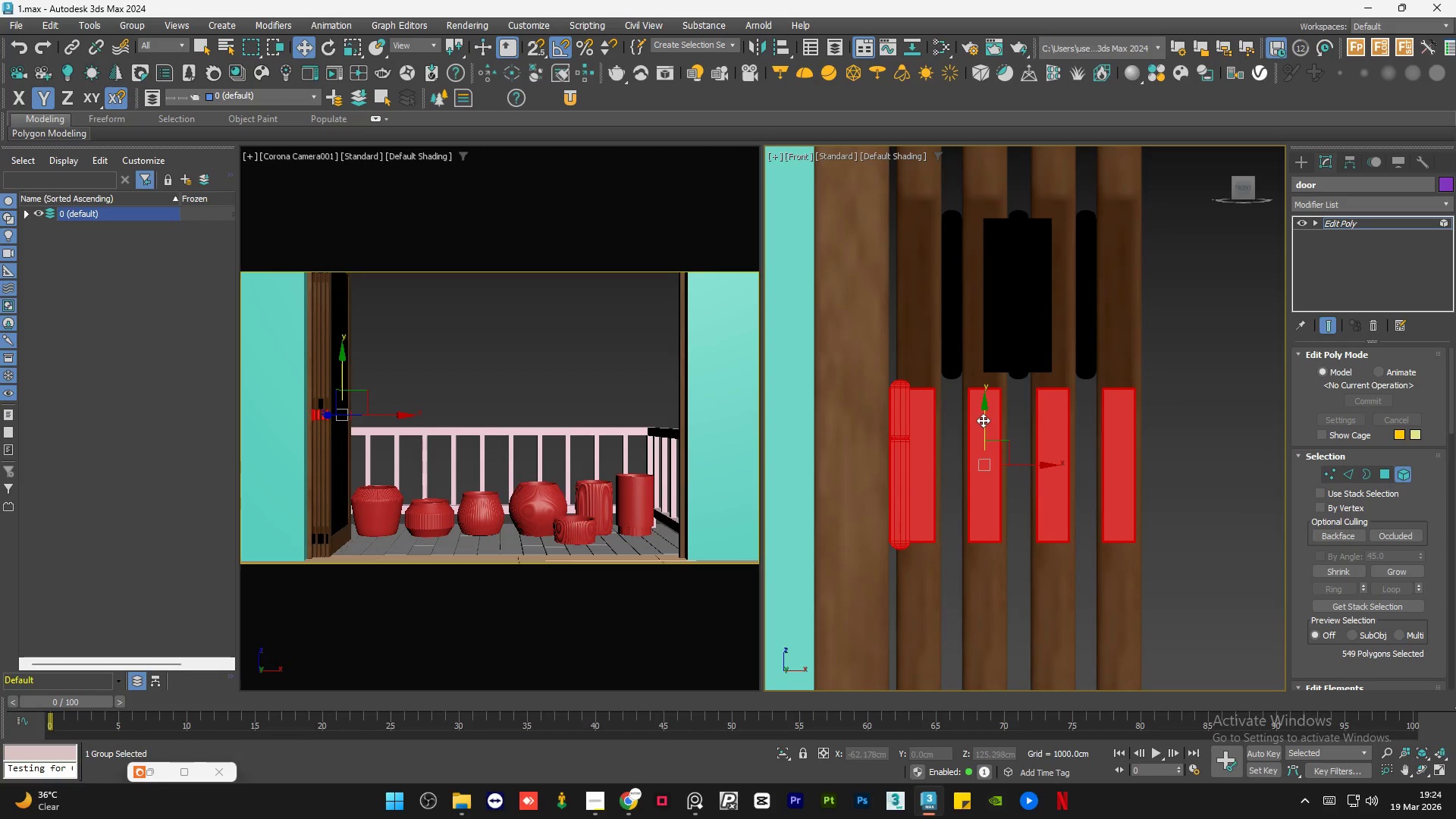 
left_click_drag(start_coordinate=[983, 420], to_coordinate=[1015, 251])
 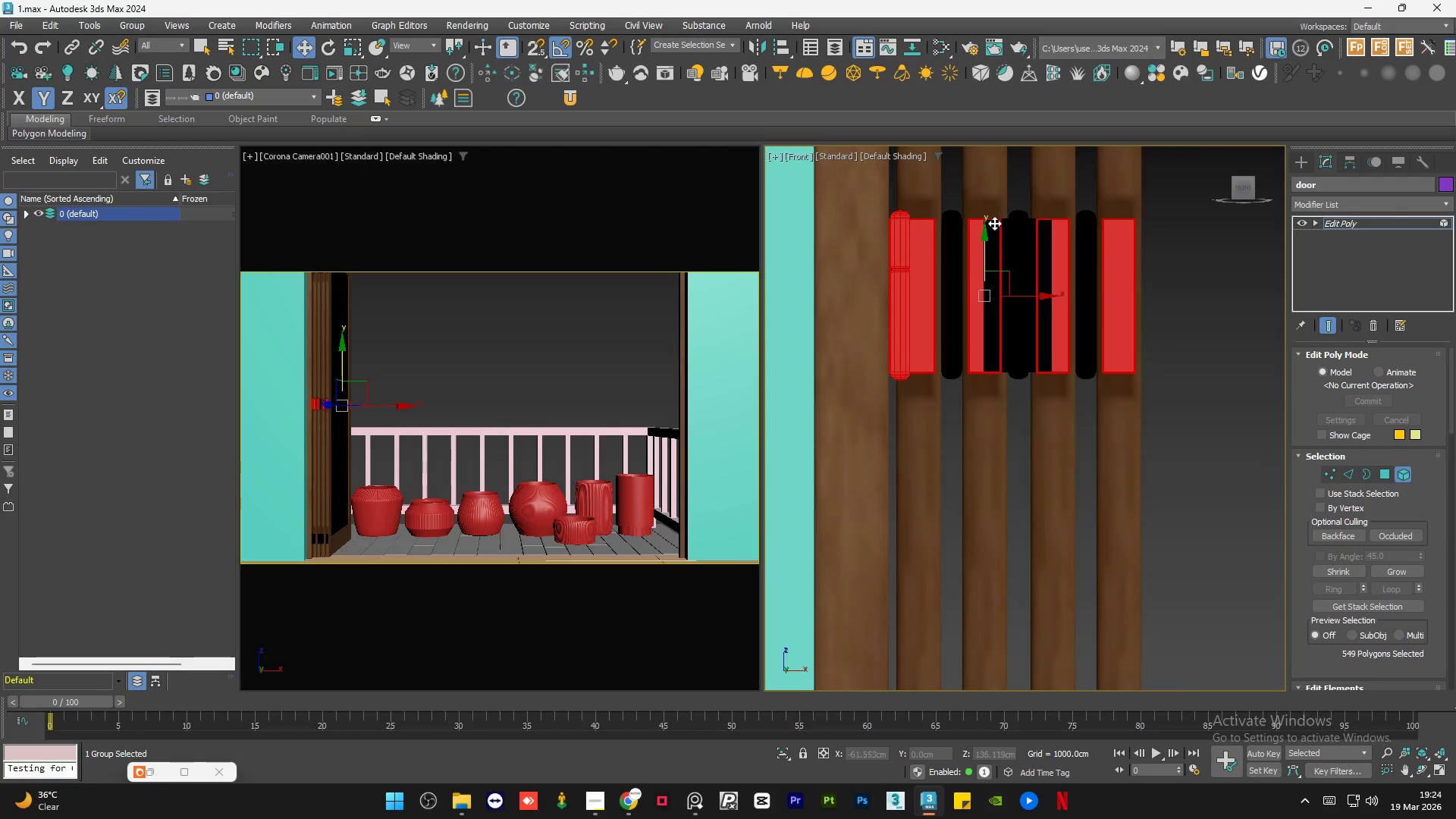 
scroll: coordinate [974, 241], scroll_direction: up, amount: 3.0
 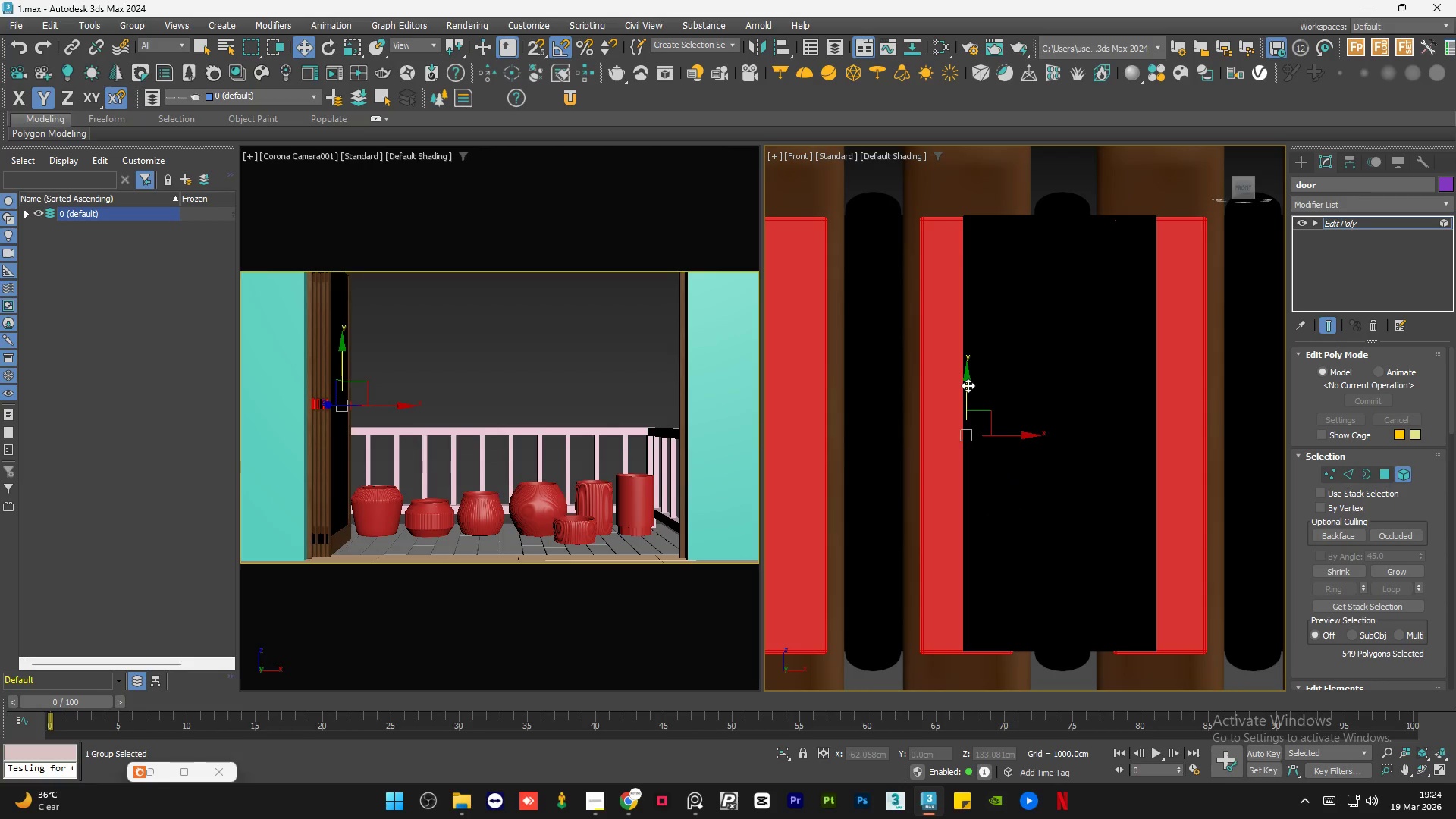 
left_click_drag(start_coordinate=[968, 385], to_coordinate=[978, 384])
 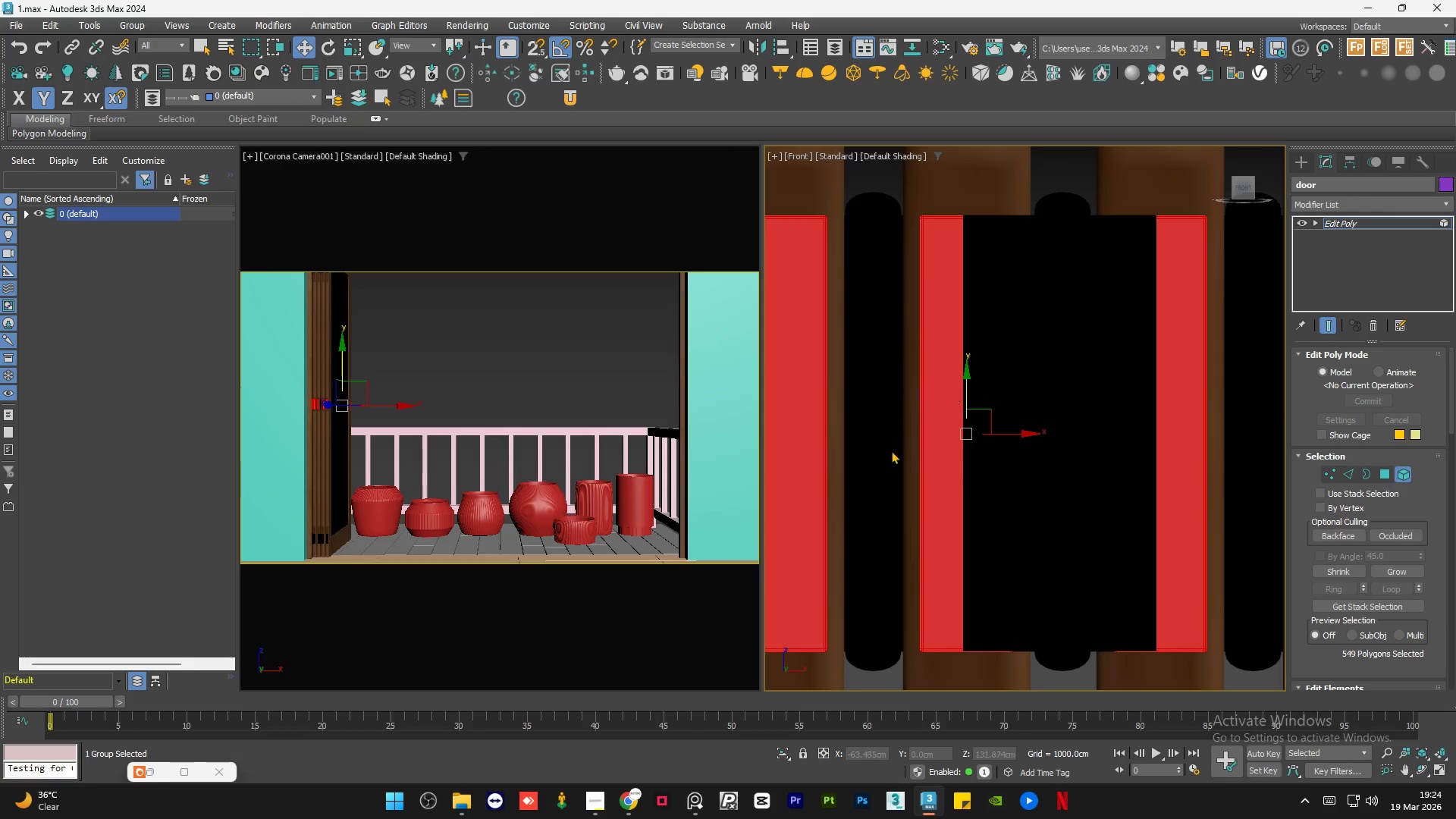 
left_click([1071, 461])
 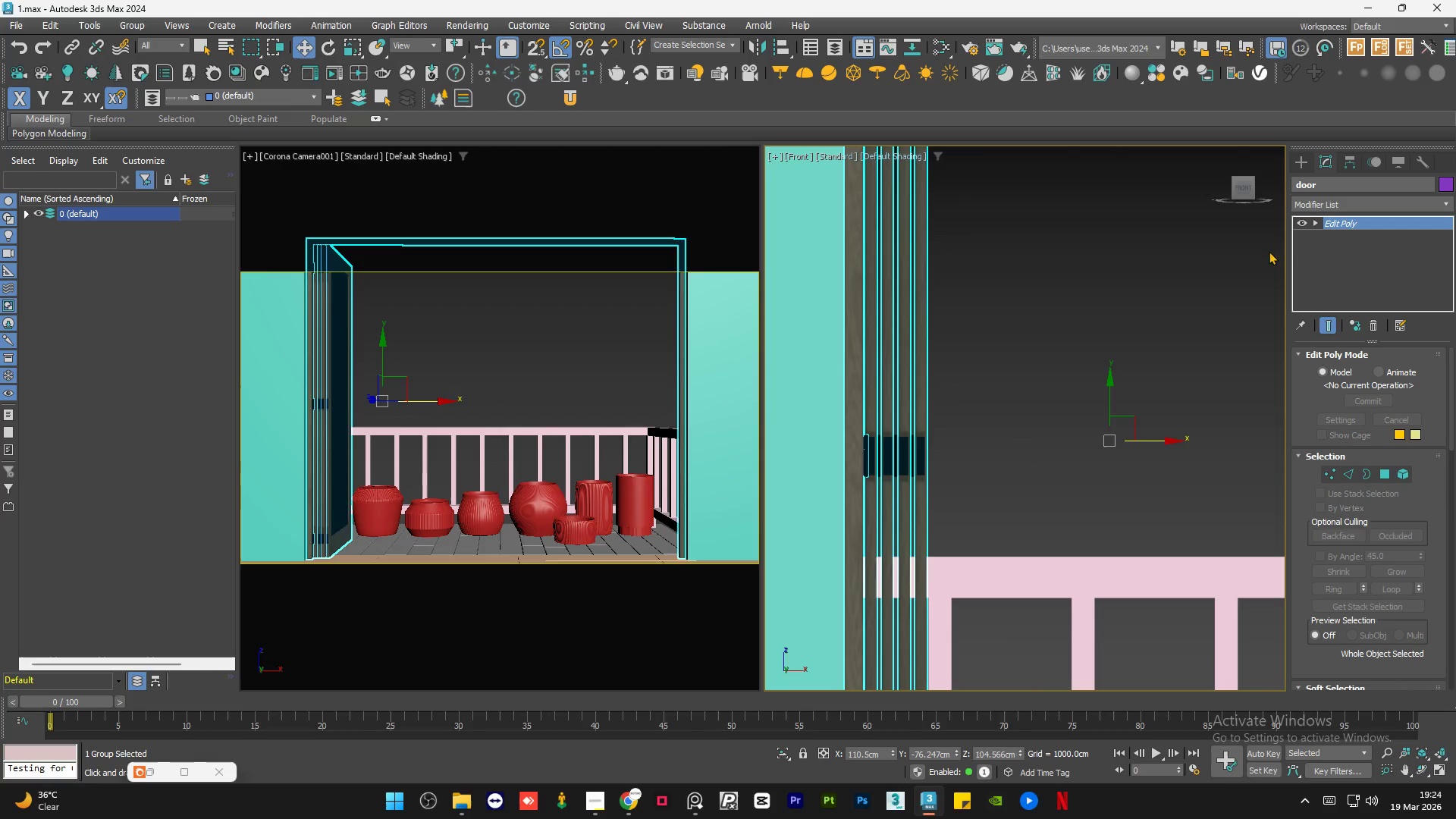 
scroll: coordinate [879, 458], scroll_direction: down, amount: 7.0
 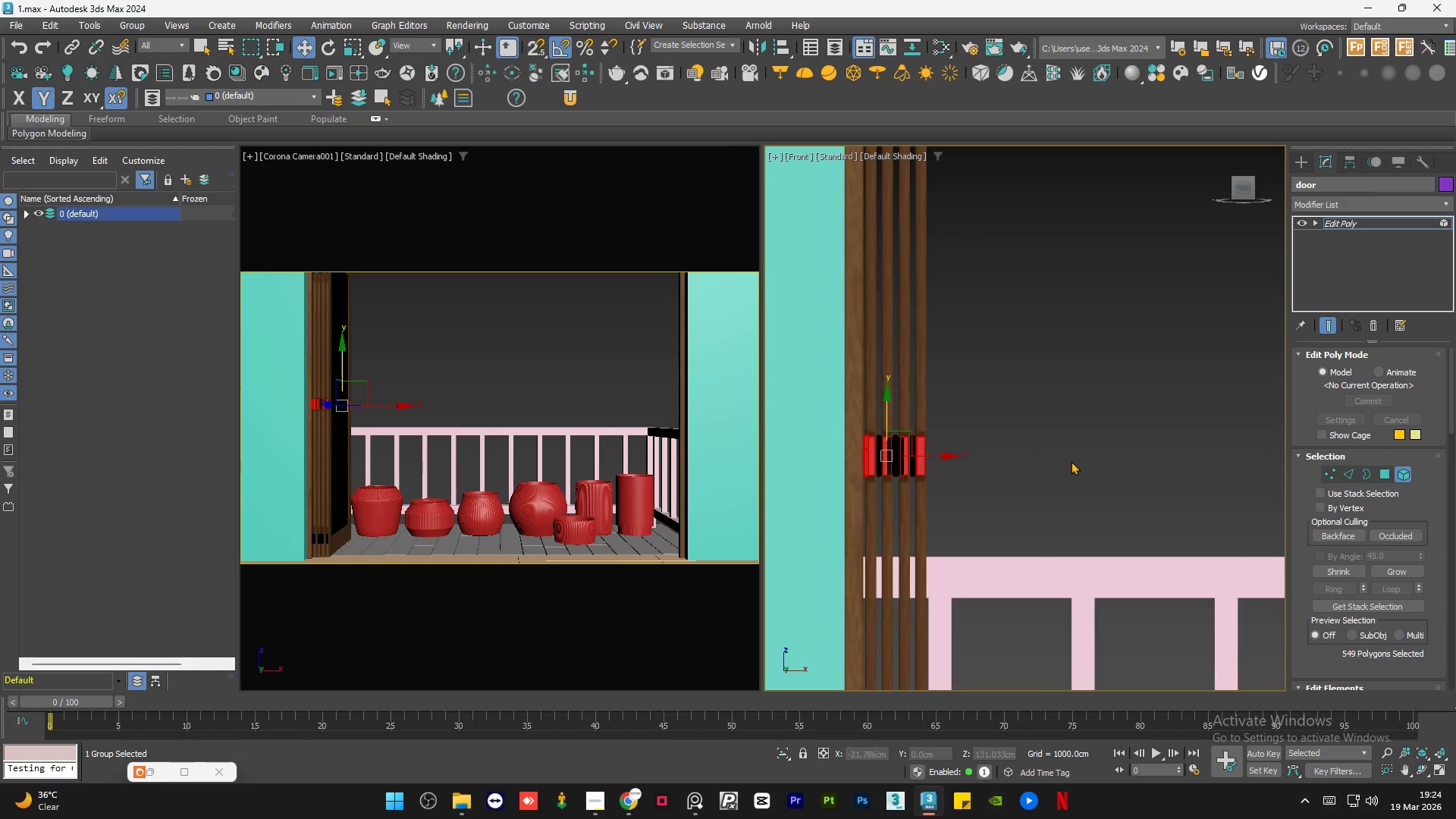 
double_click([1172, 297])
 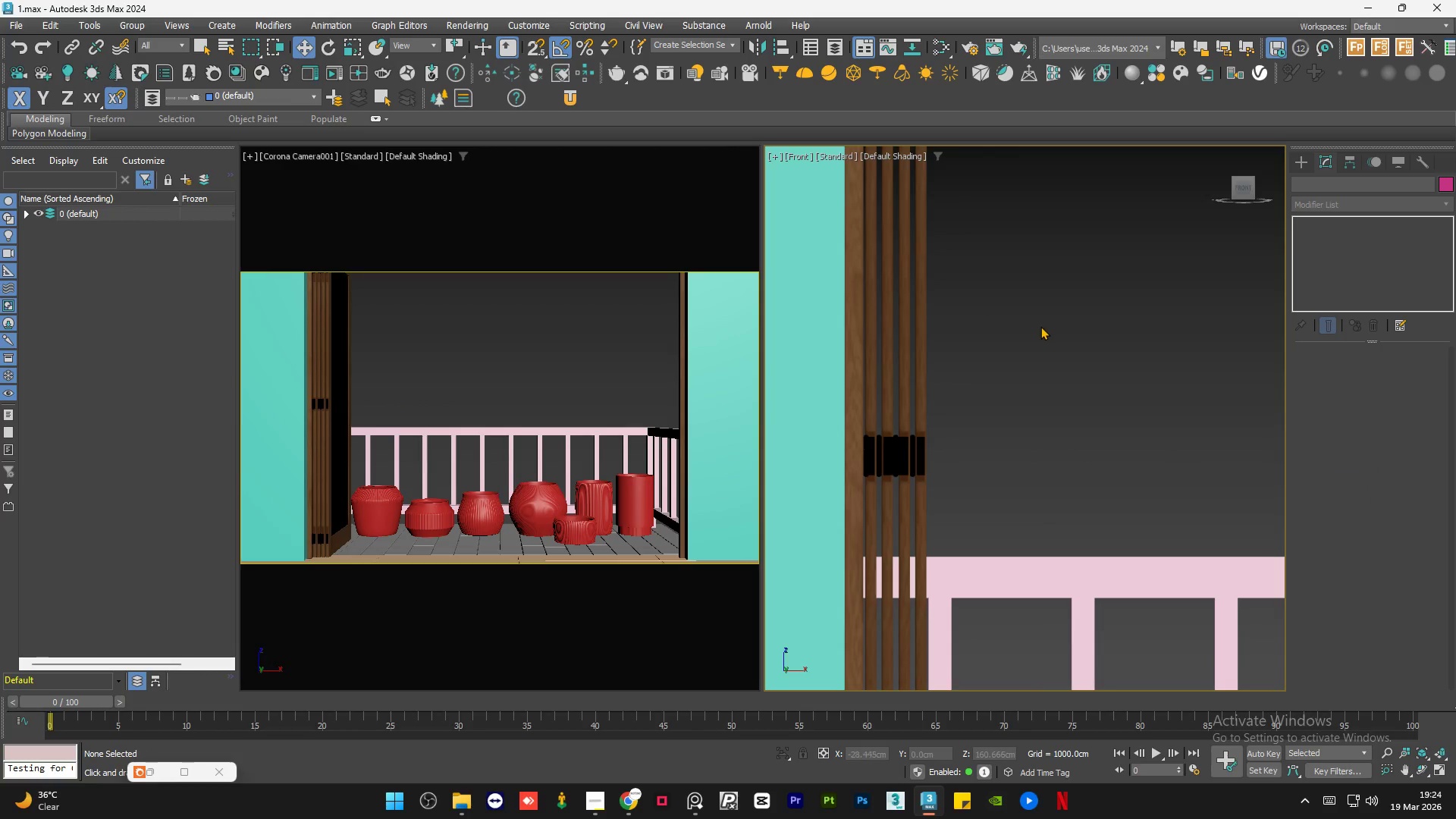 
key(Control+S)
 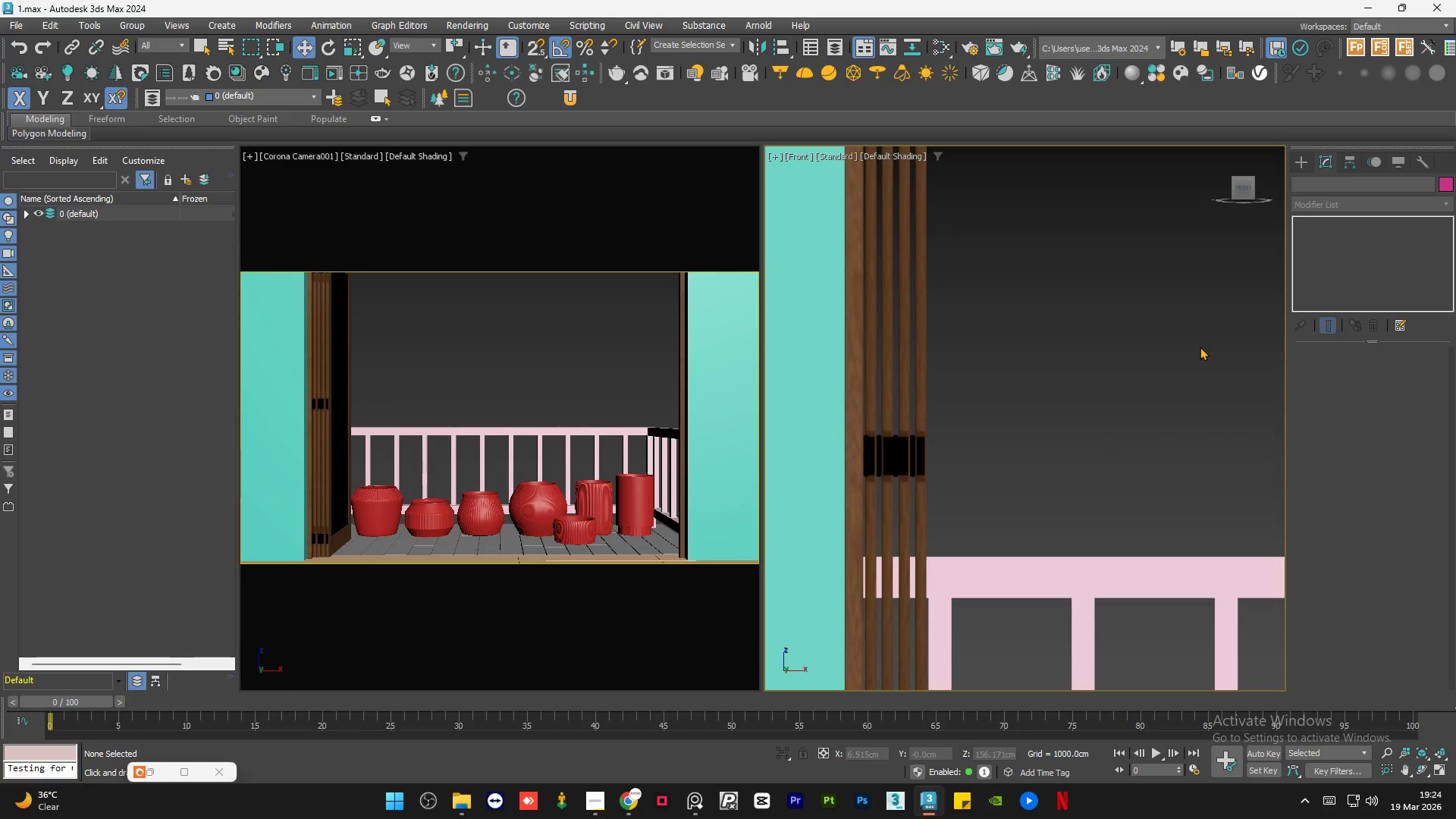 
wait(6.14)
 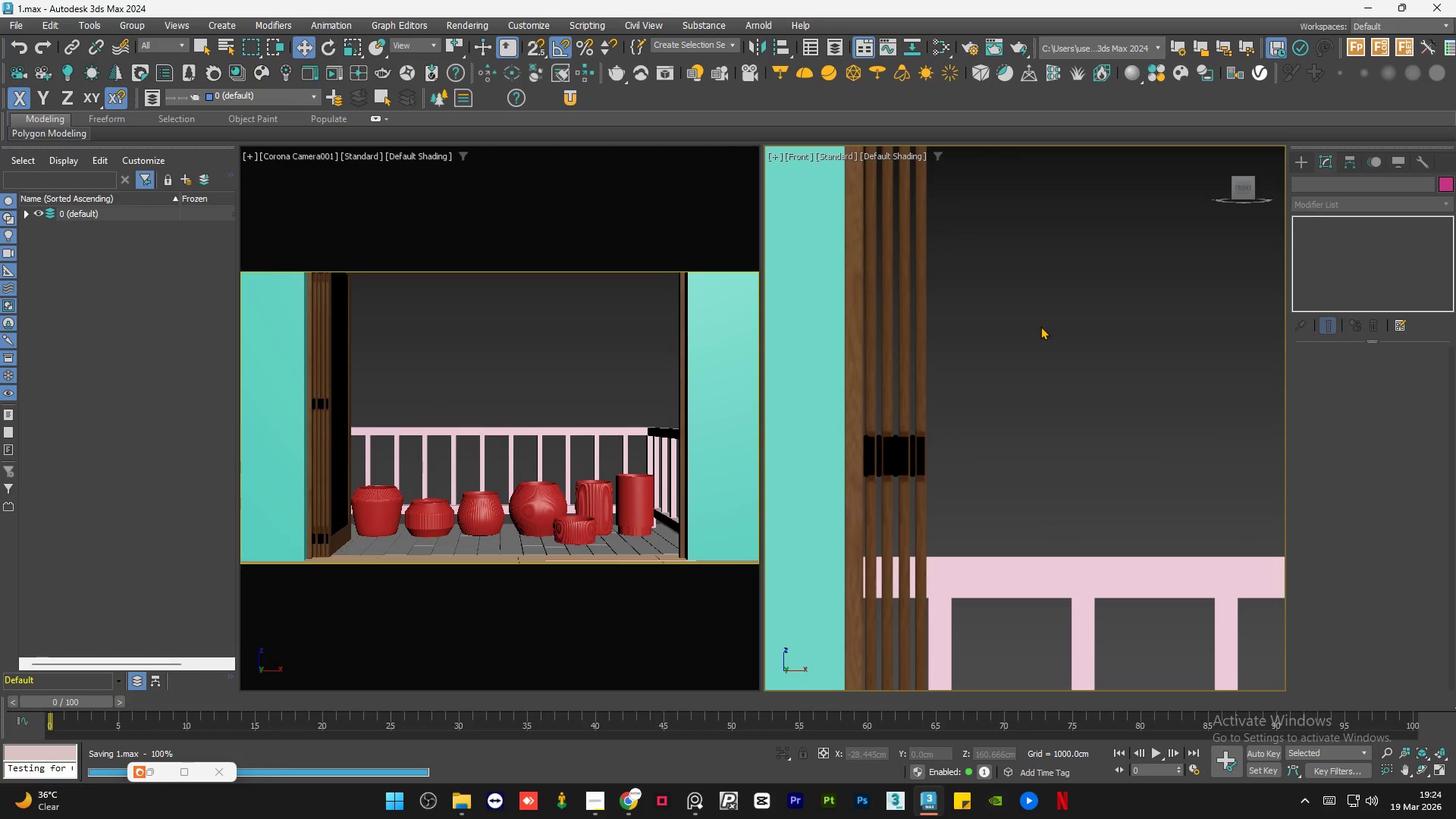 
scroll: coordinate [976, 385], scroll_direction: down, amount: 6.0
 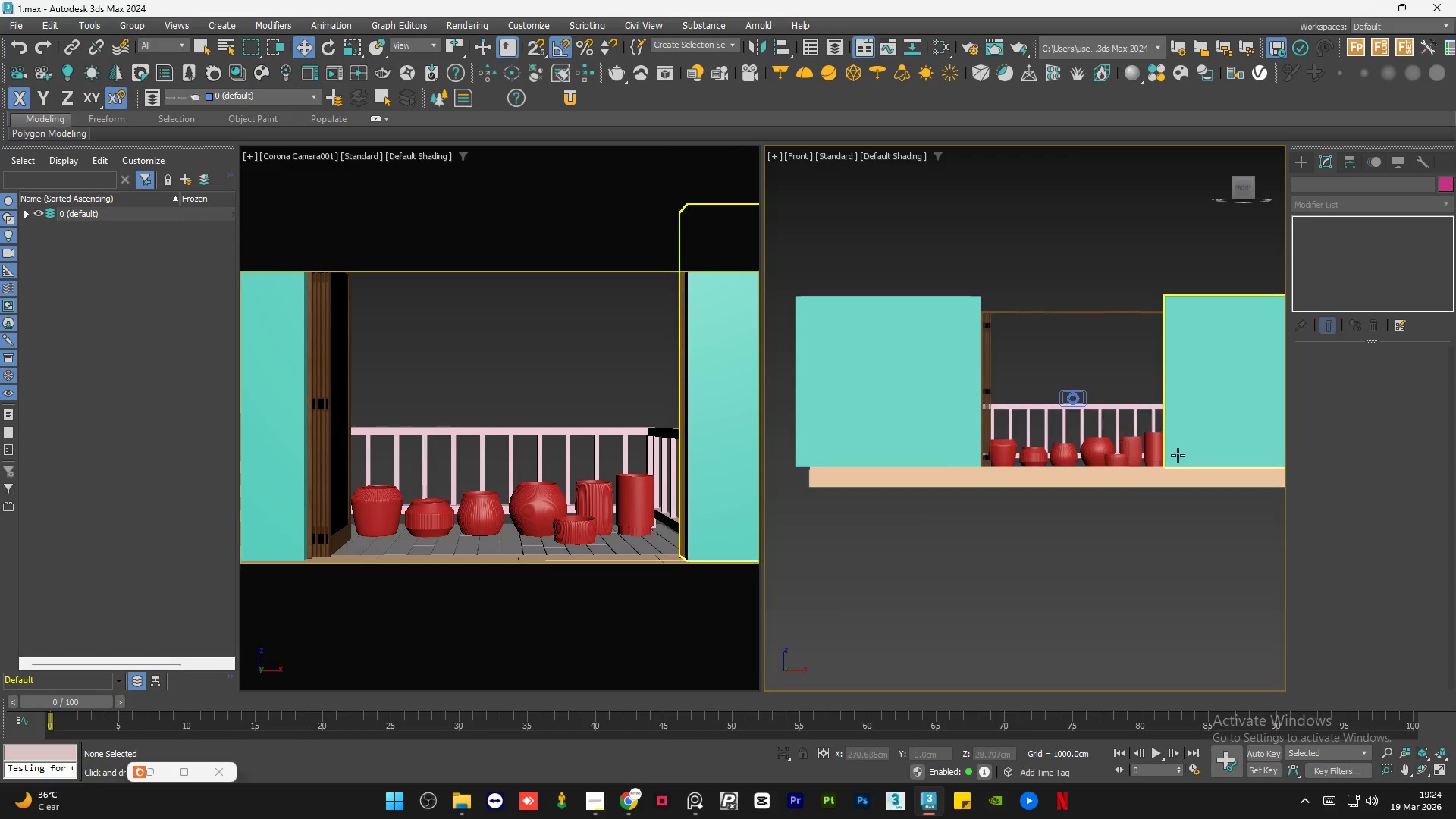 
scroll: coordinate [1145, 457], scroll_direction: up, amount: 6.0
 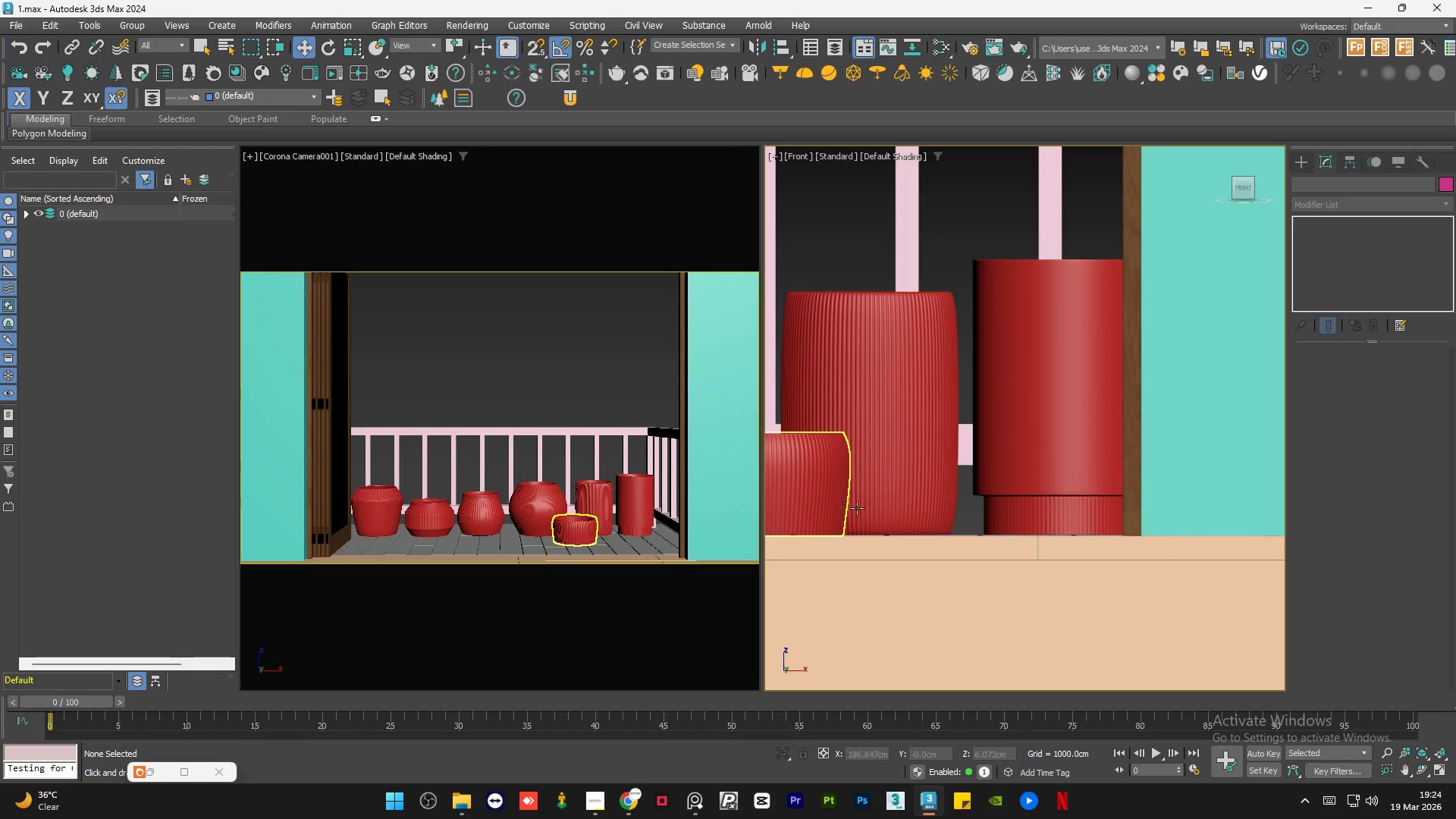 
left_click([1128, 552])
 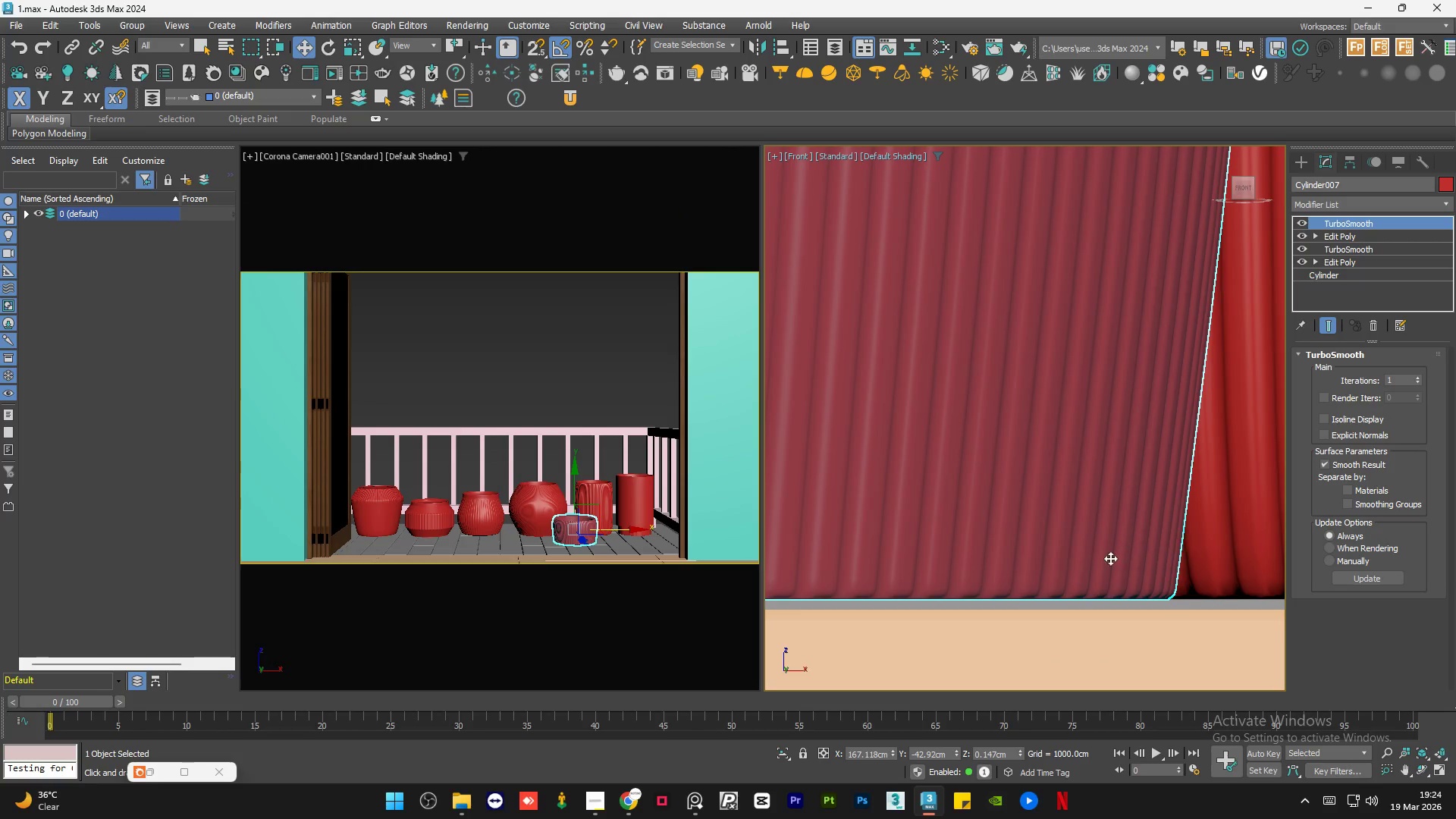 
scroll: coordinate [1128, 552], scroll_direction: up, amount: 7.0
 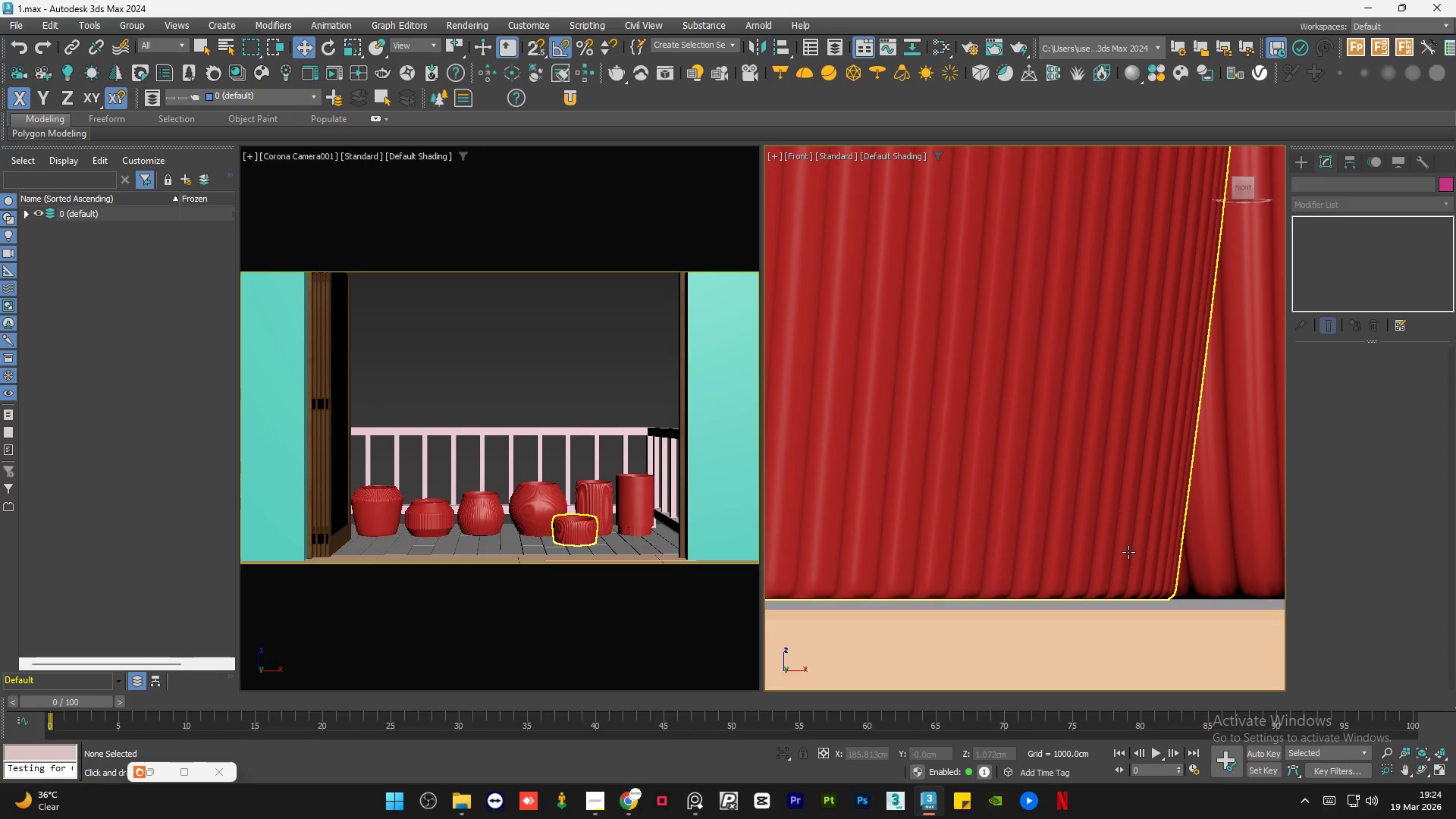 
scroll: coordinate [1109, 559], scroll_direction: down, amount: 9.0
 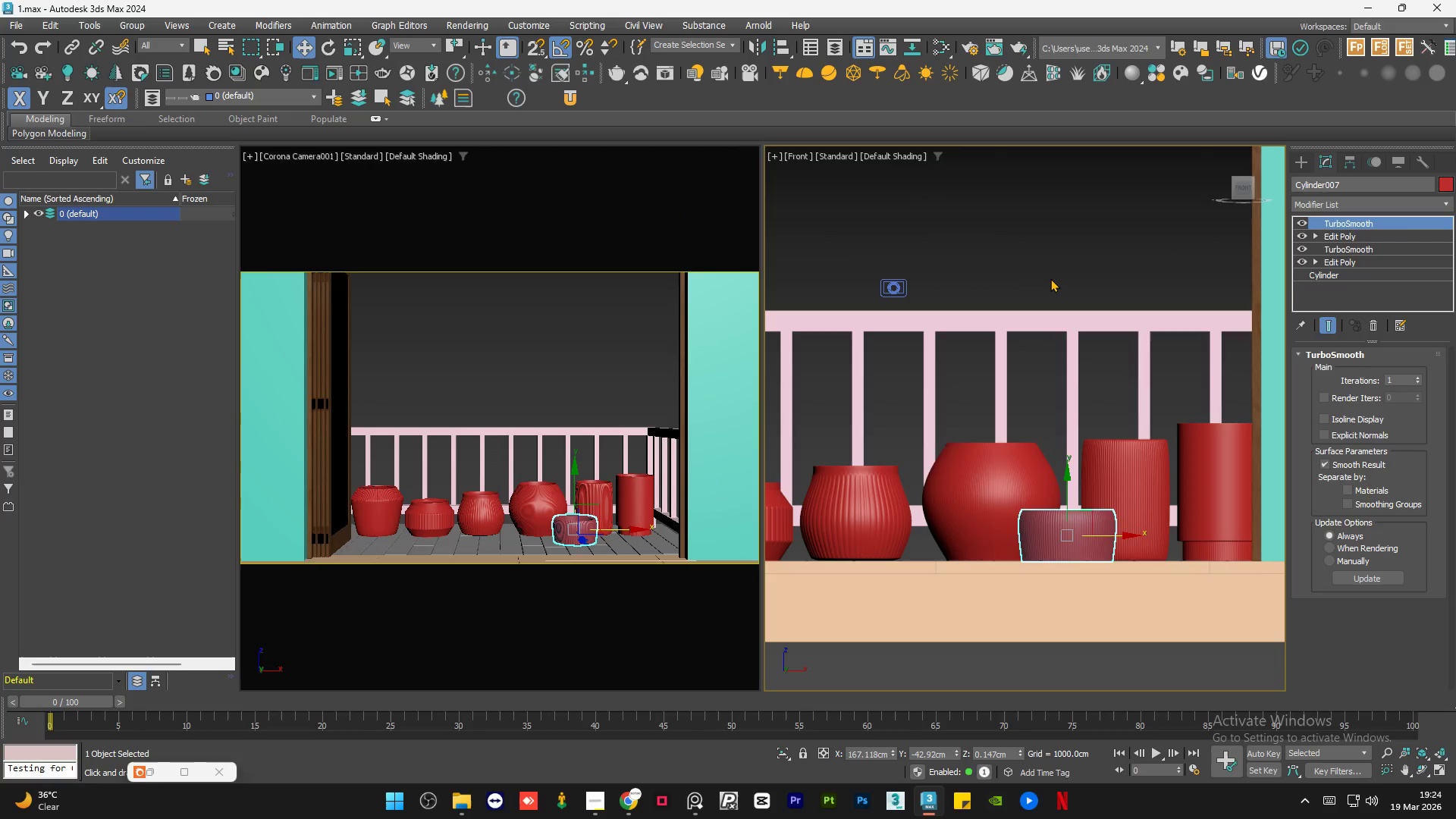 
double_click([1050, 278])
 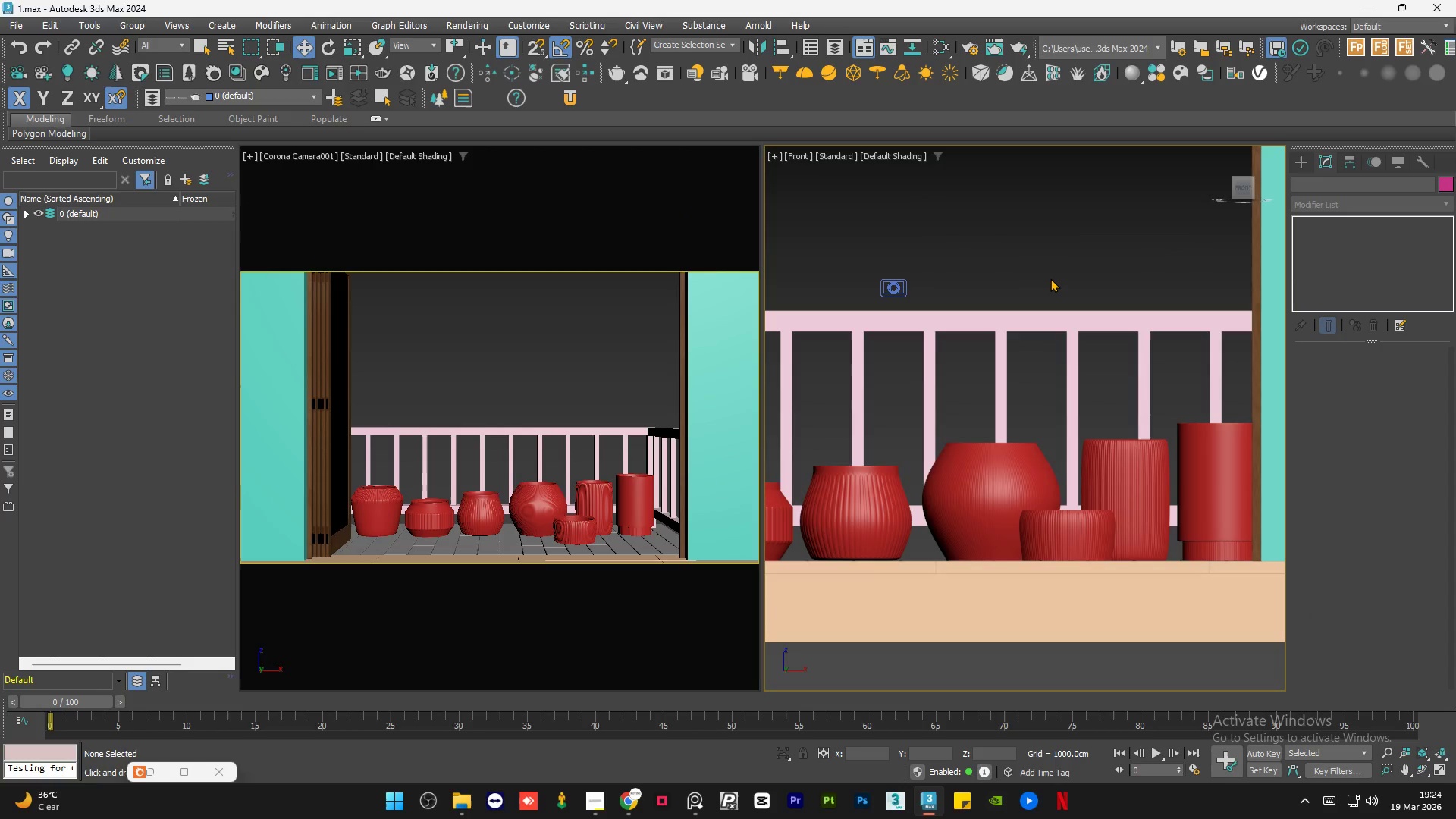 
key(Control+S)
 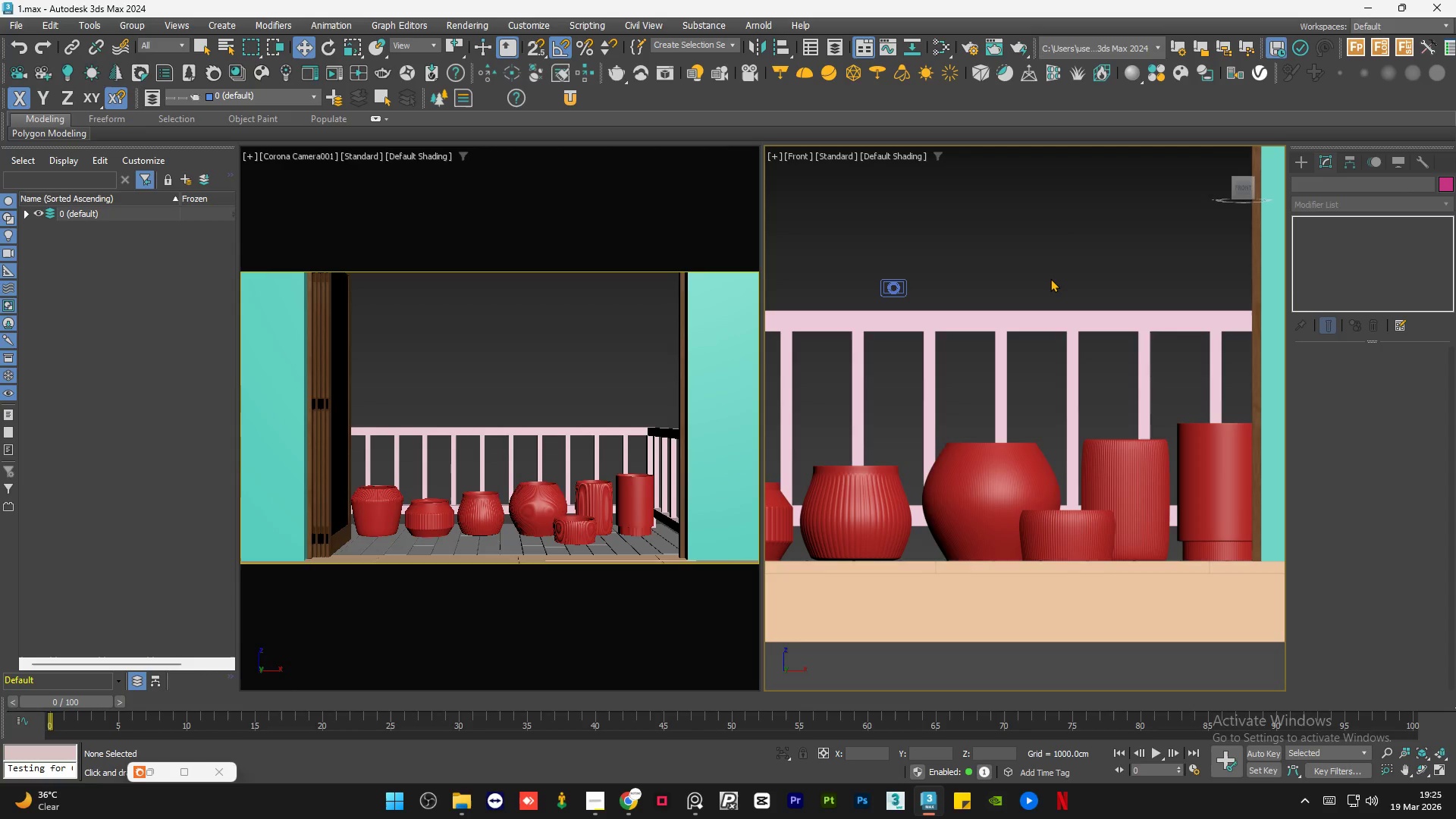 
hold_key(key=AltLeft, duration=0.69)
 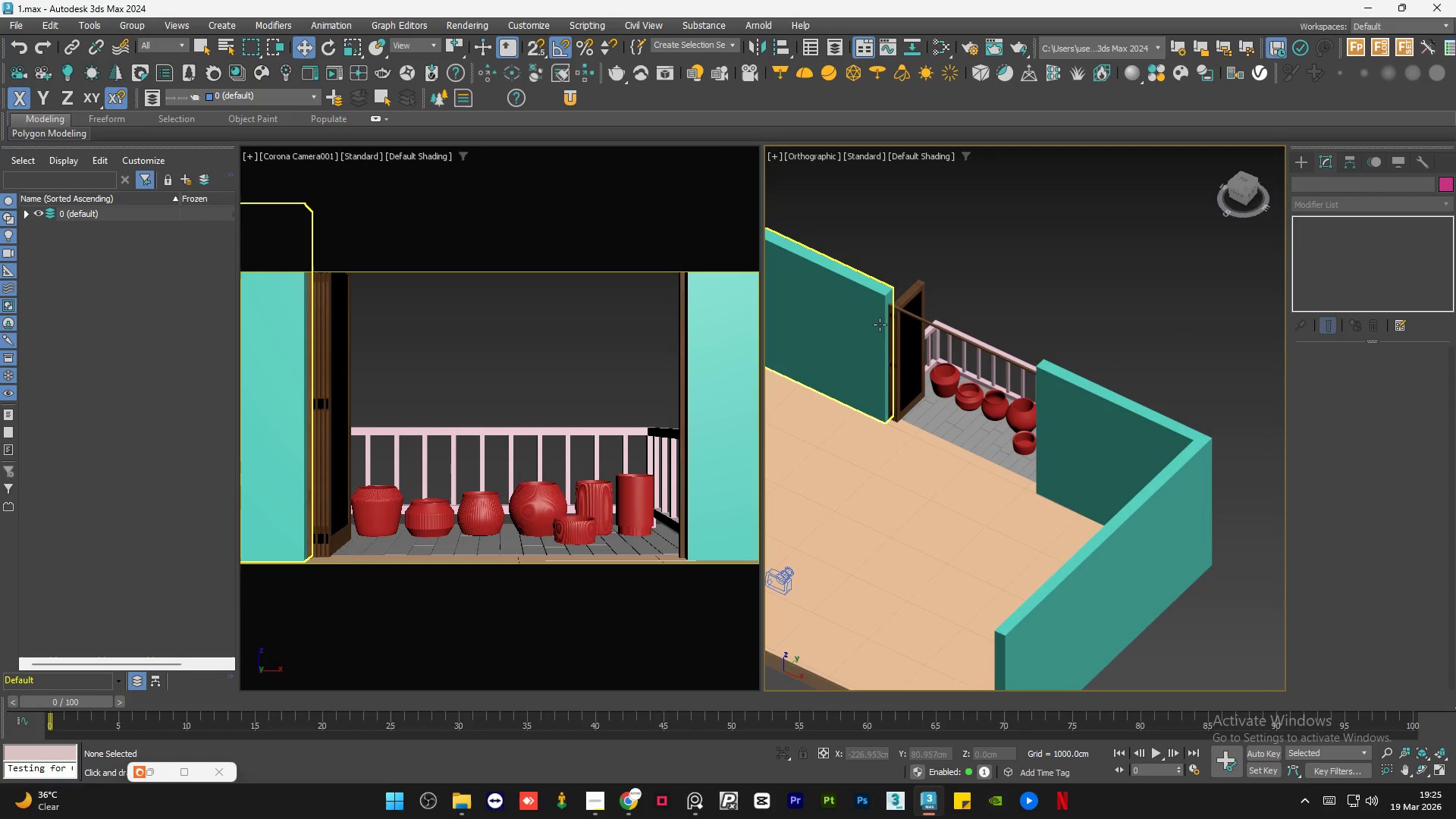 
scroll: coordinate [1046, 407], scroll_direction: down, amount: 4.0
 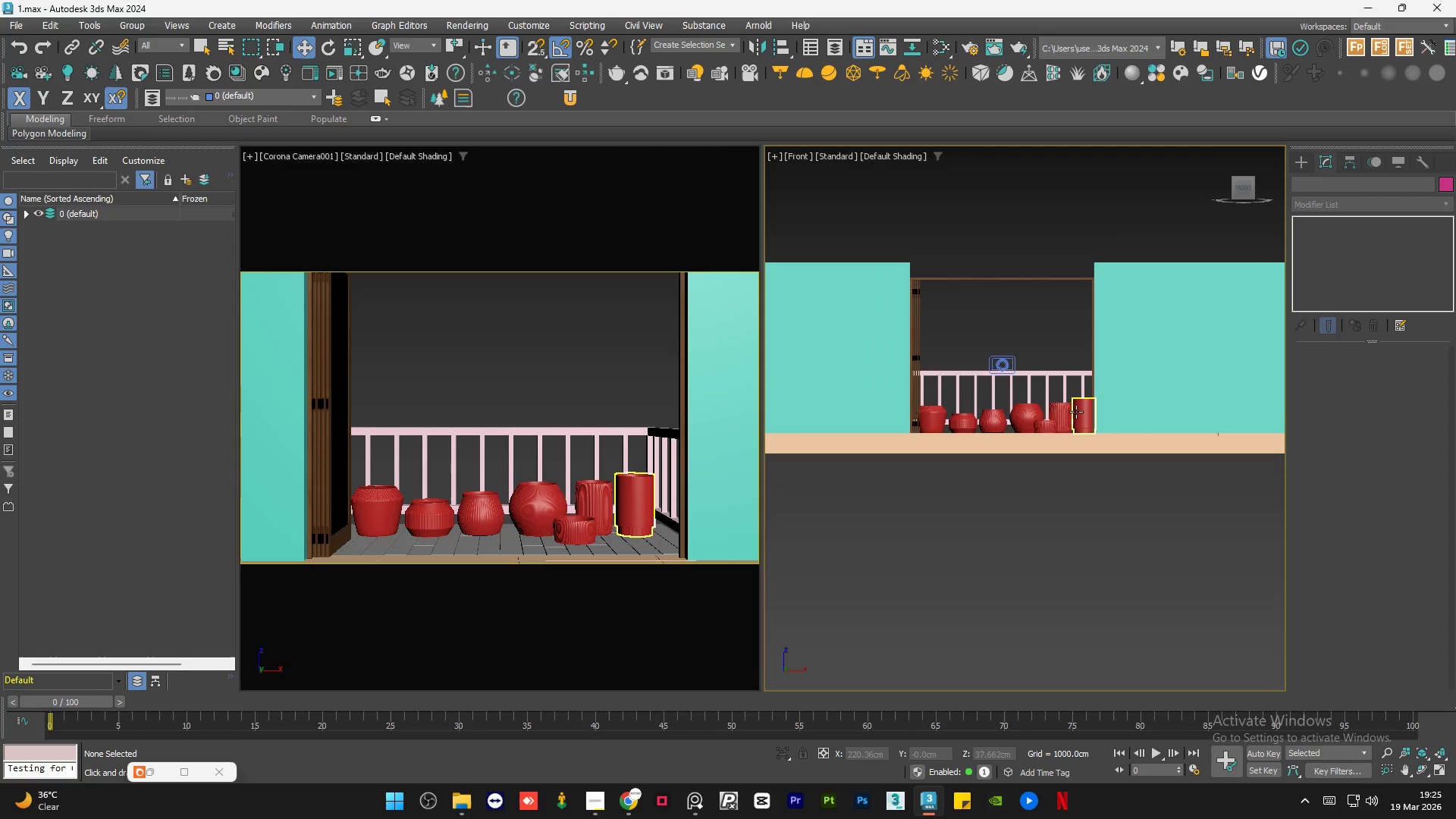 
key(Z)
 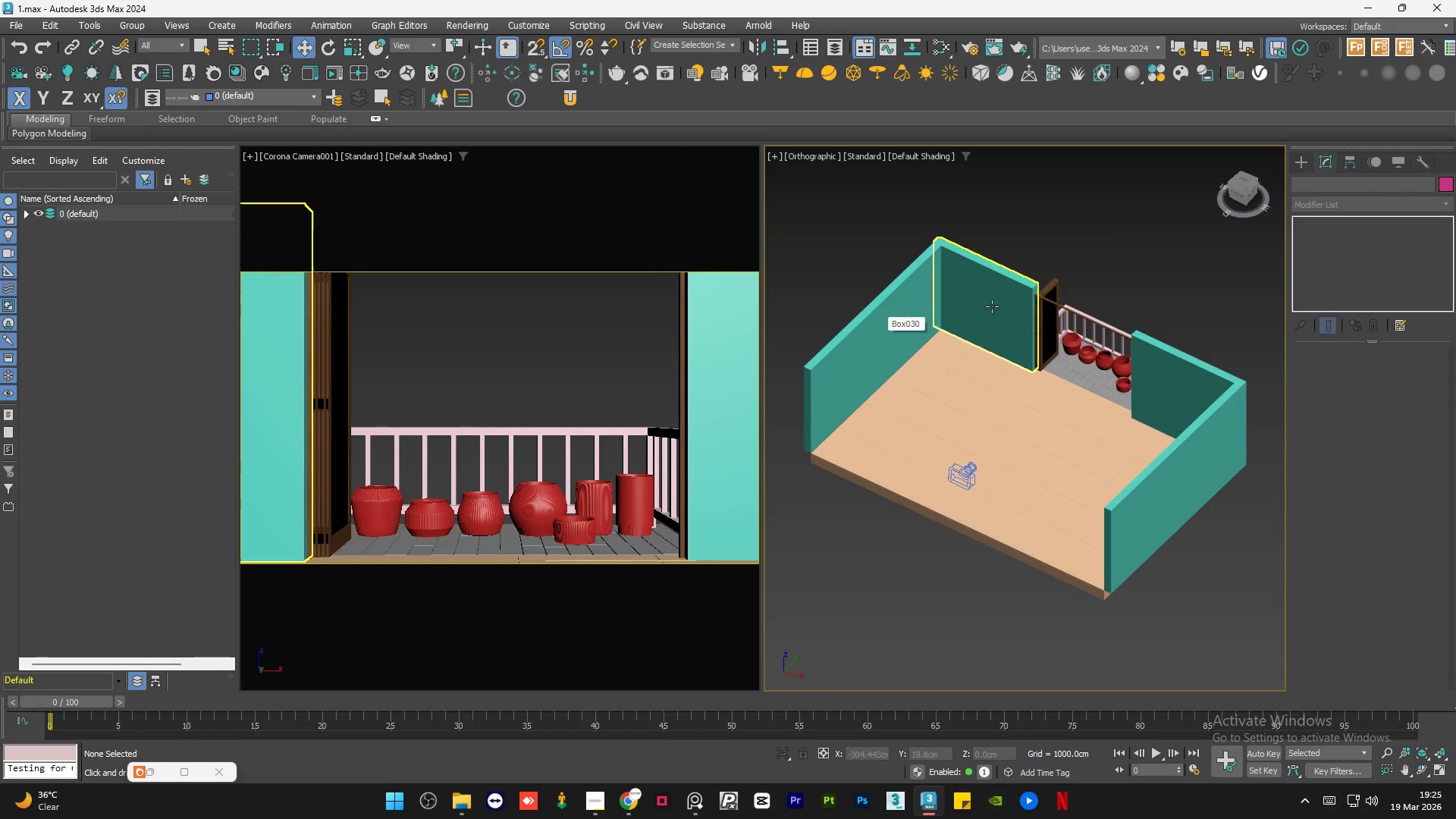 
left_click([974, 289])
 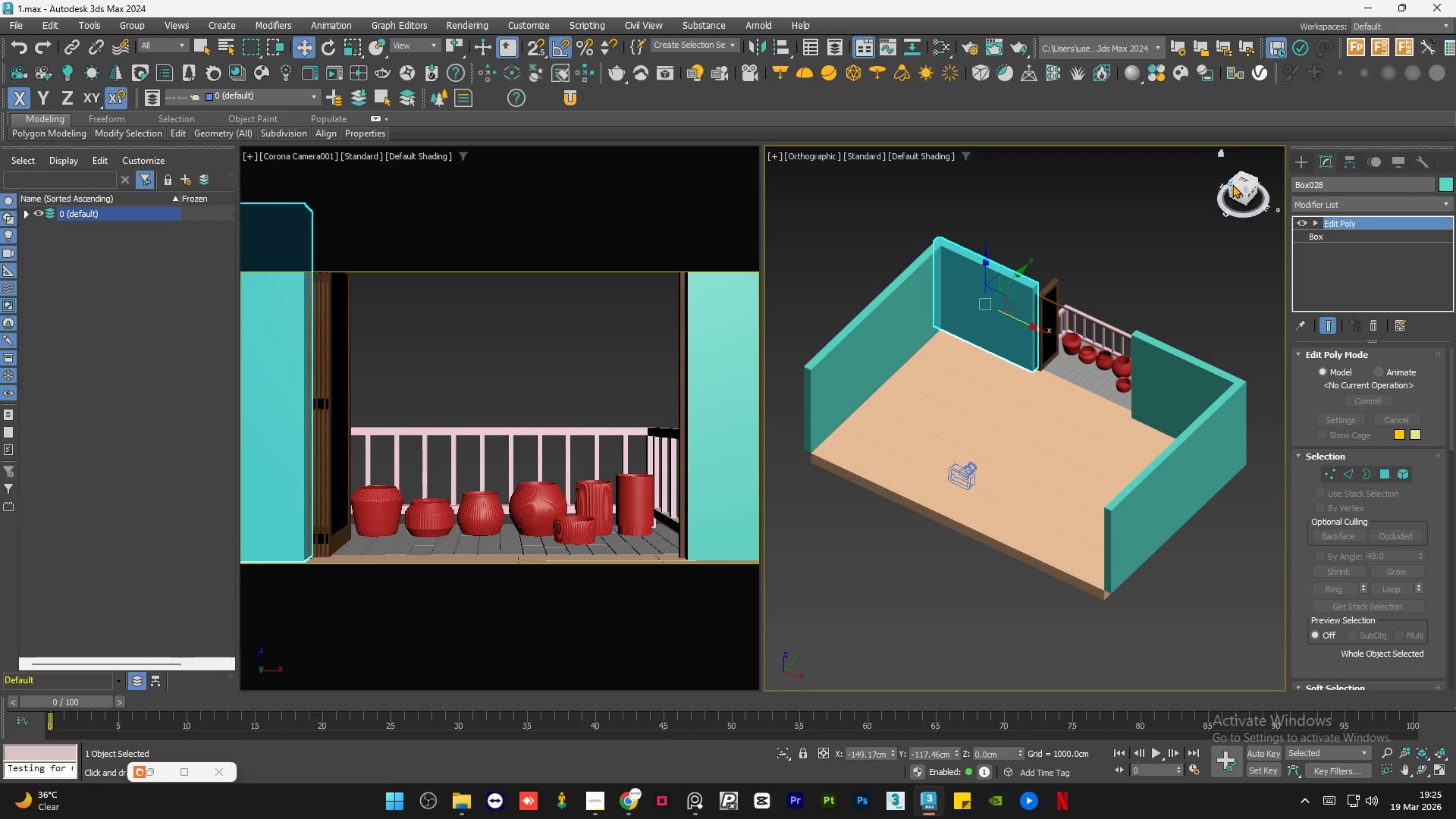 
left_click([1242, 179])
 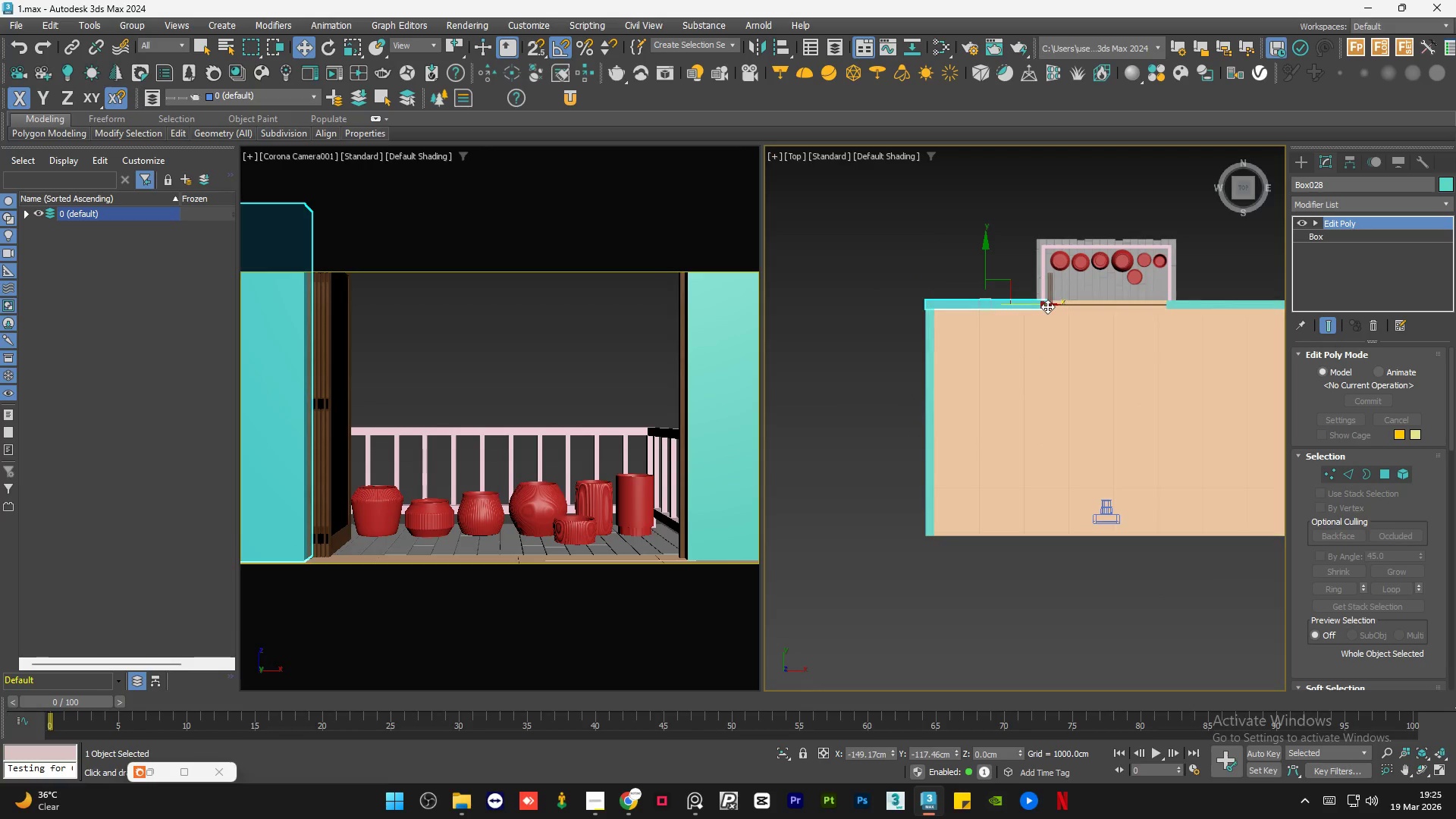 
left_click_drag(start_coordinate=[1040, 306], to_coordinate=[1155, 309])
 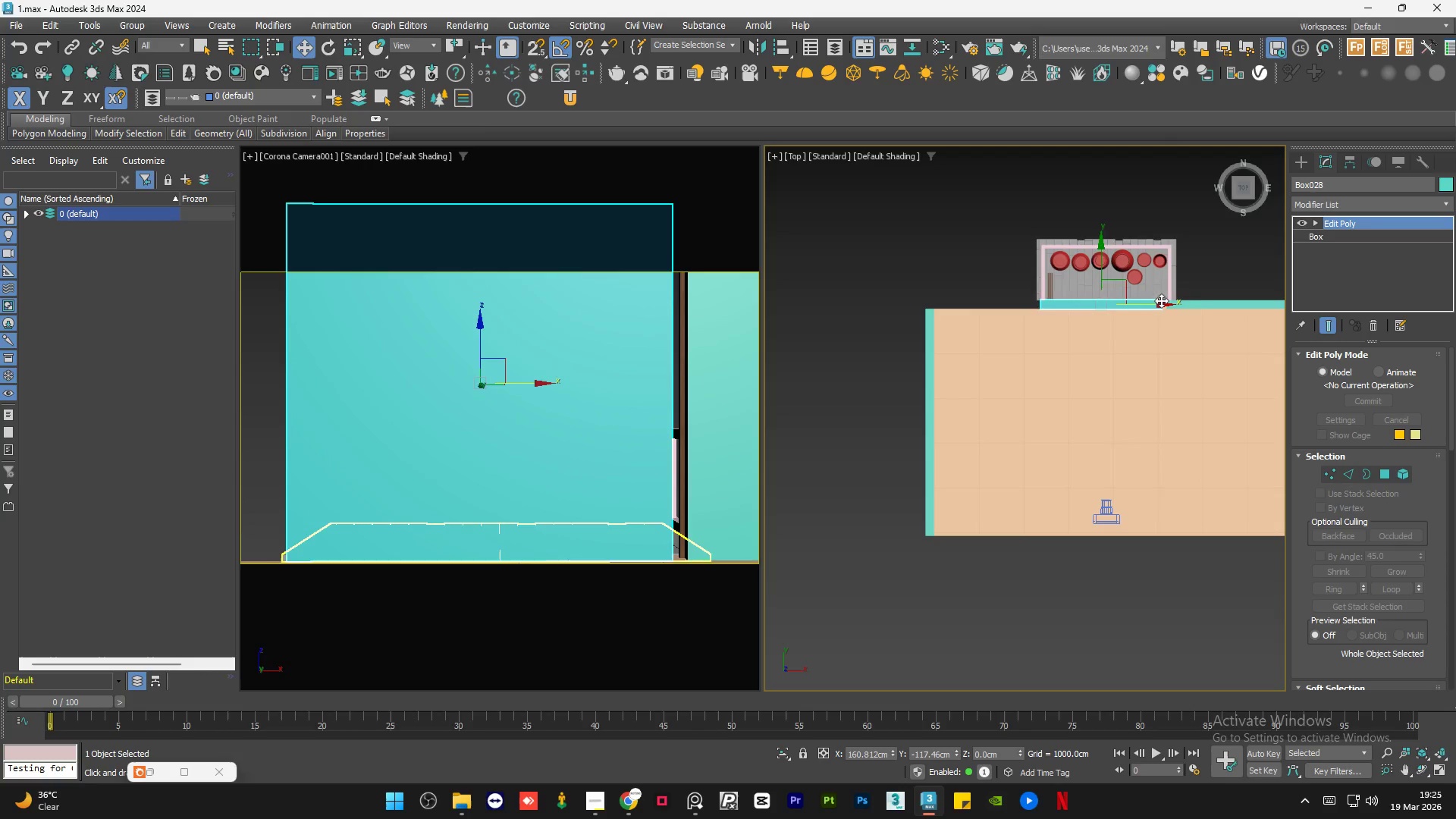 
scroll: coordinate [1174, 304], scroll_direction: up, amount: 2.0
 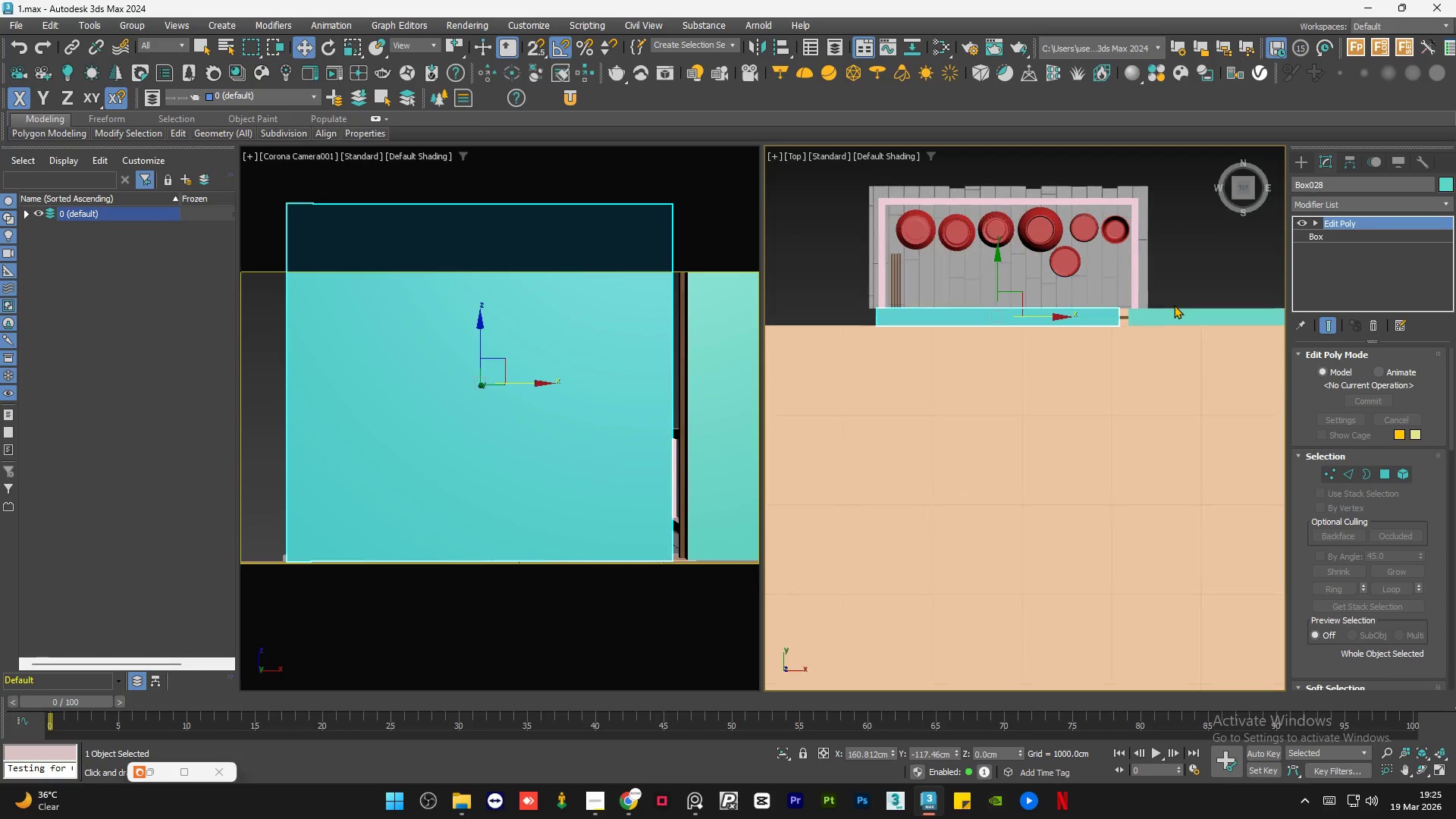 
key(Control+Z)
 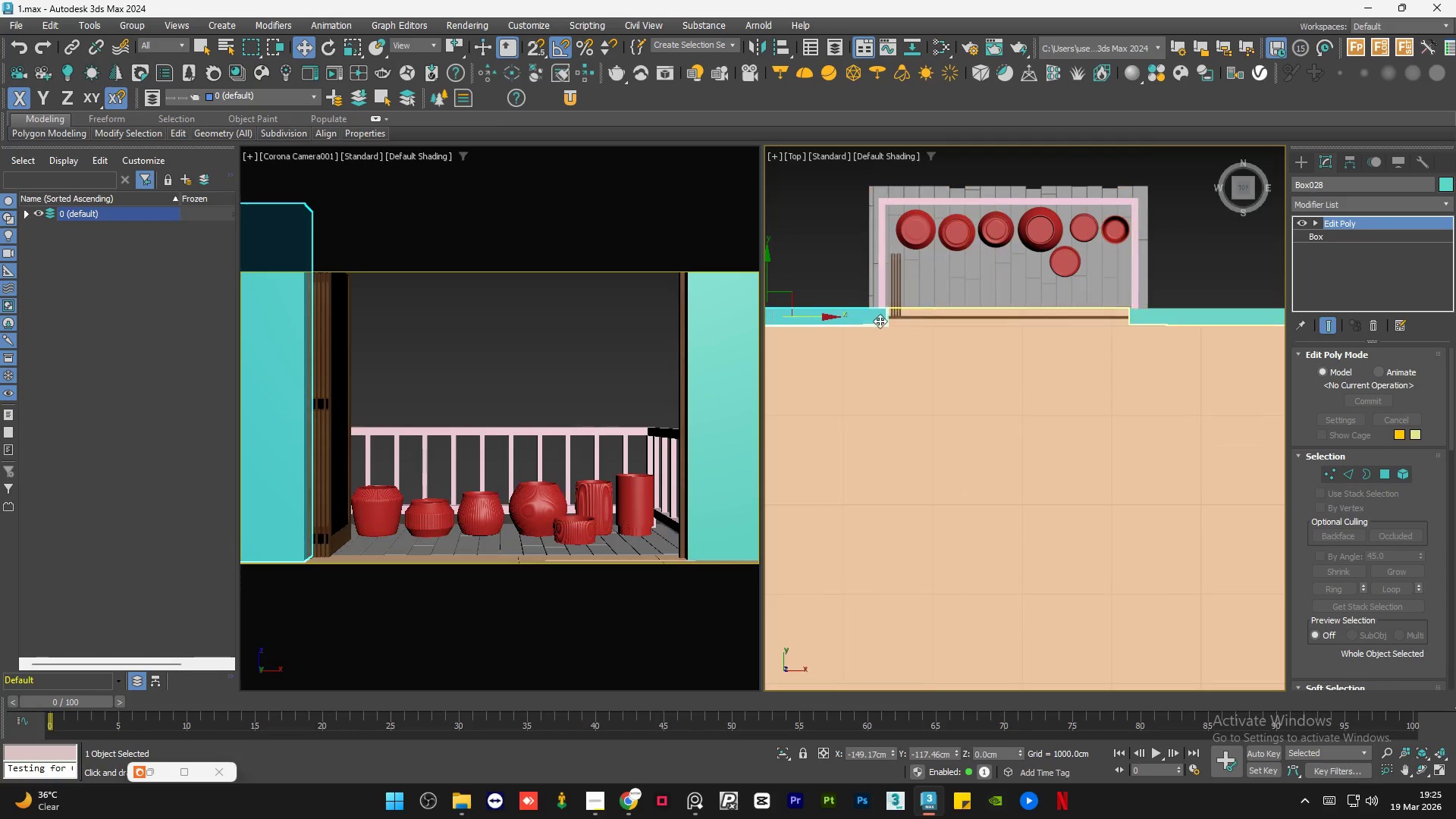 
hold_key(key=ShiftLeft, duration=1.5)
left_click_drag(start_coordinate=[821, 318], to_coordinate=[1059, 318])
 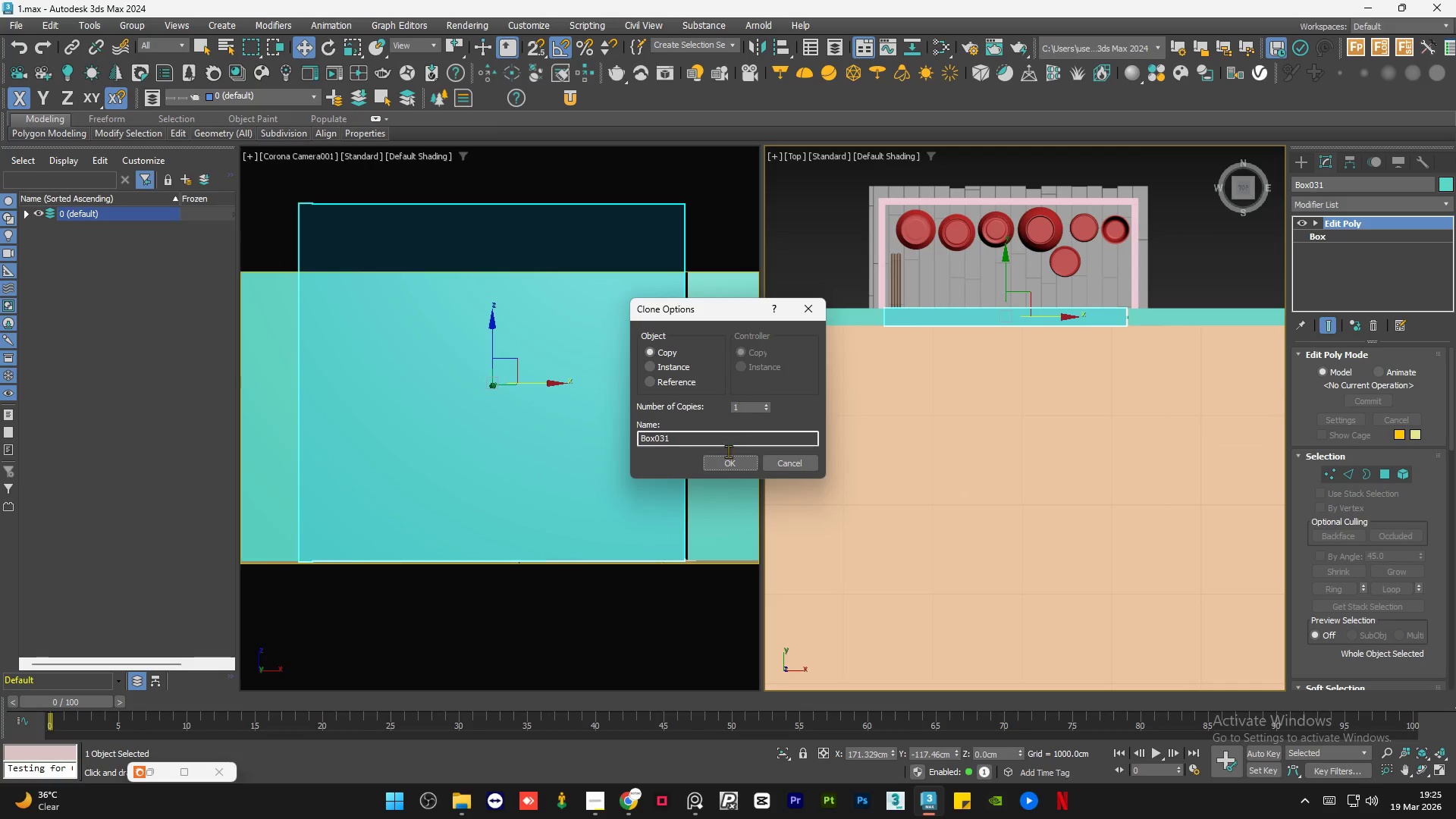 
hold_key(key=ShiftLeft, duration=1.06)
 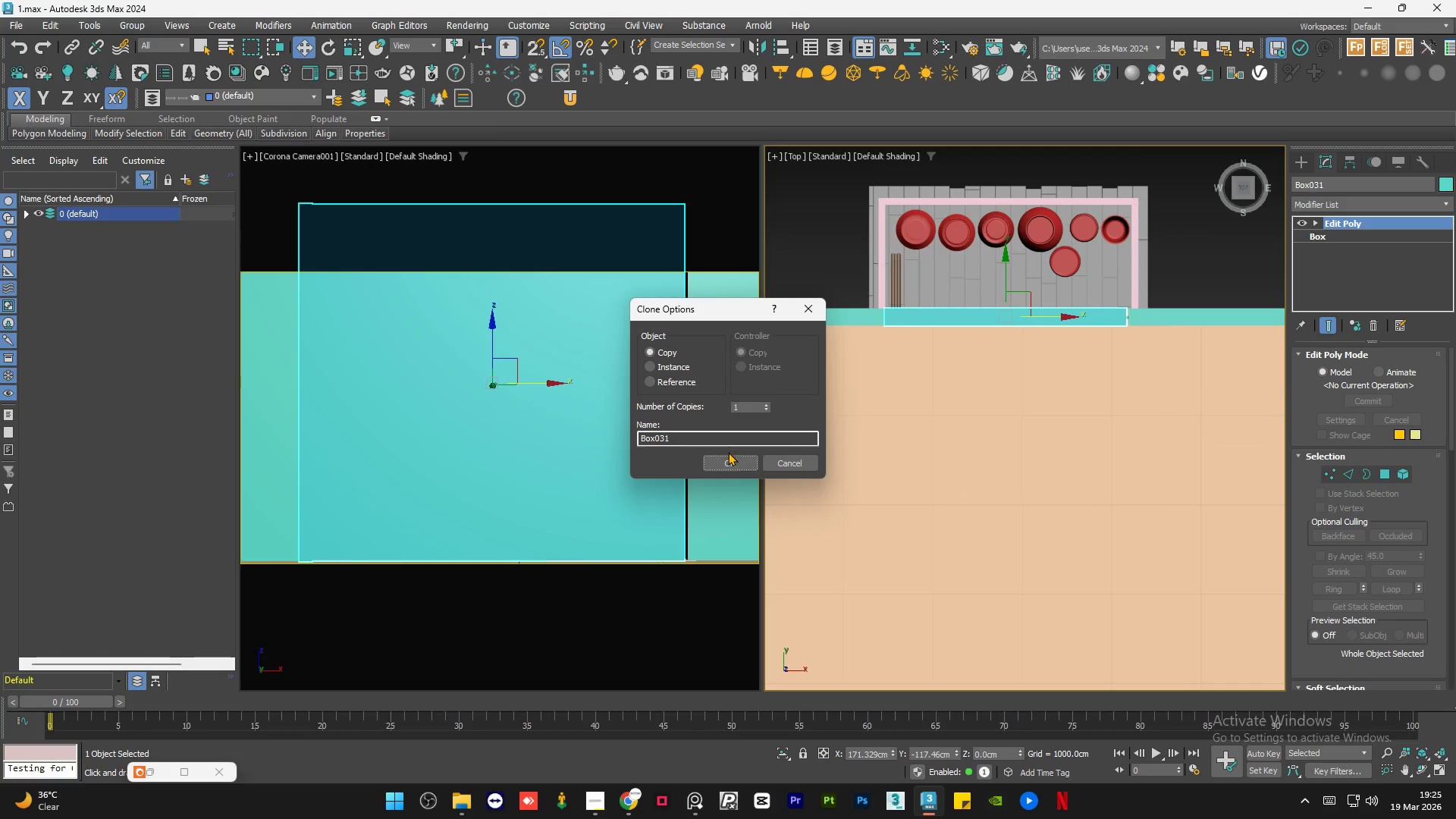 
left_click([728, 462])
 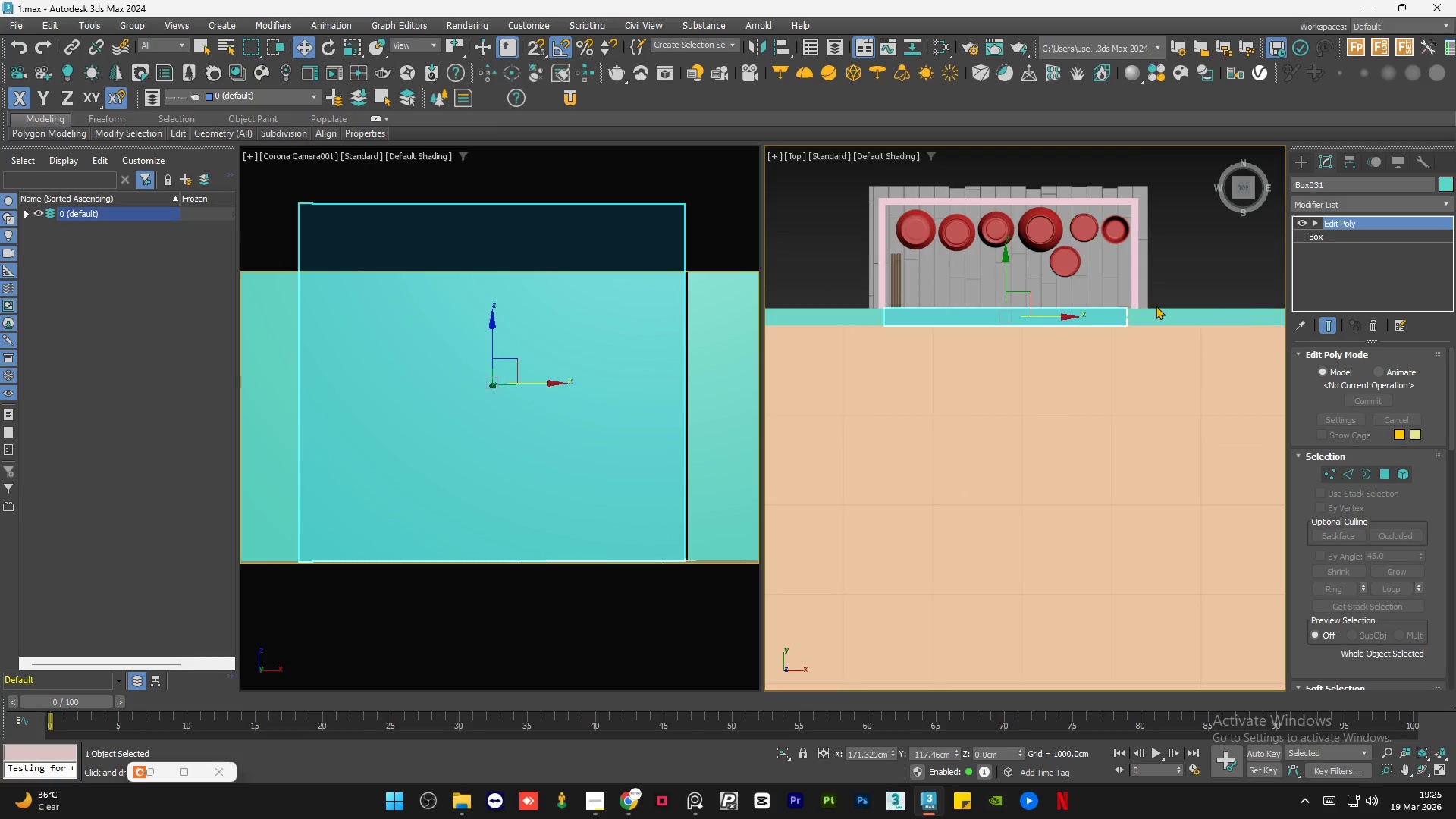 
scroll: coordinate [1122, 307], scroll_direction: up, amount: 6.0
 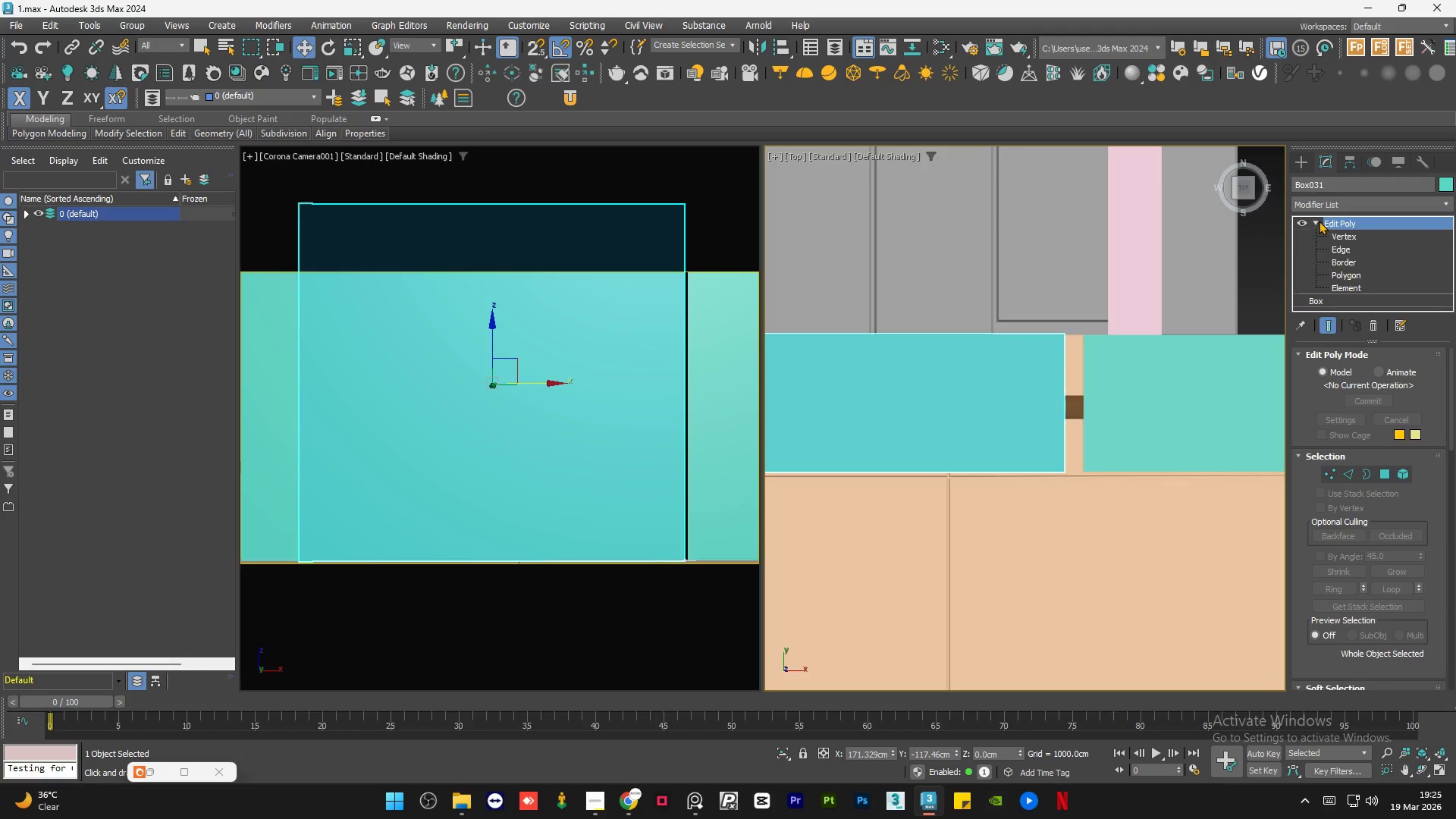 
double_click([1341, 234])
 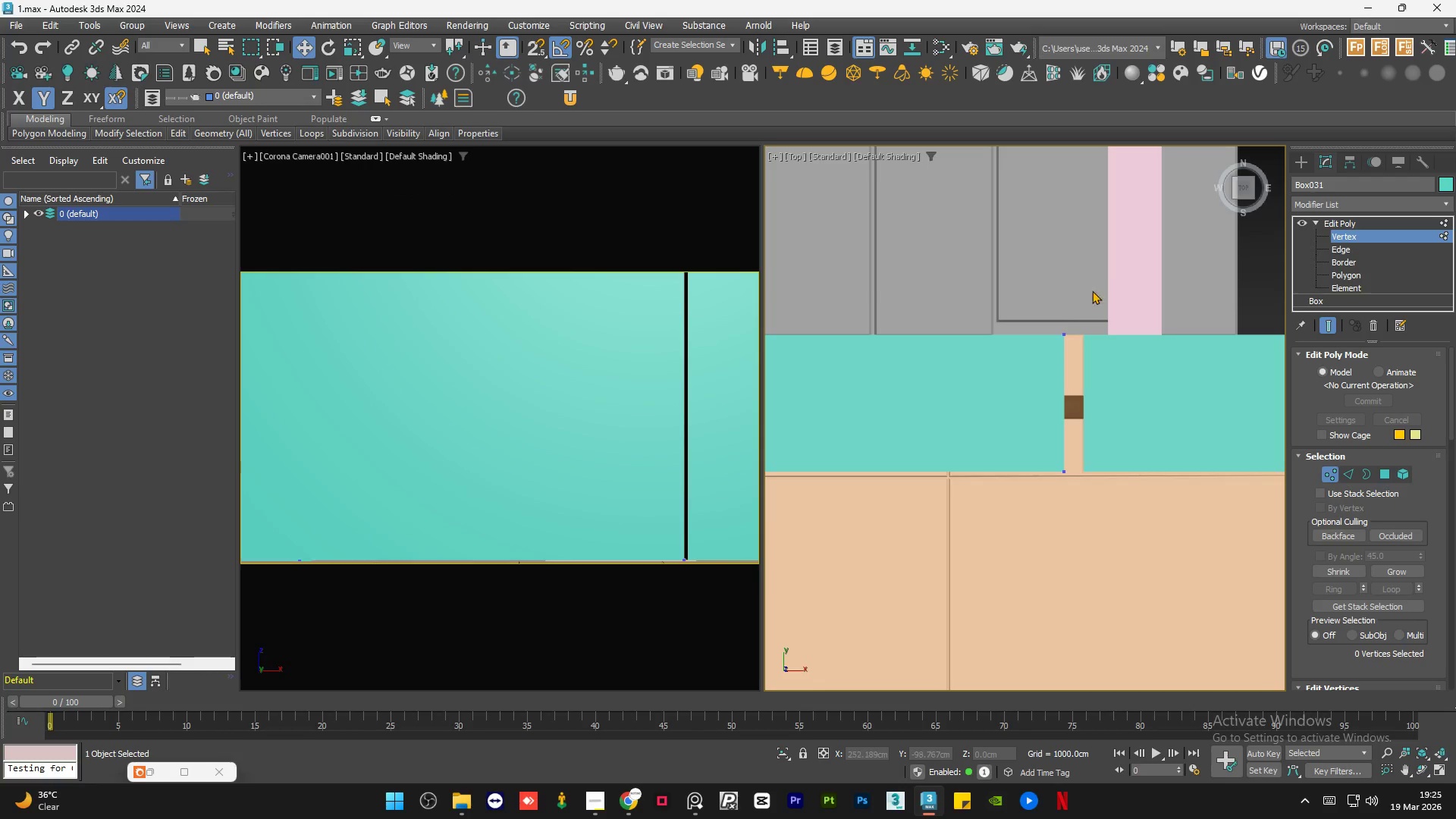 
left_click_drag(start_coordinate=[1099, 290], to_coordinate=[985, 535])
 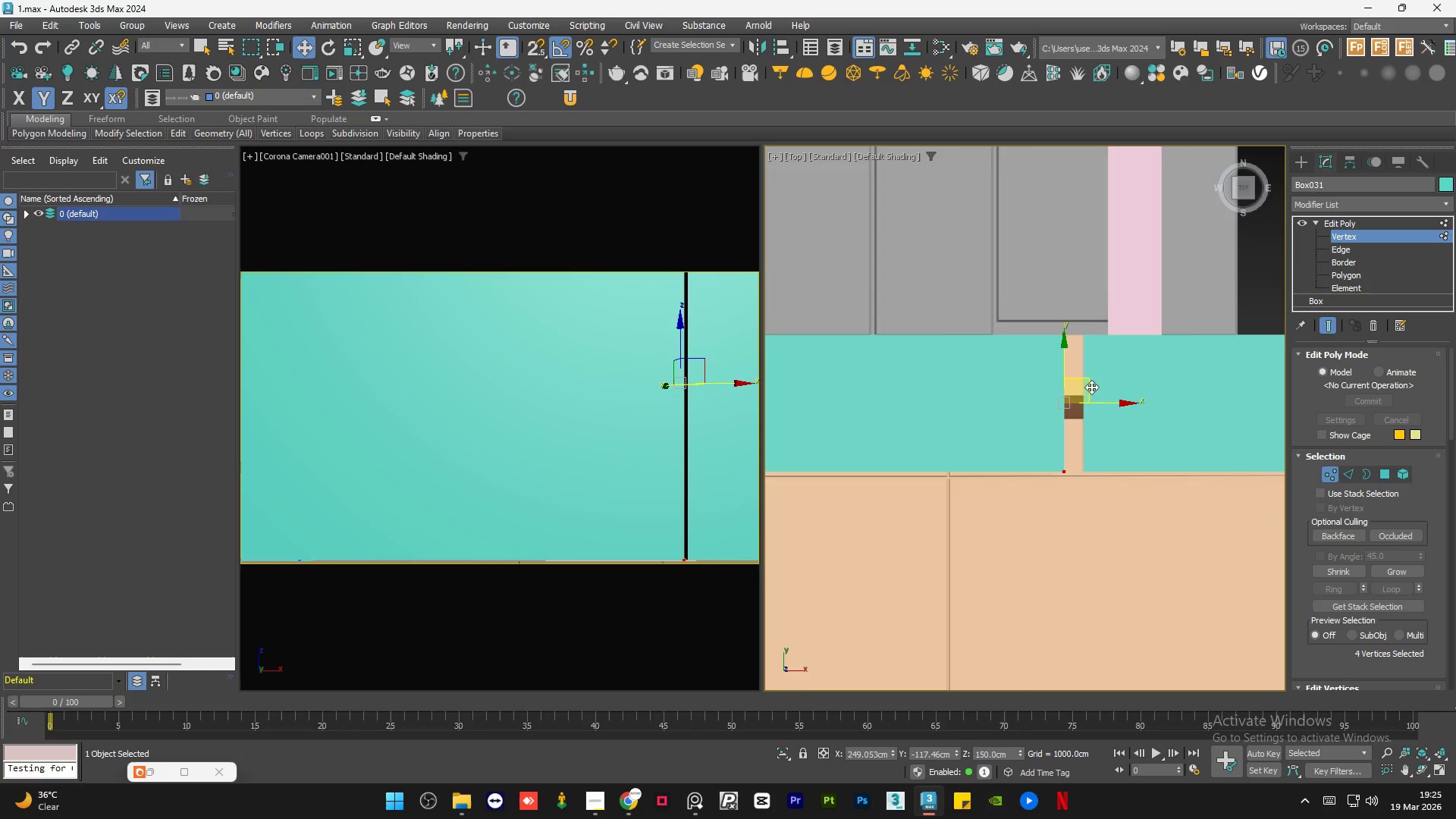 
scroll: coordinate [1098, 404], scroll_direction: up, amount: 2.0
 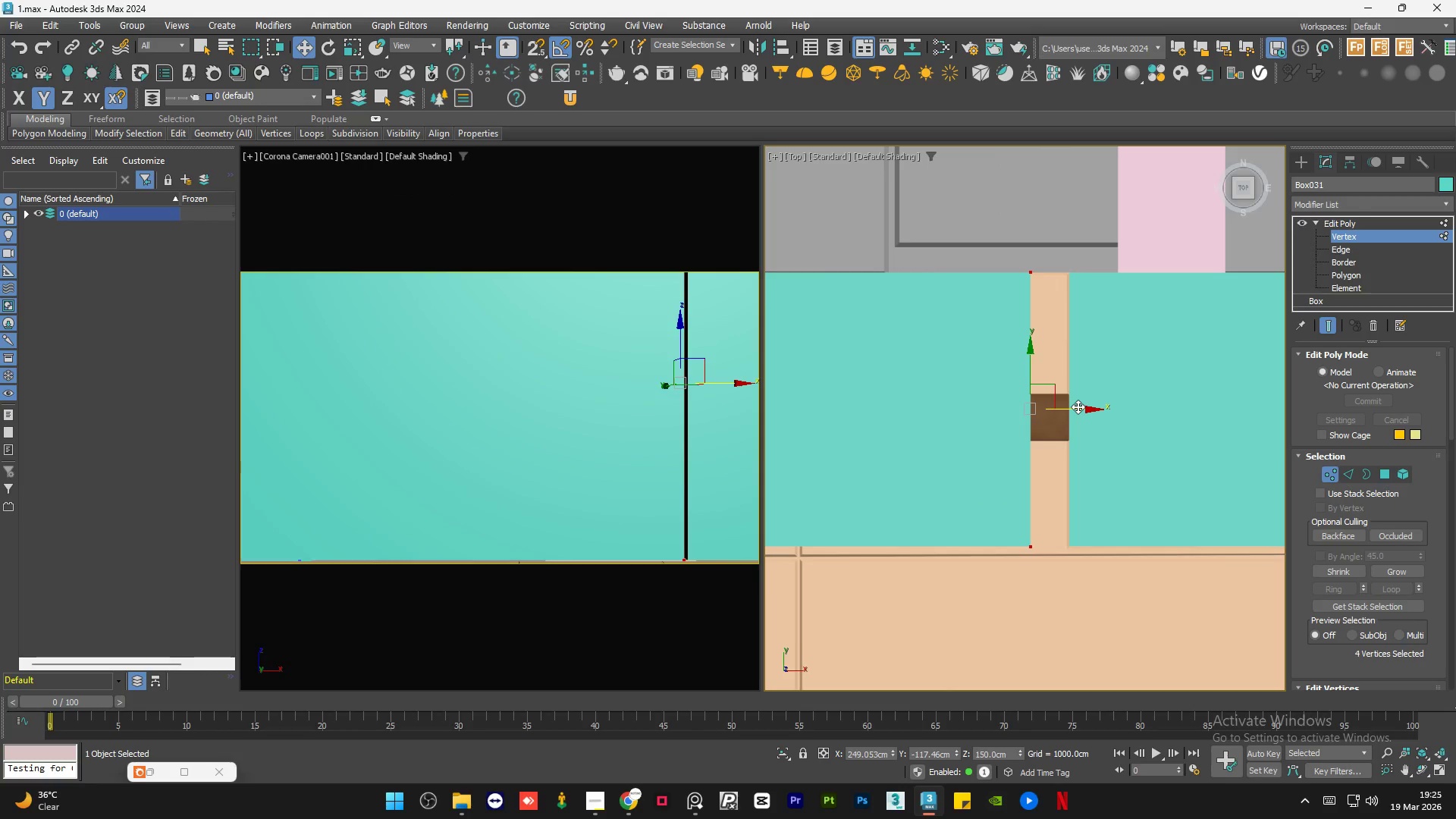 
key(S)
 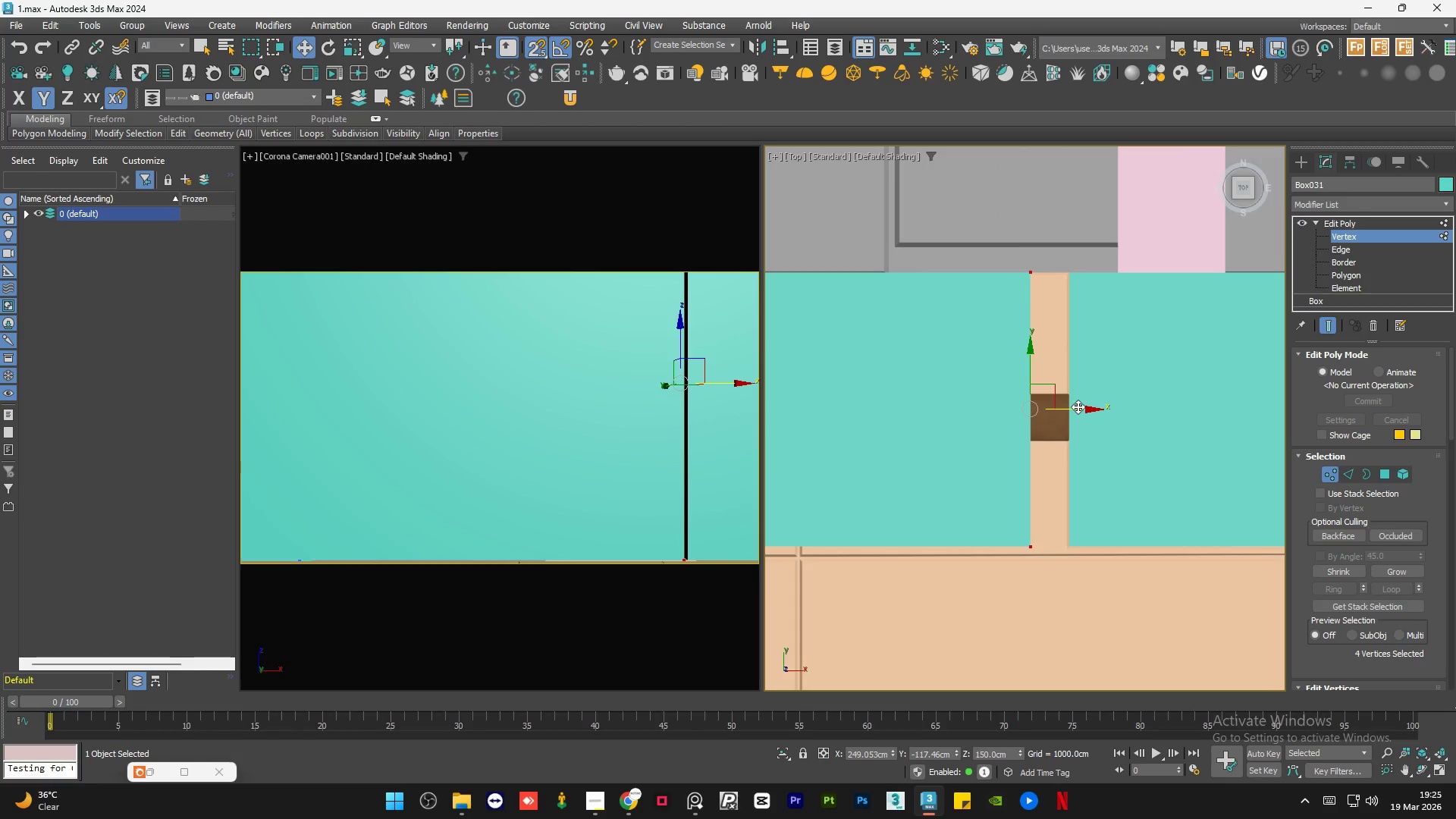 
left_click_drag(start_coordinate=[1078, 406], to_coordinate=[1068, 545])
 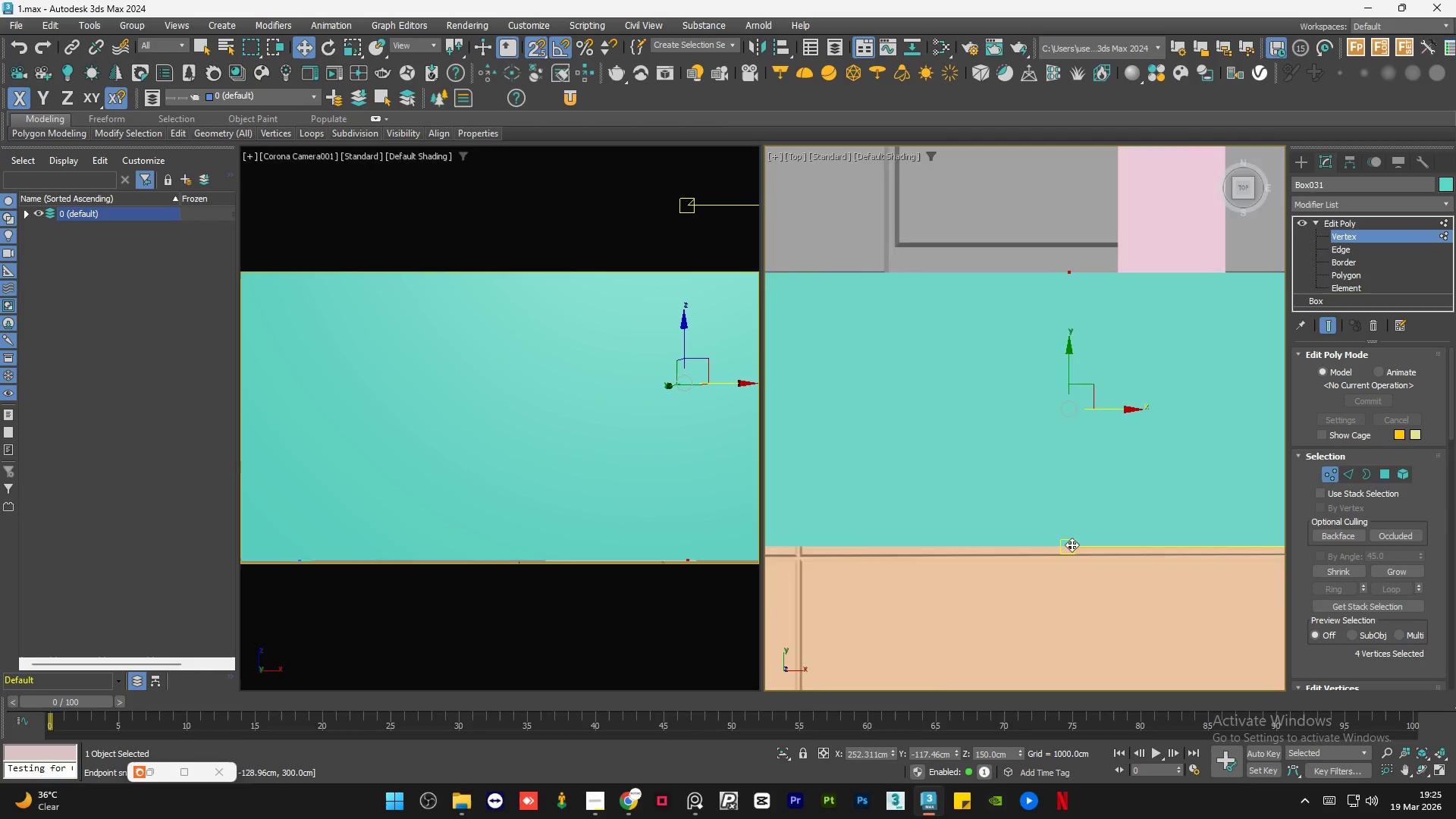 
left_click_drag(start_coordinate=[1074, 388], to_coordinate=[987, 545])
 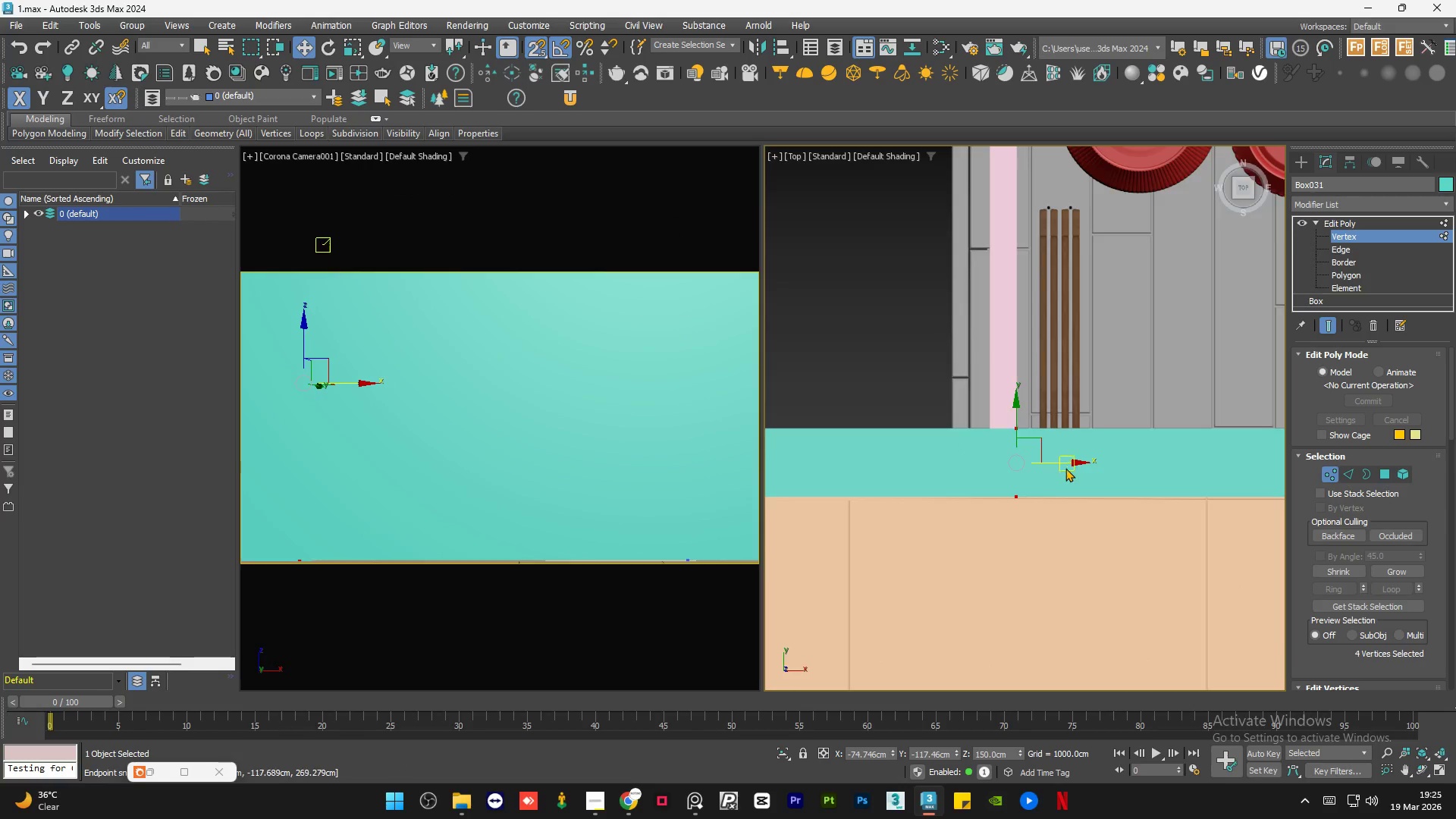 
scroll: coordinate [892, 469], scroll_direction: down, amount: 4.0
 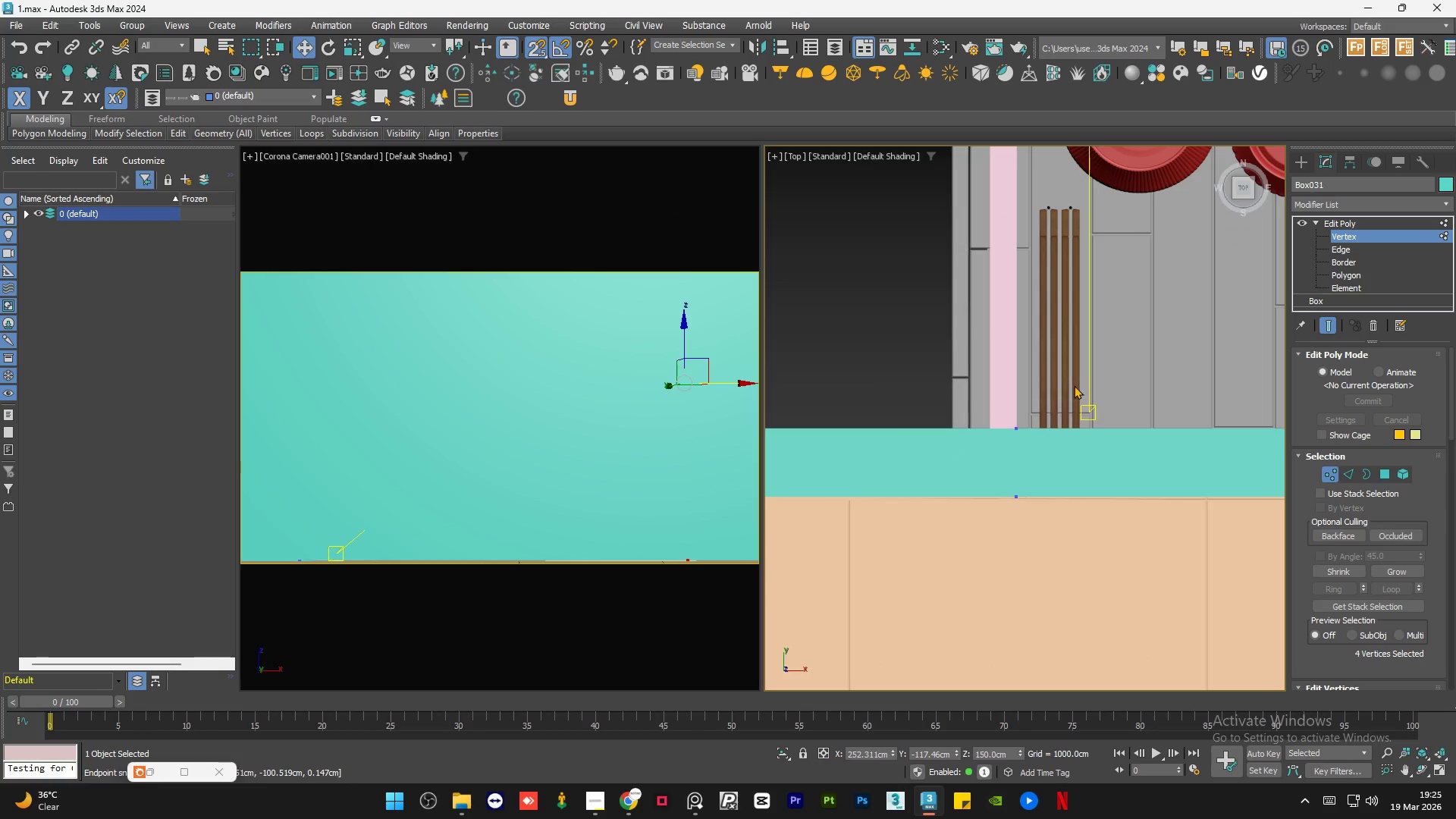 
scroll: coordinate [1065, 468], scroll_direction: up, amount: 3.0
 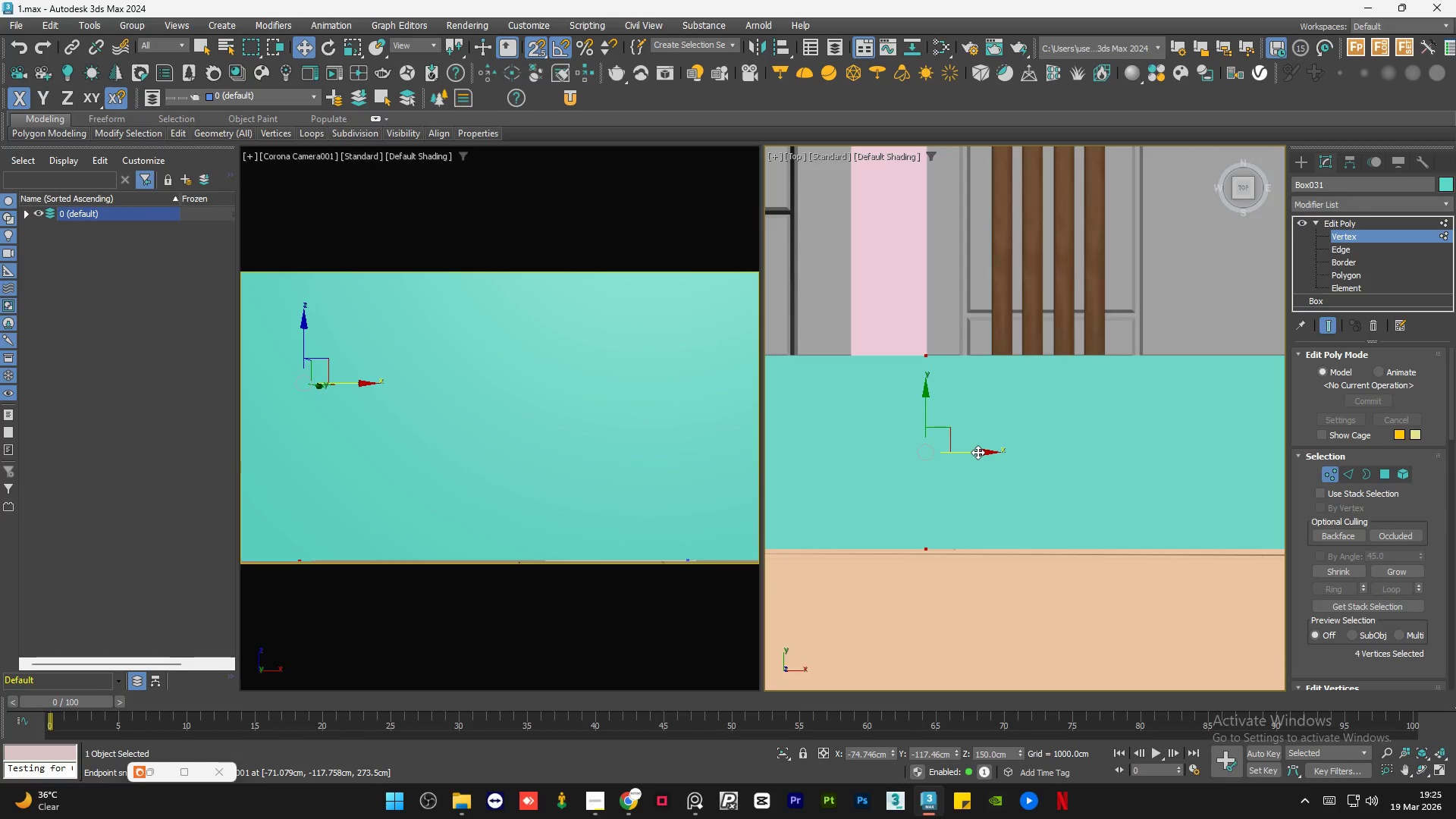 
left_click_drag(start_coordinate=[977, 451], to_coordinate=[911, 522])
 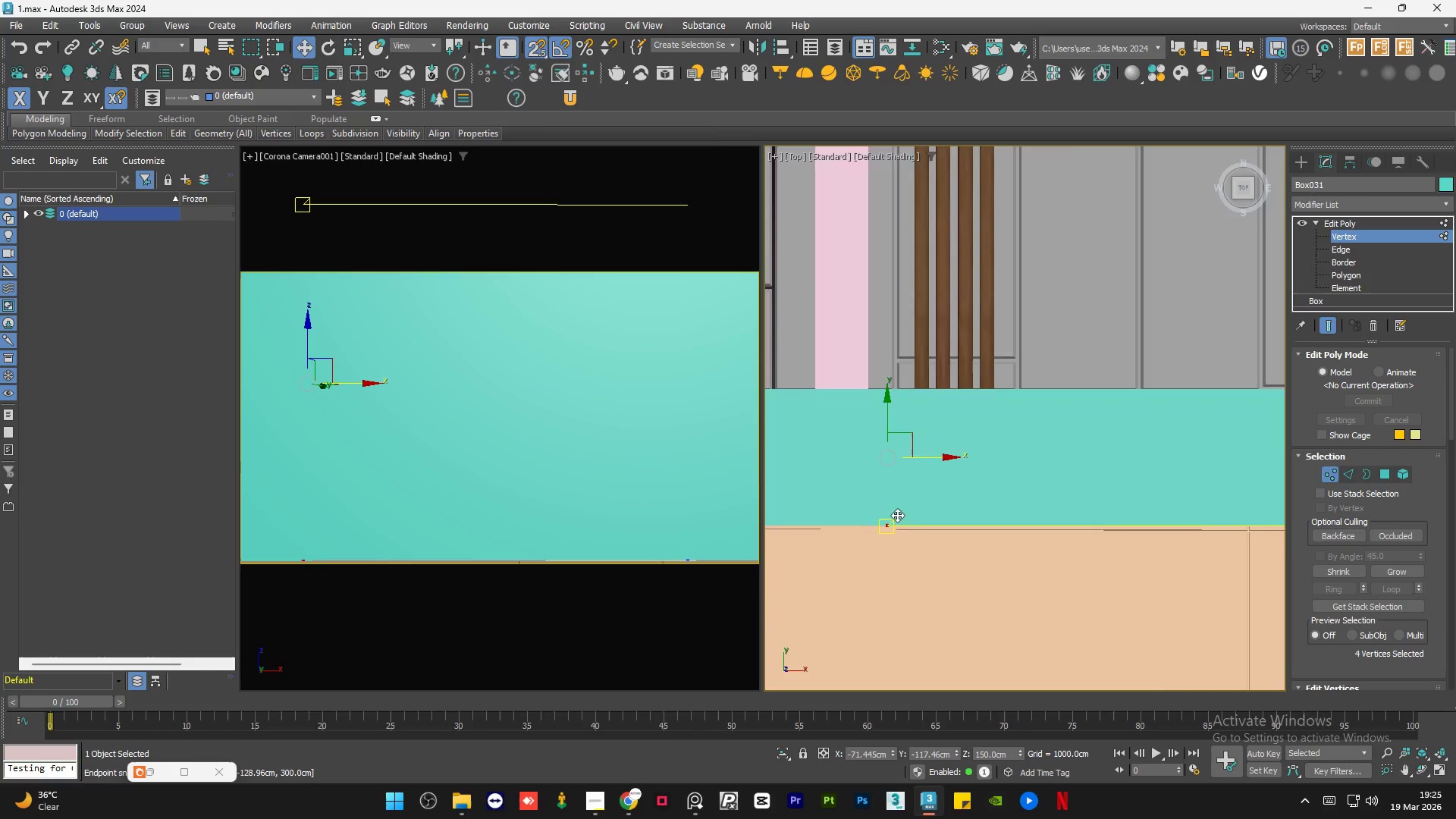 
scroll: coordinate [951, 531], scroll_direction: up, amount: 6.0
 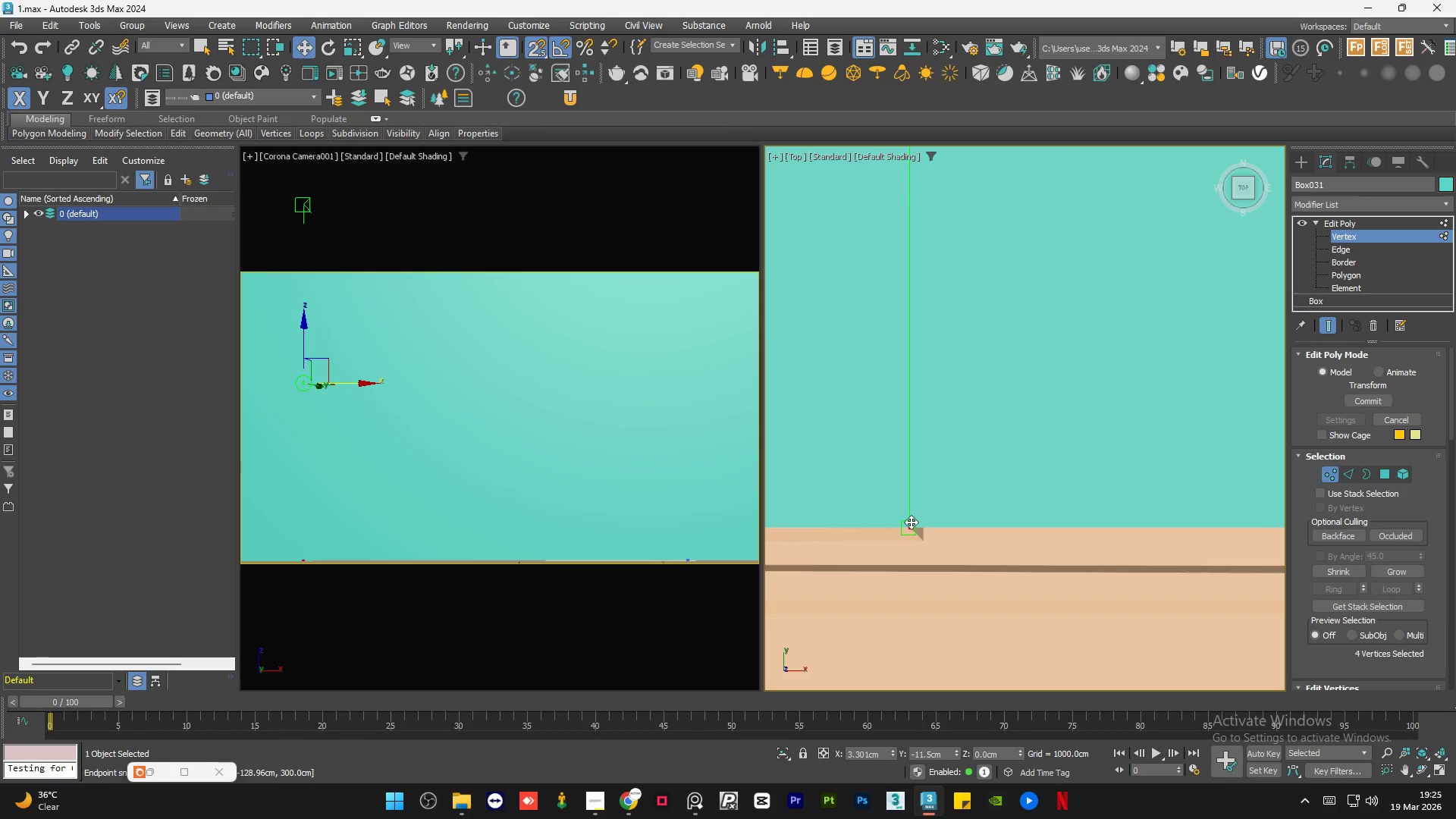 
left_click_drag(start_coordinate=[1027, 400], to_coordinate=[918, 584])
 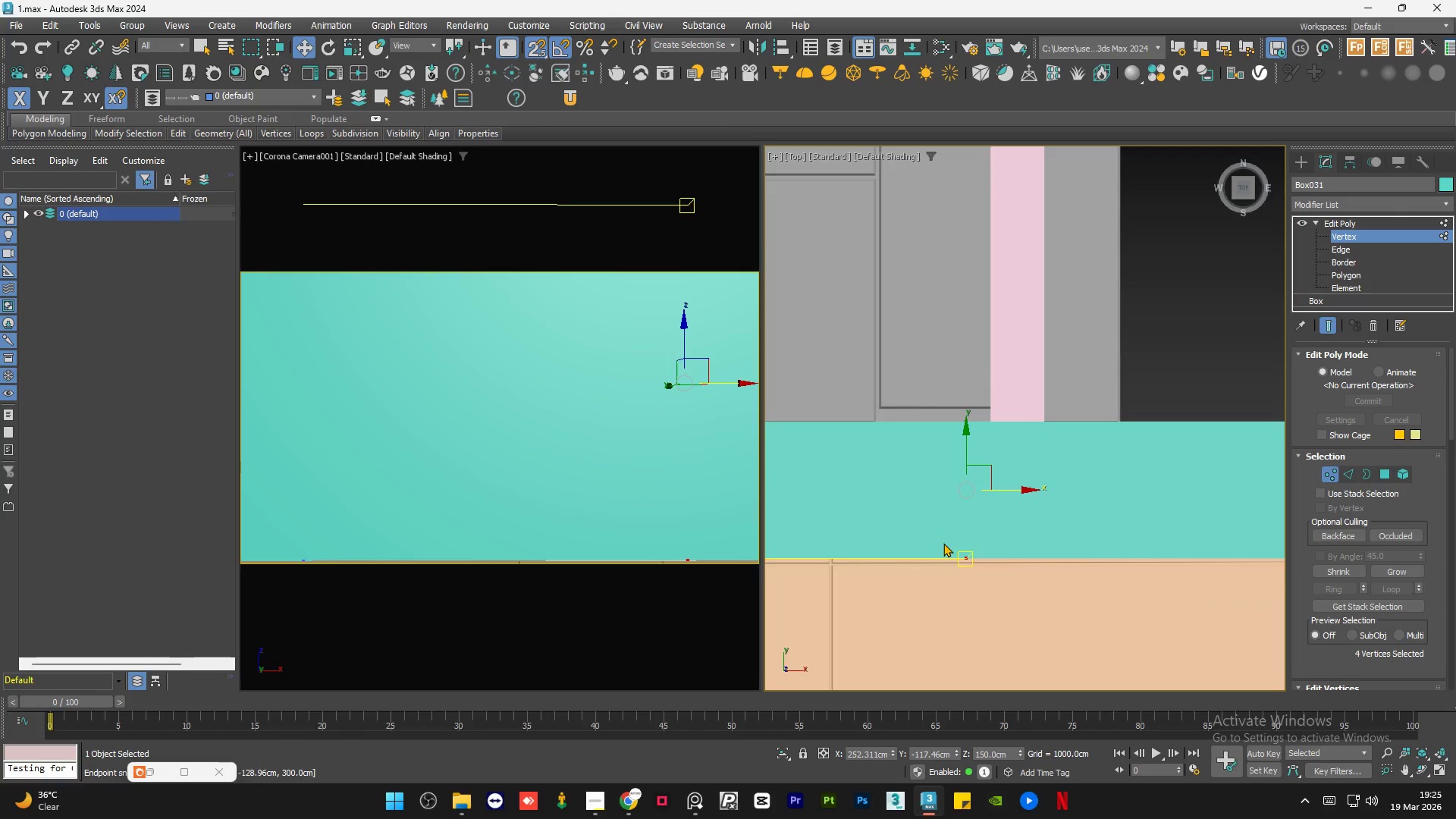 
scroll: coordinate [946, 468], scroll_direction: down, amount: 2.0
 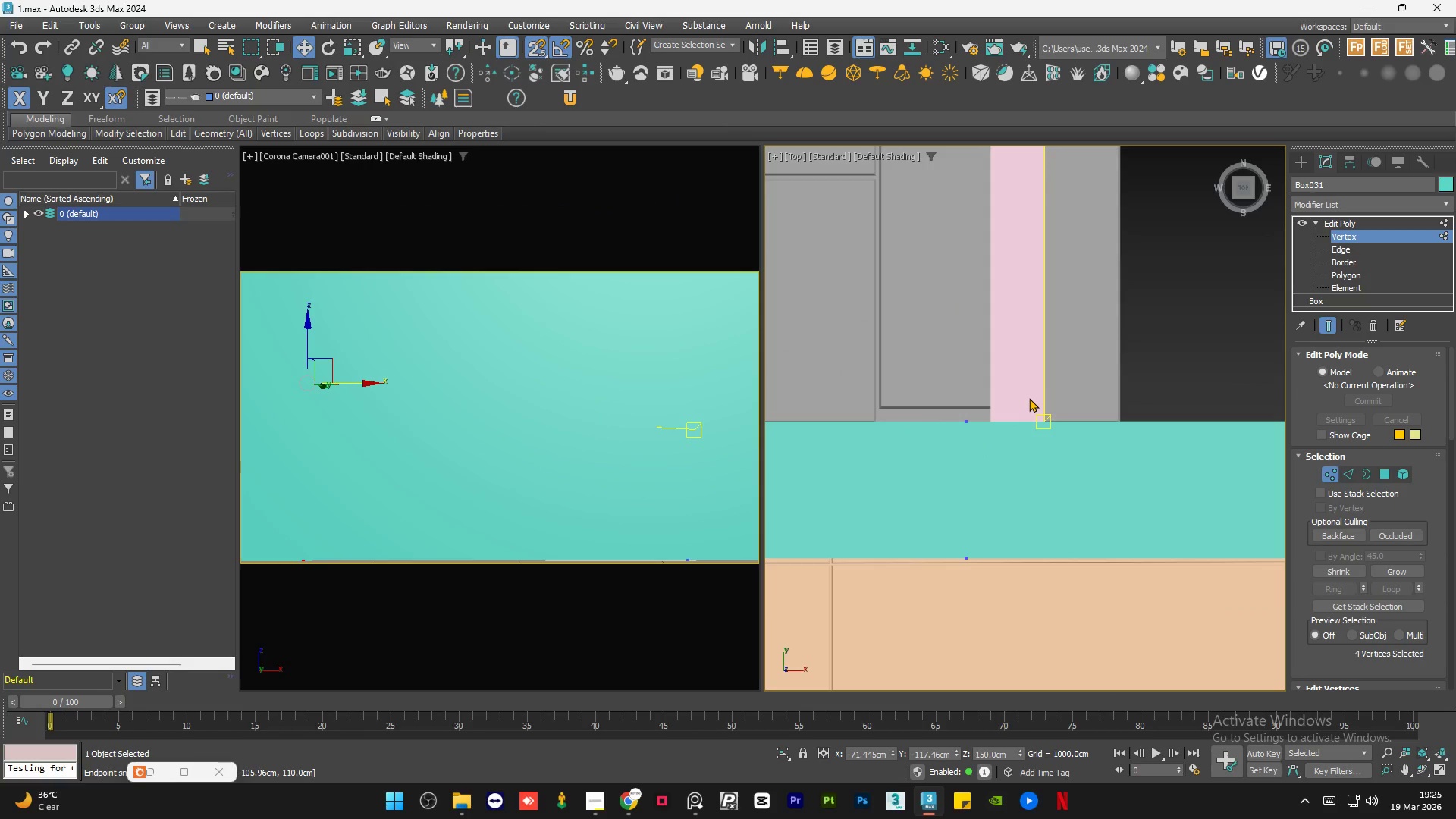 
scroll: coordinate [994, 510], scroll_direction: up, amount: 4.0
 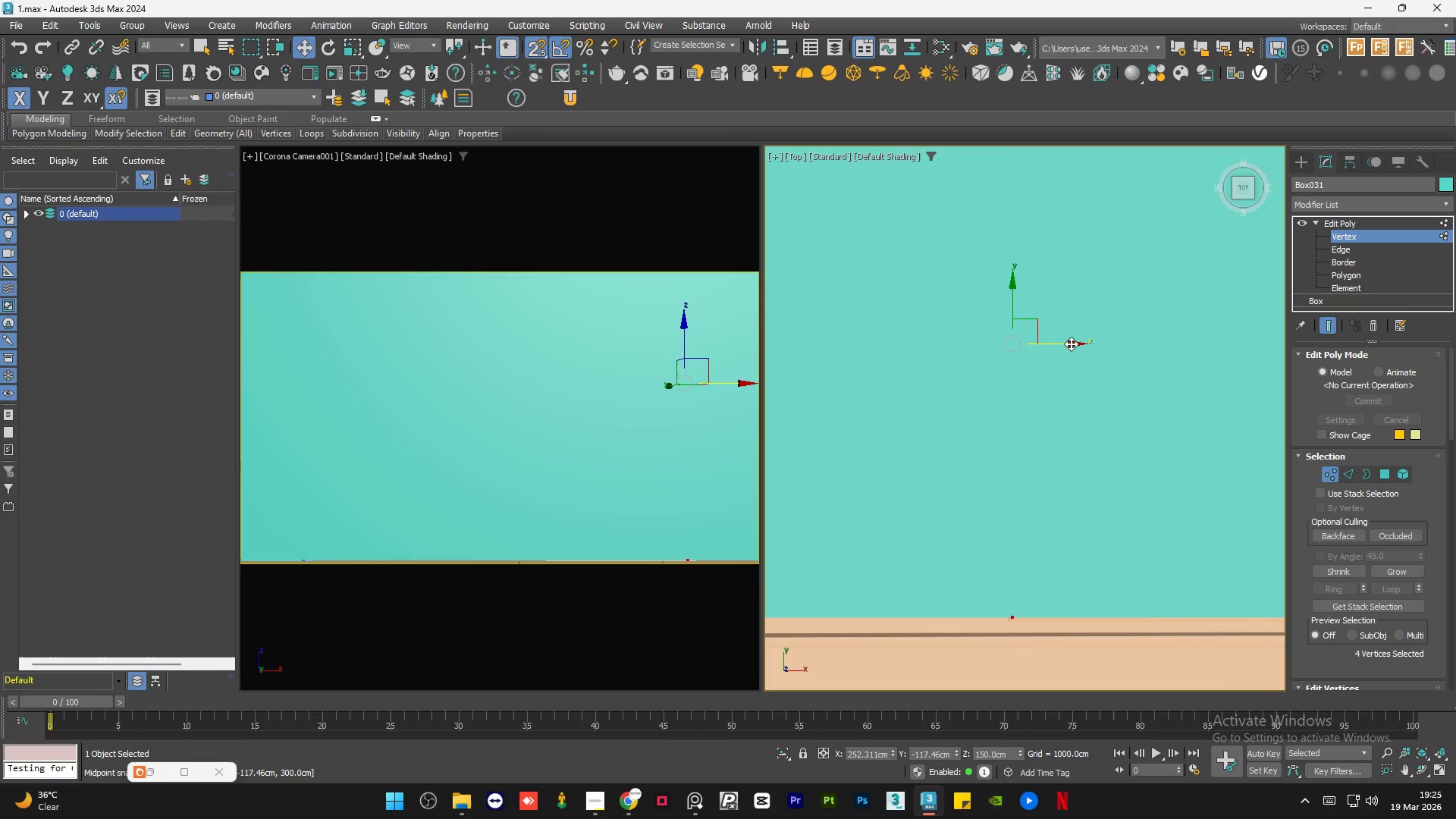 
left_click_drag(start_coordinate=[1071, 343], to_coordinate=[1114, 642])
 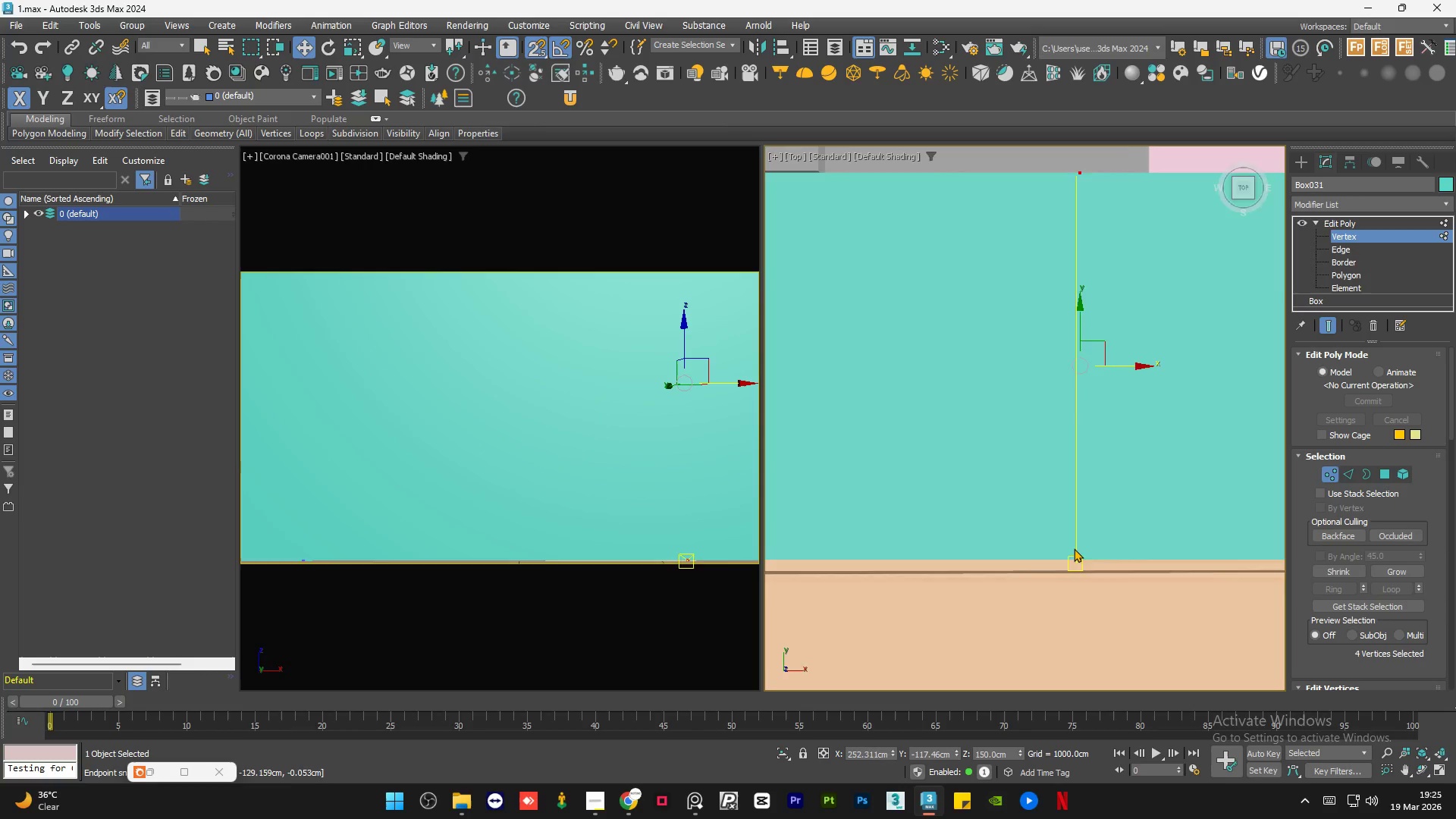 
scroll: coordinate [1009, 607], scroll_direction: up, amount: 5.0
 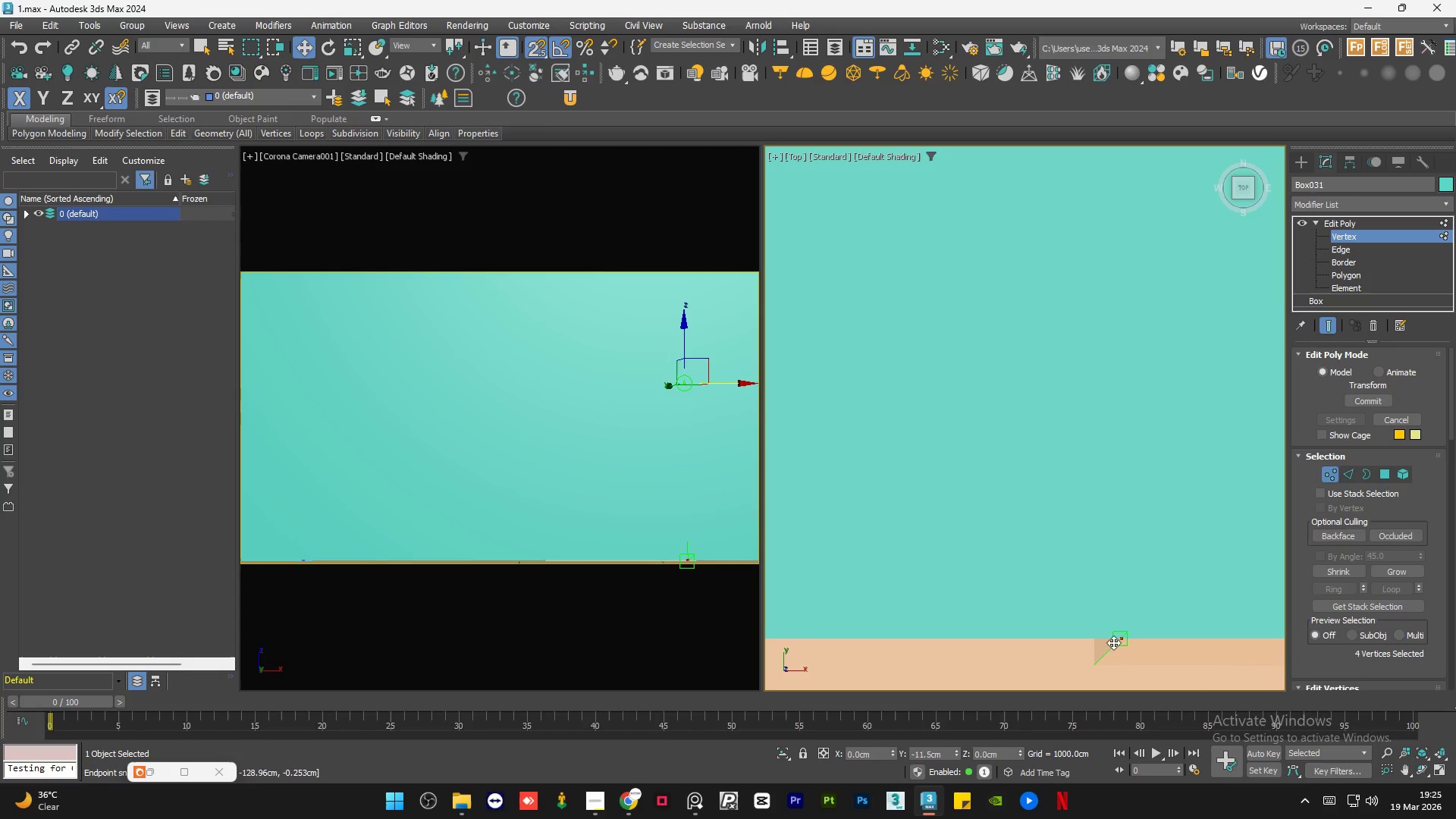 
key(S)
 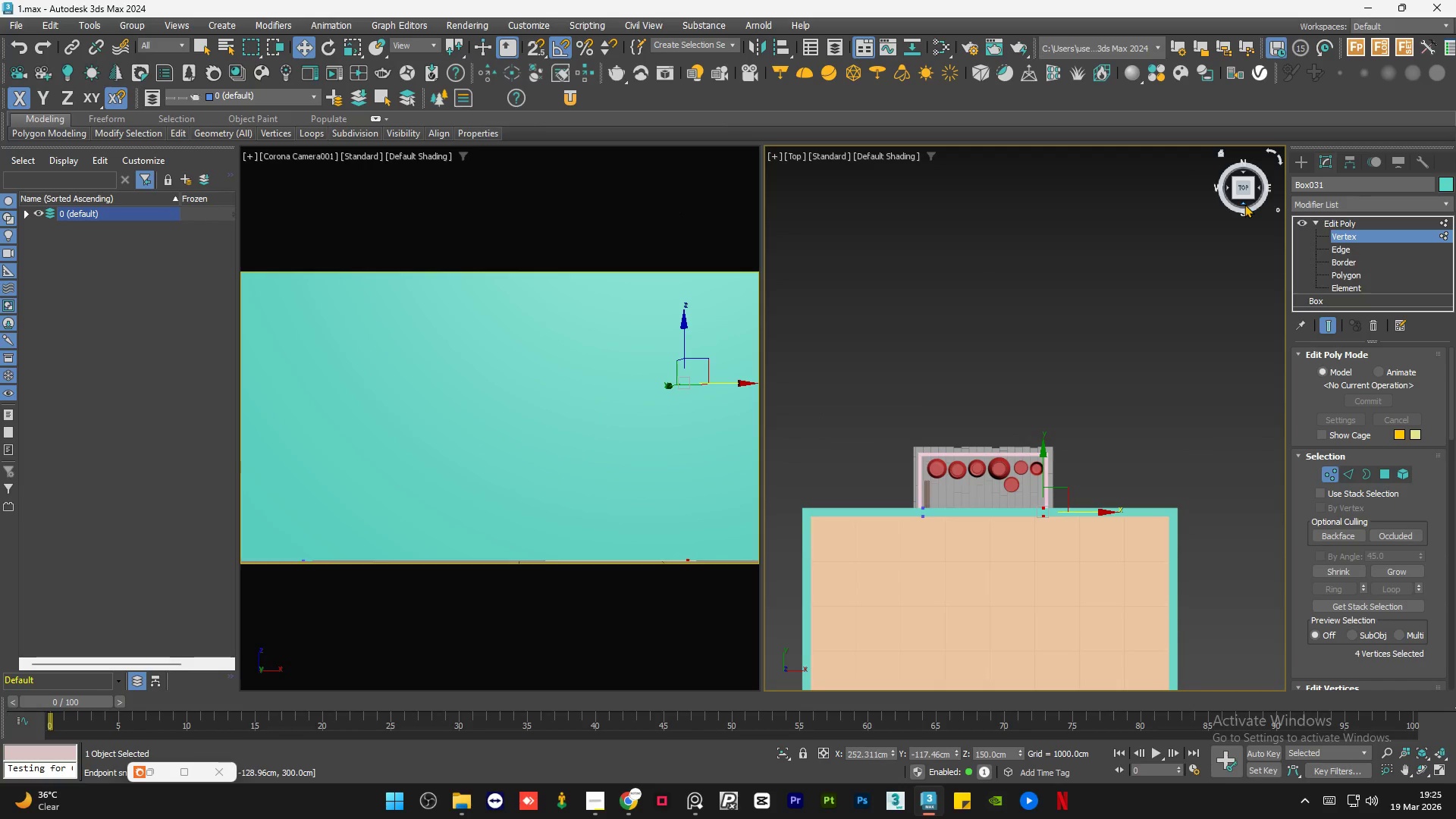 
scroll: coordinate [1014, 479], scroll_direction: down, amount: 17.0
 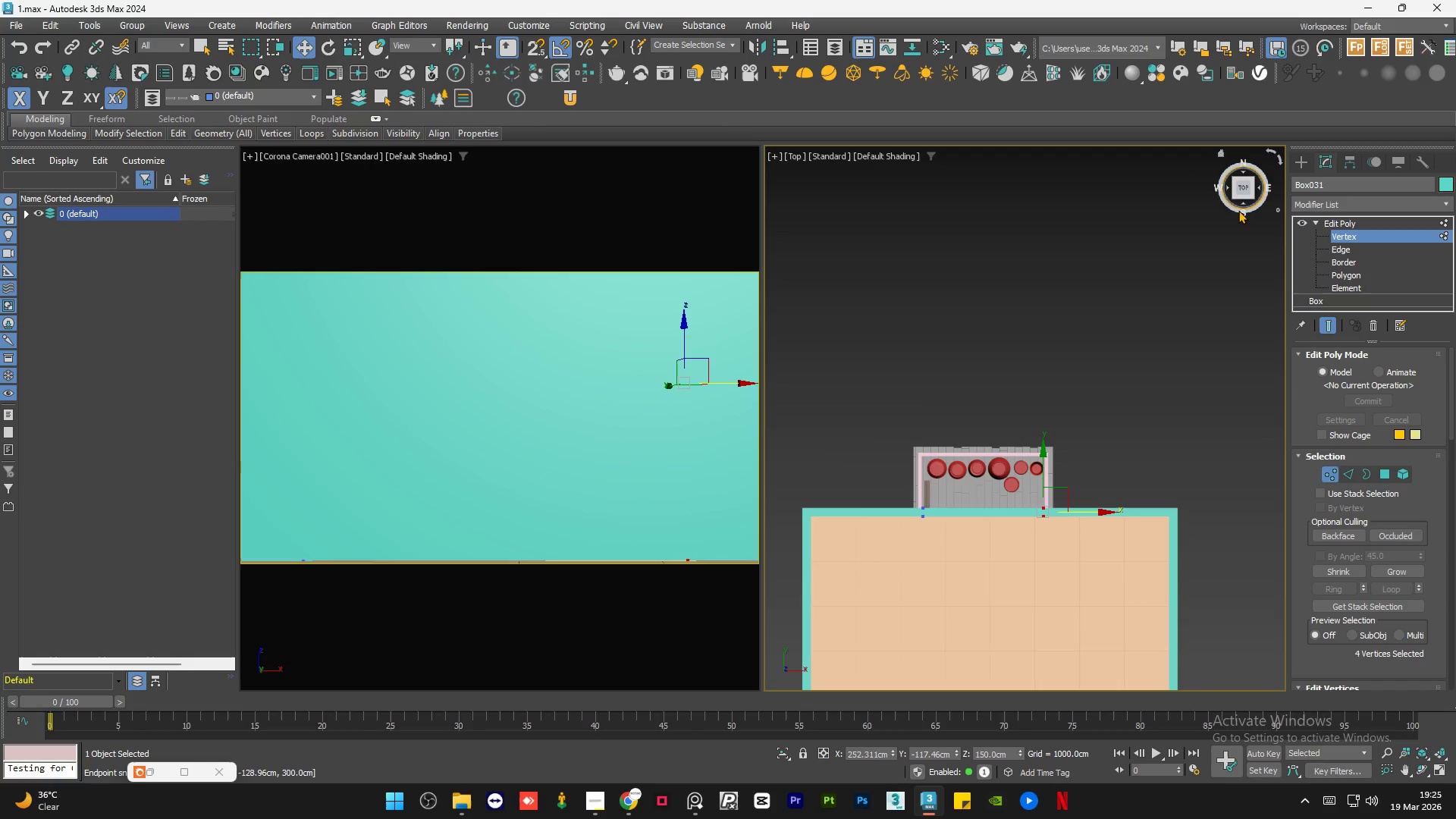 
left_click([1242, 201])
 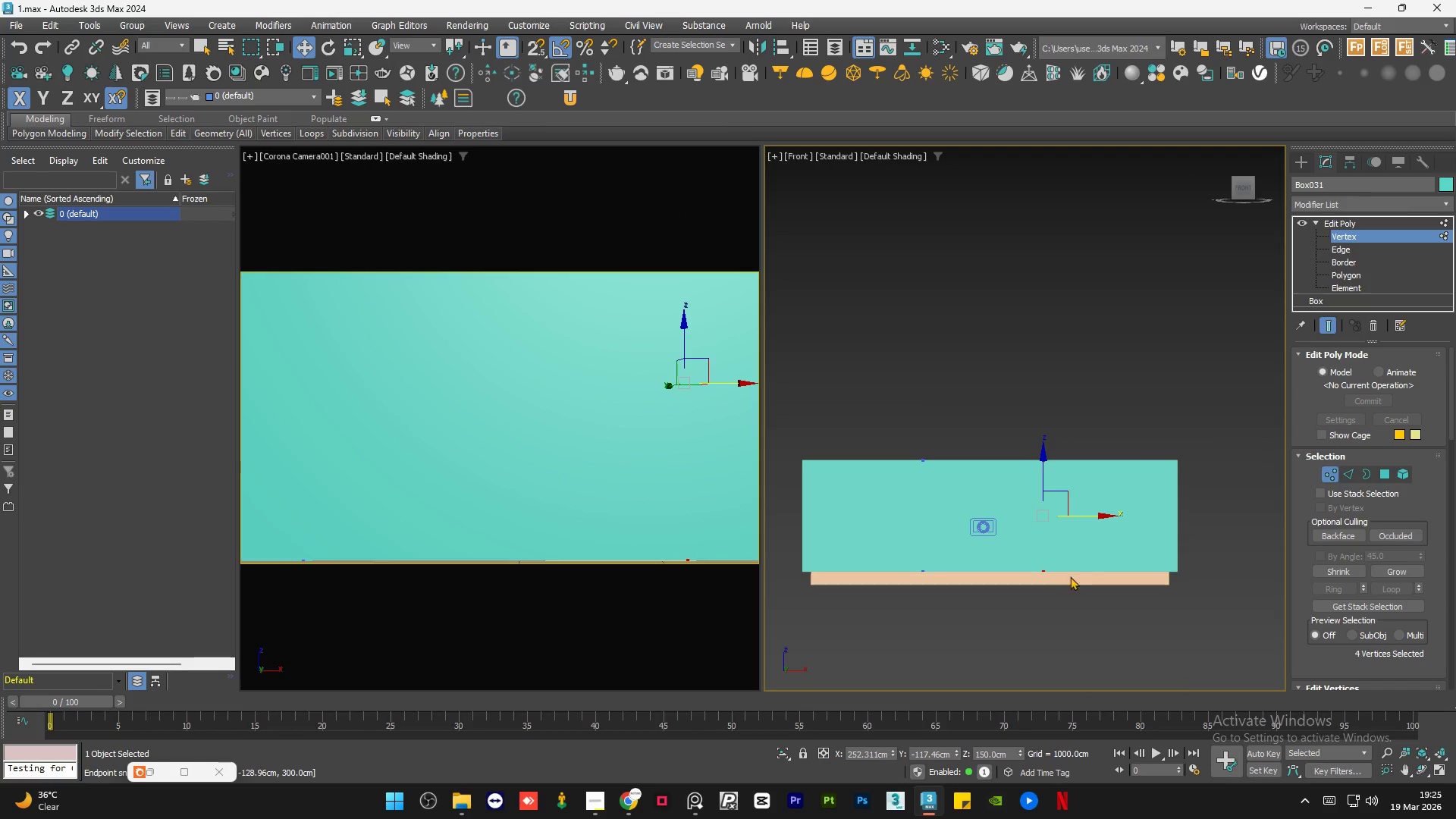 
left_click_drag(start_coordinate=[1093, 543], to_coordinate=[847, 620])
 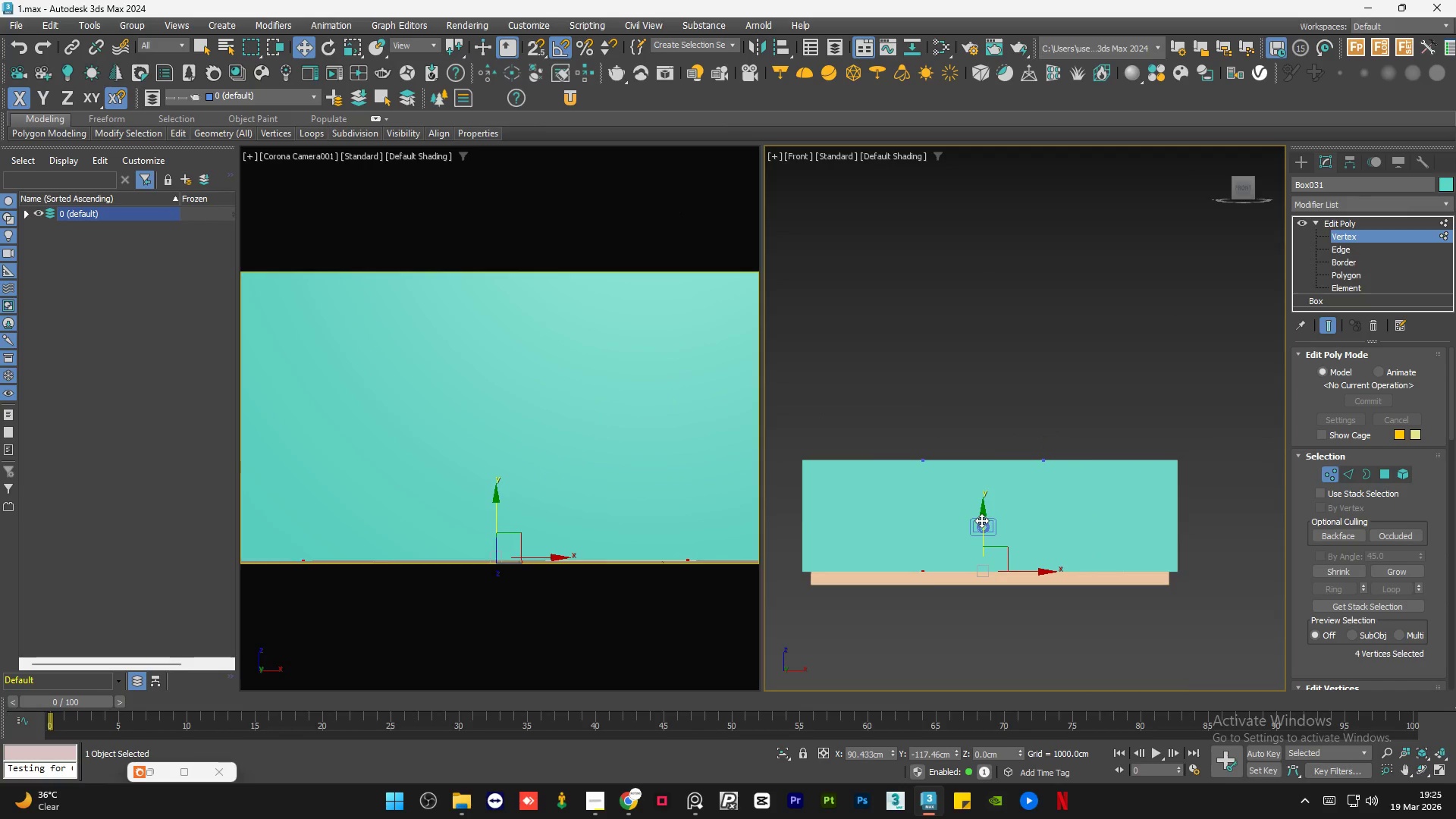 
left_click_drag(start_coordinate=[981, 520], to_coordinate=[999, 419])
 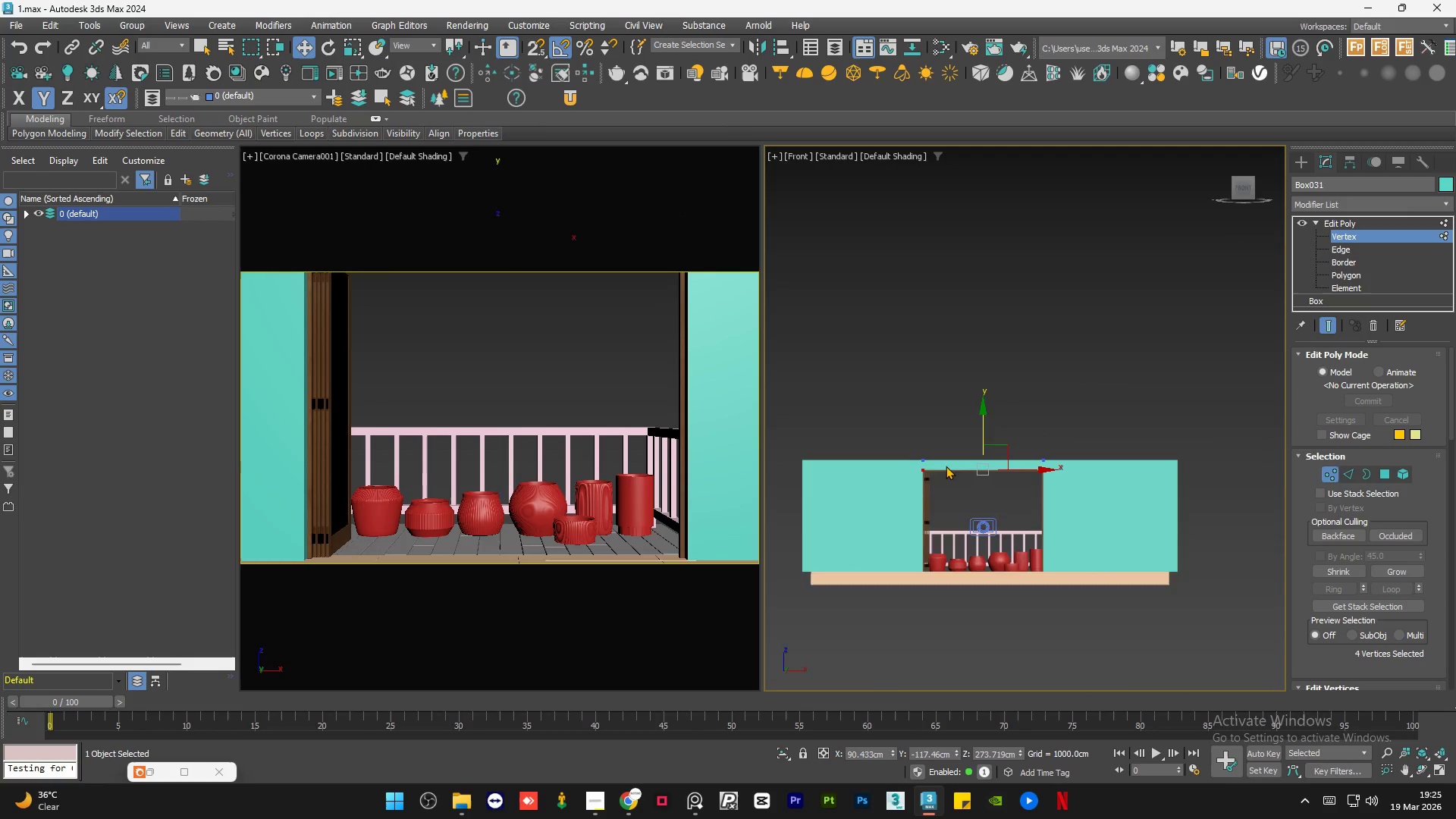 
scroll: coordinate [1012, 398], scroll_direction: up, amount: 23.0
 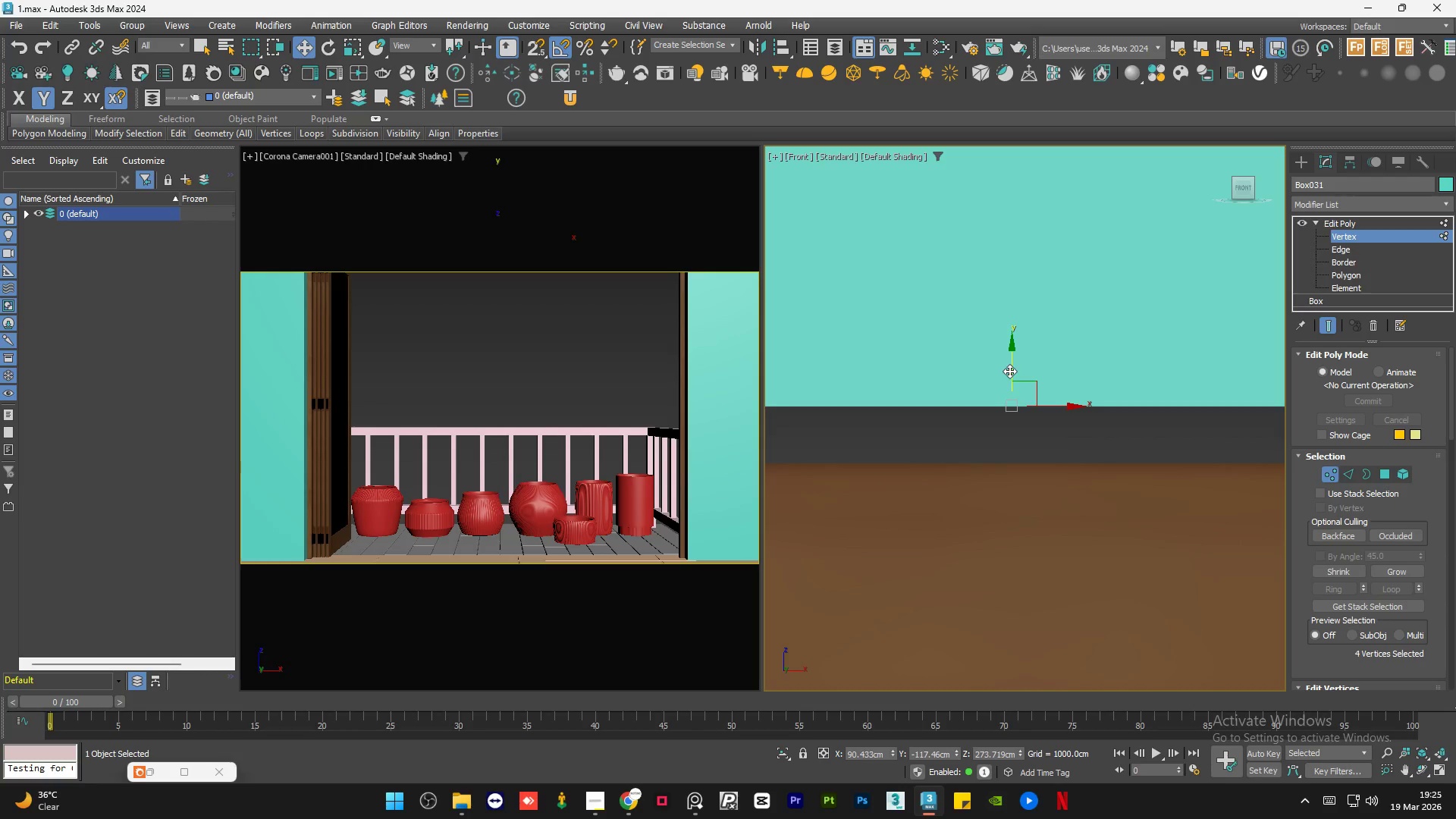 
left_click_drag(start_coordinate=[1009, 371], to_coordinate=[1048, 427])
 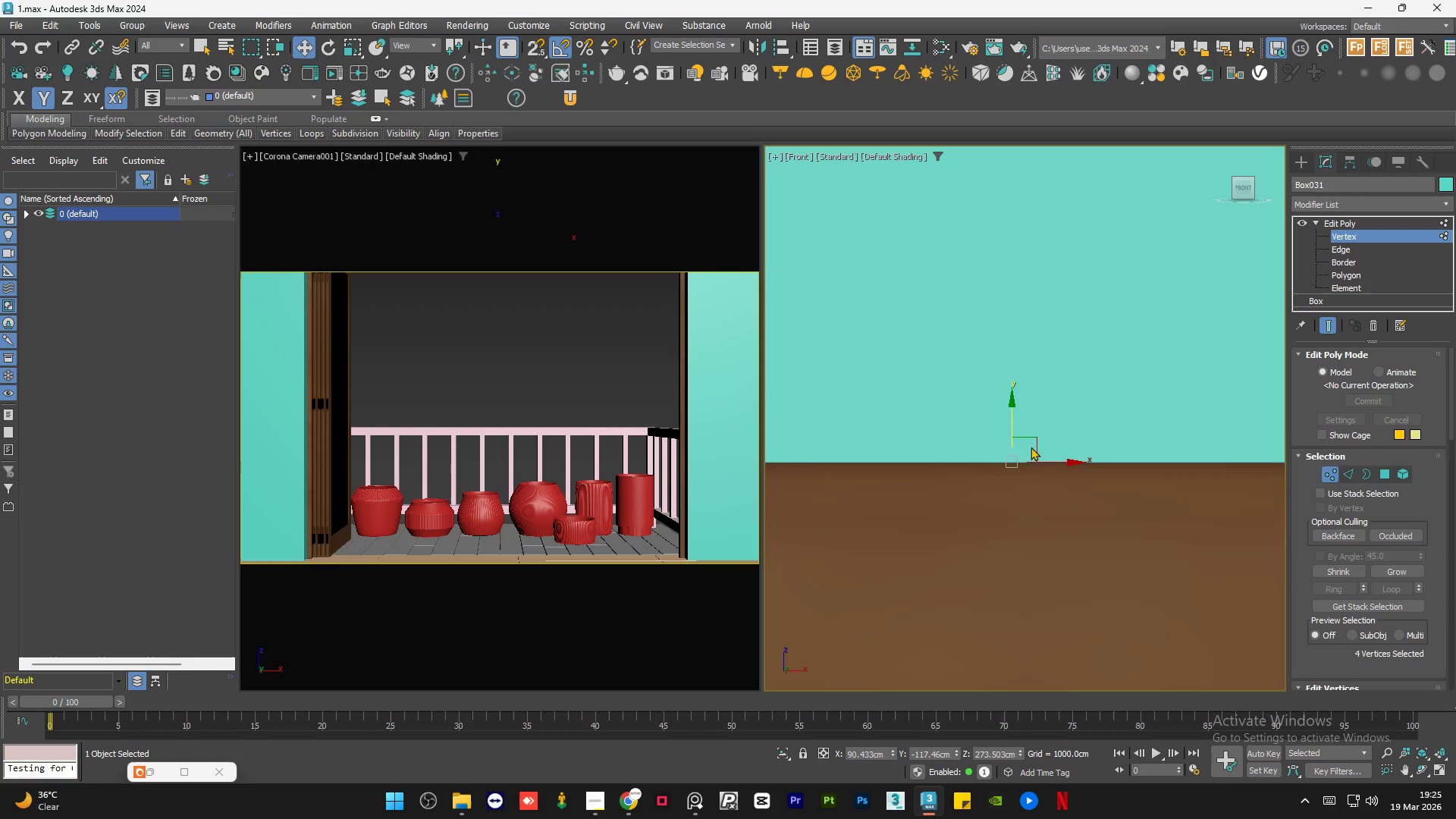 
left_click([1122, 353])
 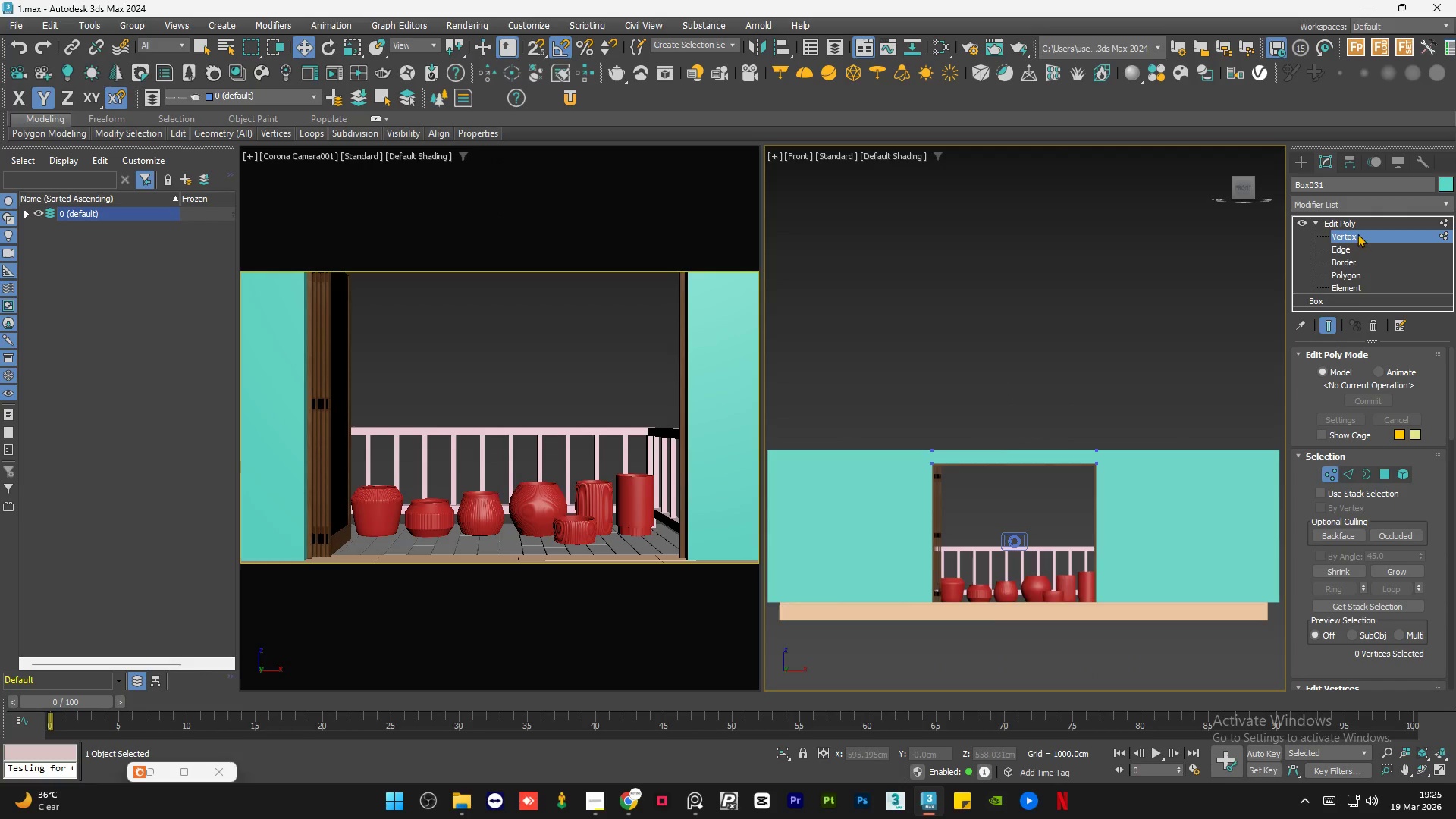 
scroll: coordinate [1014, 463], scroll_direction: down, amount: 18.0
 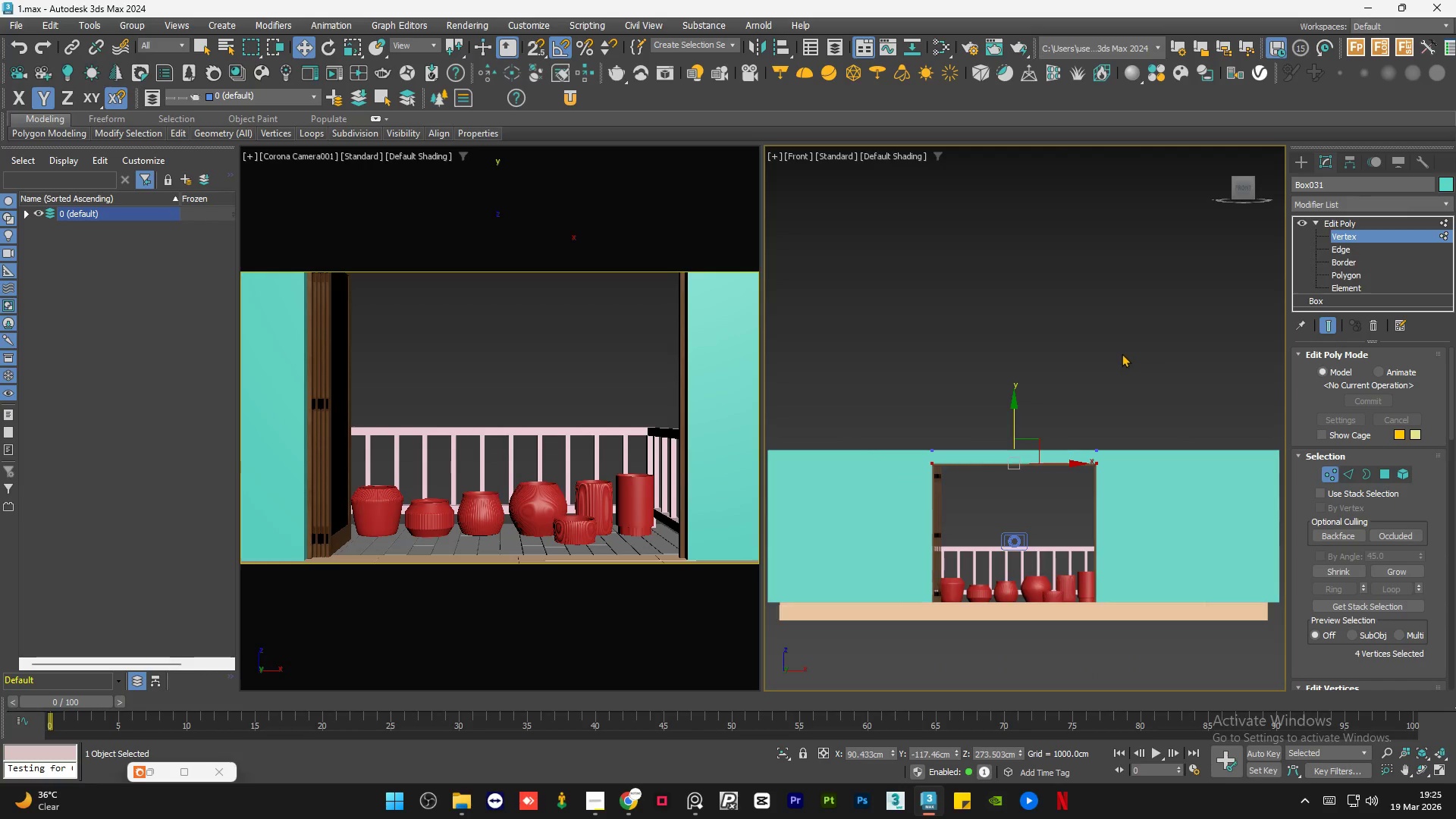 
left_click([1360, 223])
 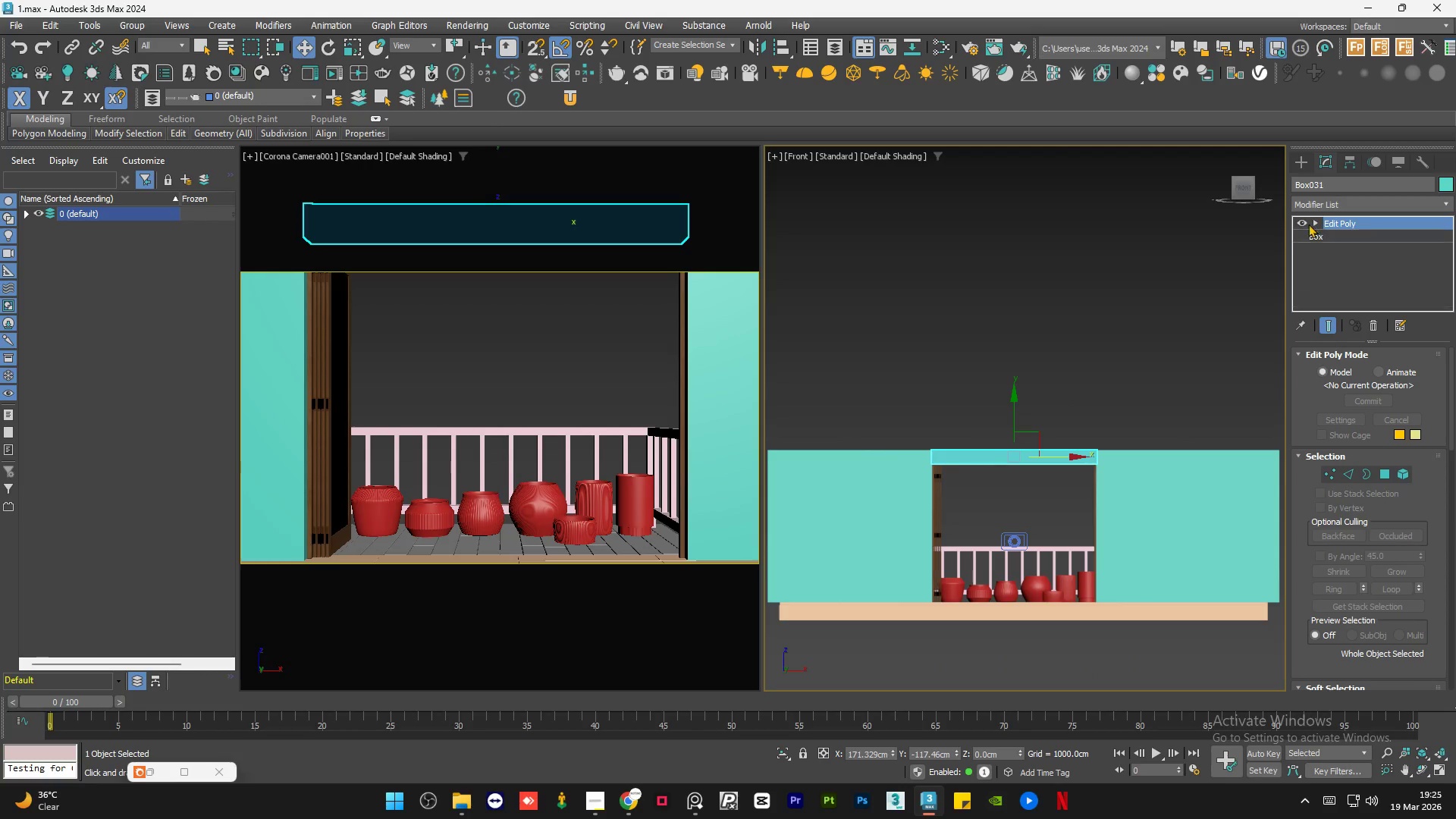 
double_click([1052, 297])
 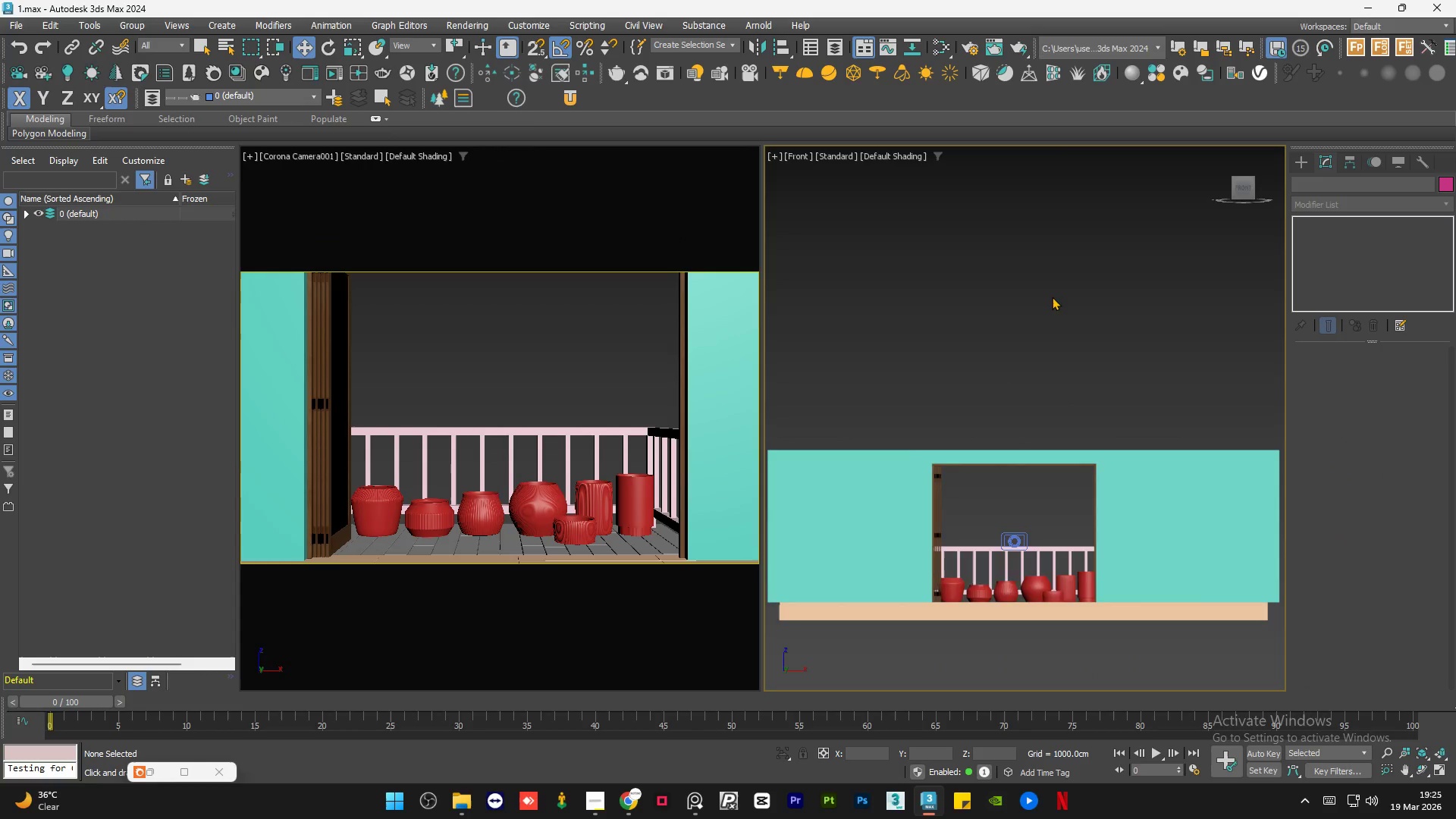 
hold_key(key=AltLeft, duration=0.81)
 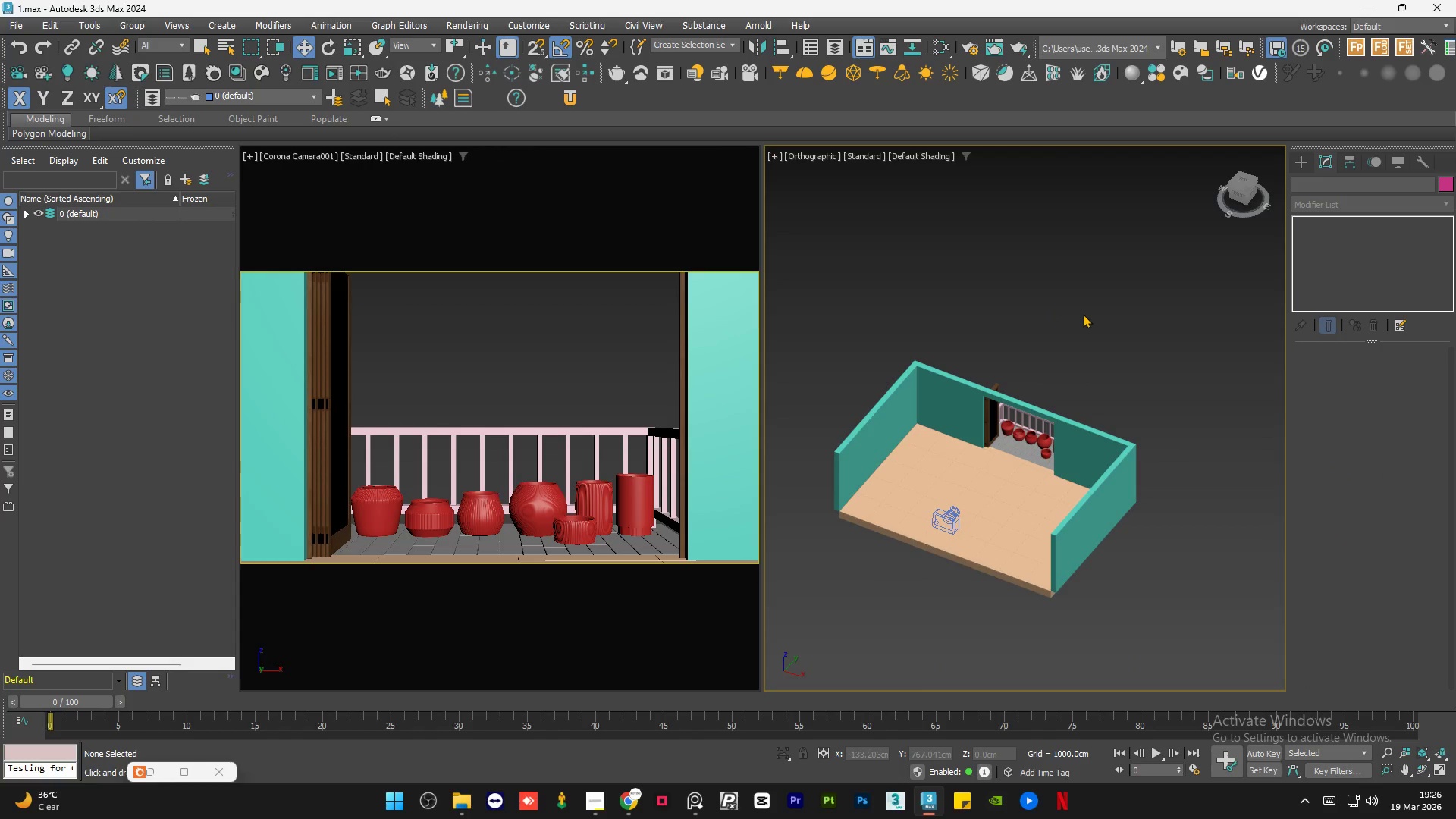 
scroll: coordinate [1052, 300], scroll_direction: down, amount: 2.0
 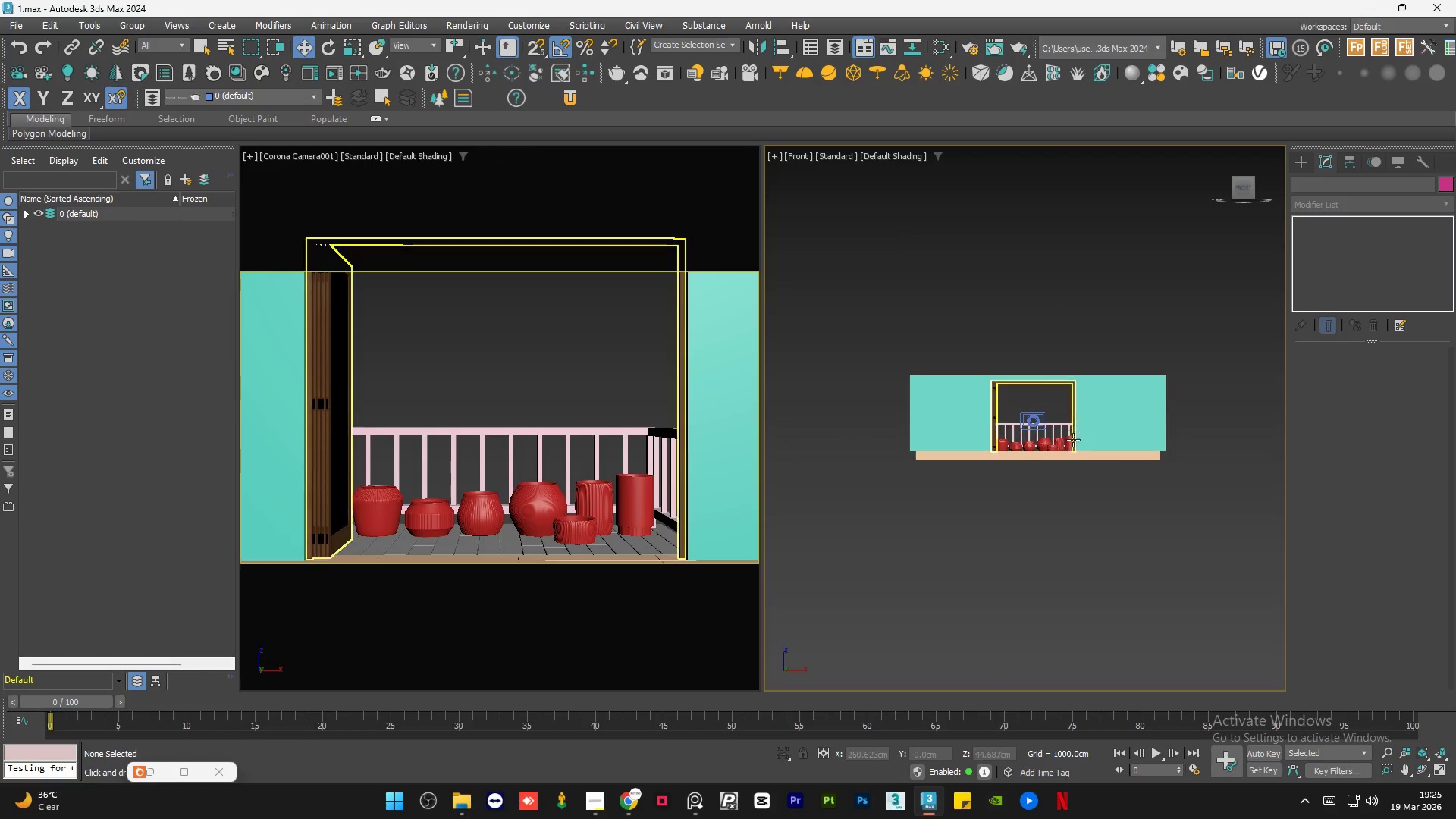 
double_click([1083, 314])
 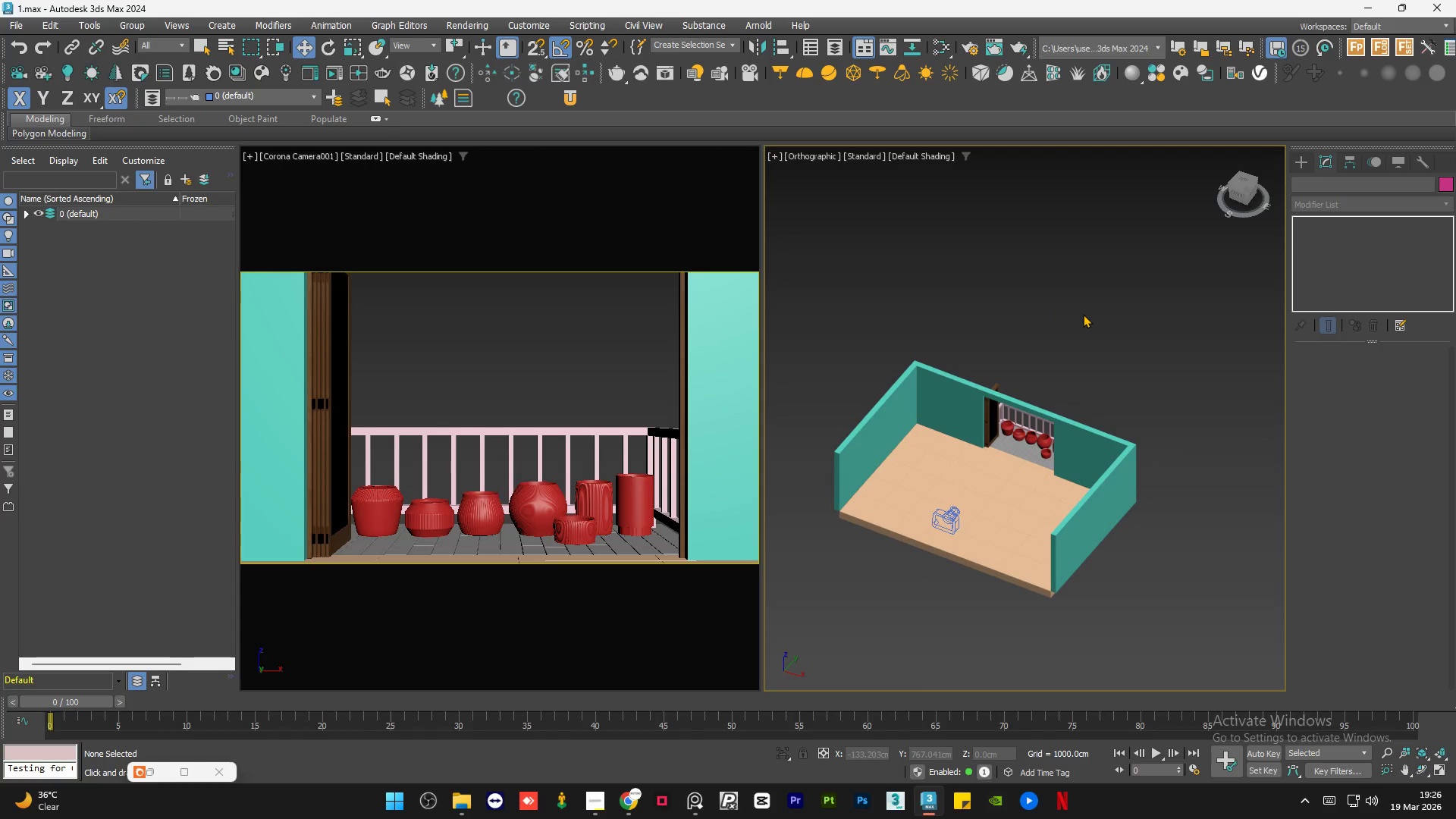 
triple_click([1083, 313])
 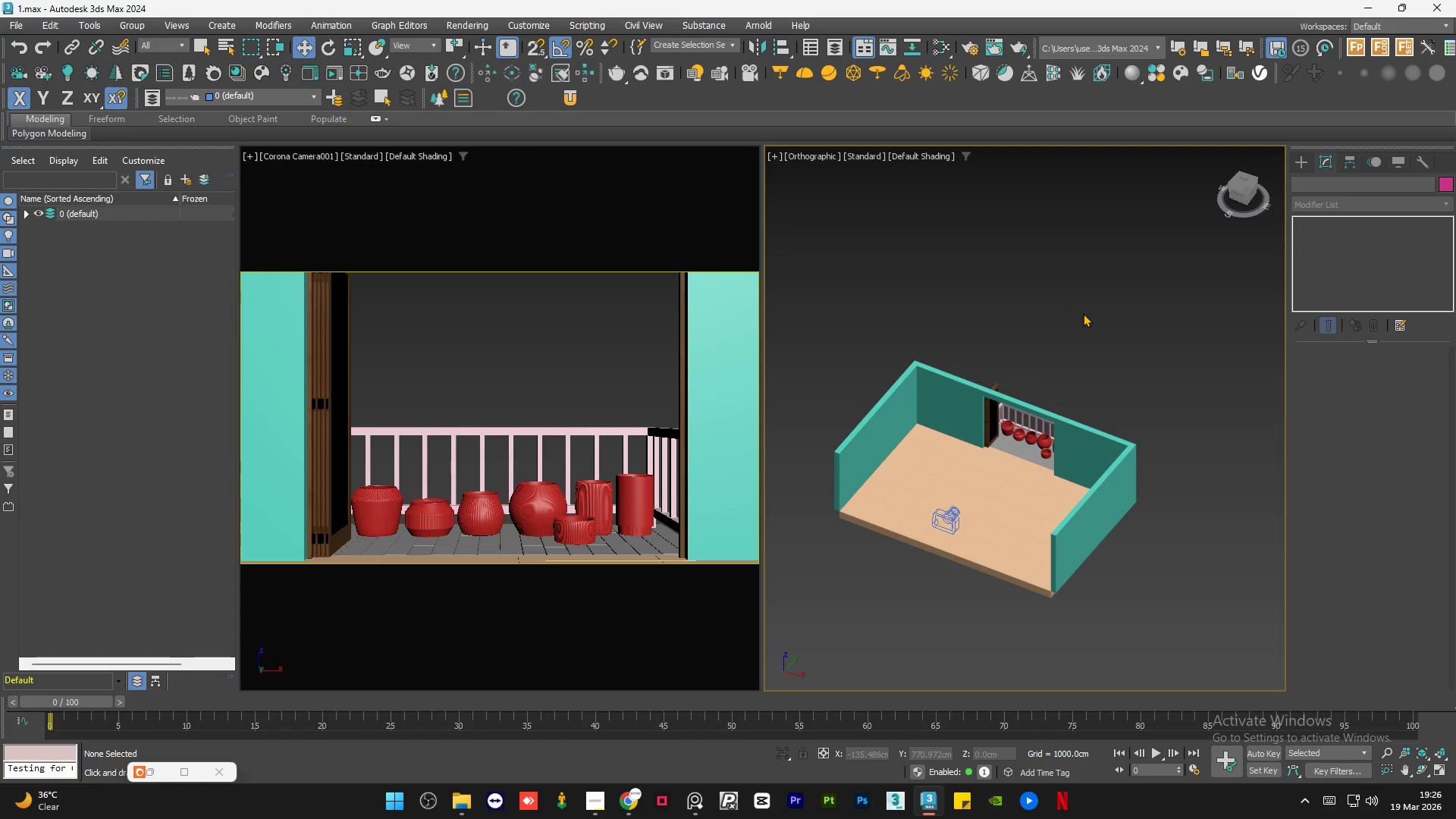 
triple_click([1083, 313])
 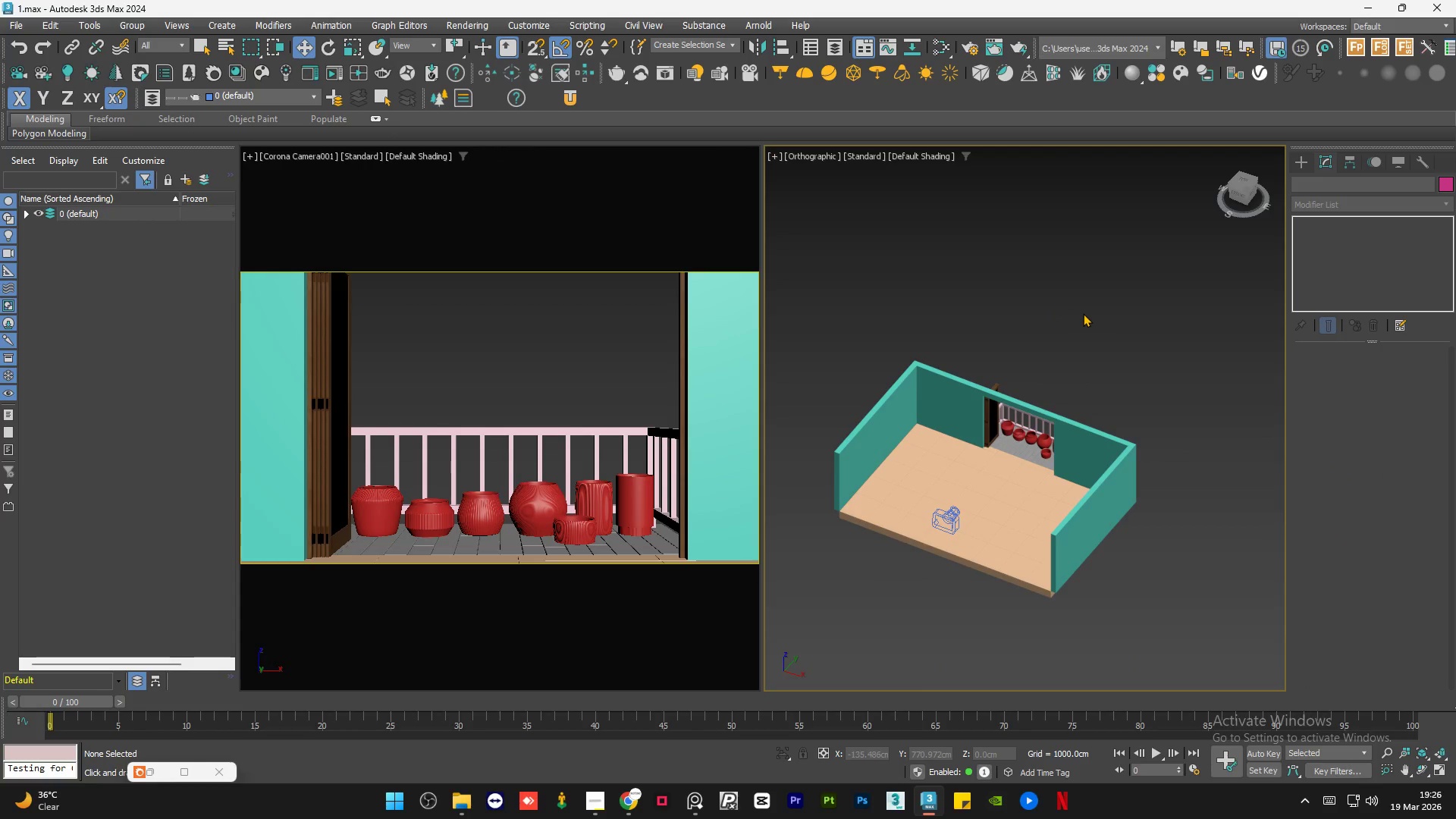 
triple_click([1083, 313])
 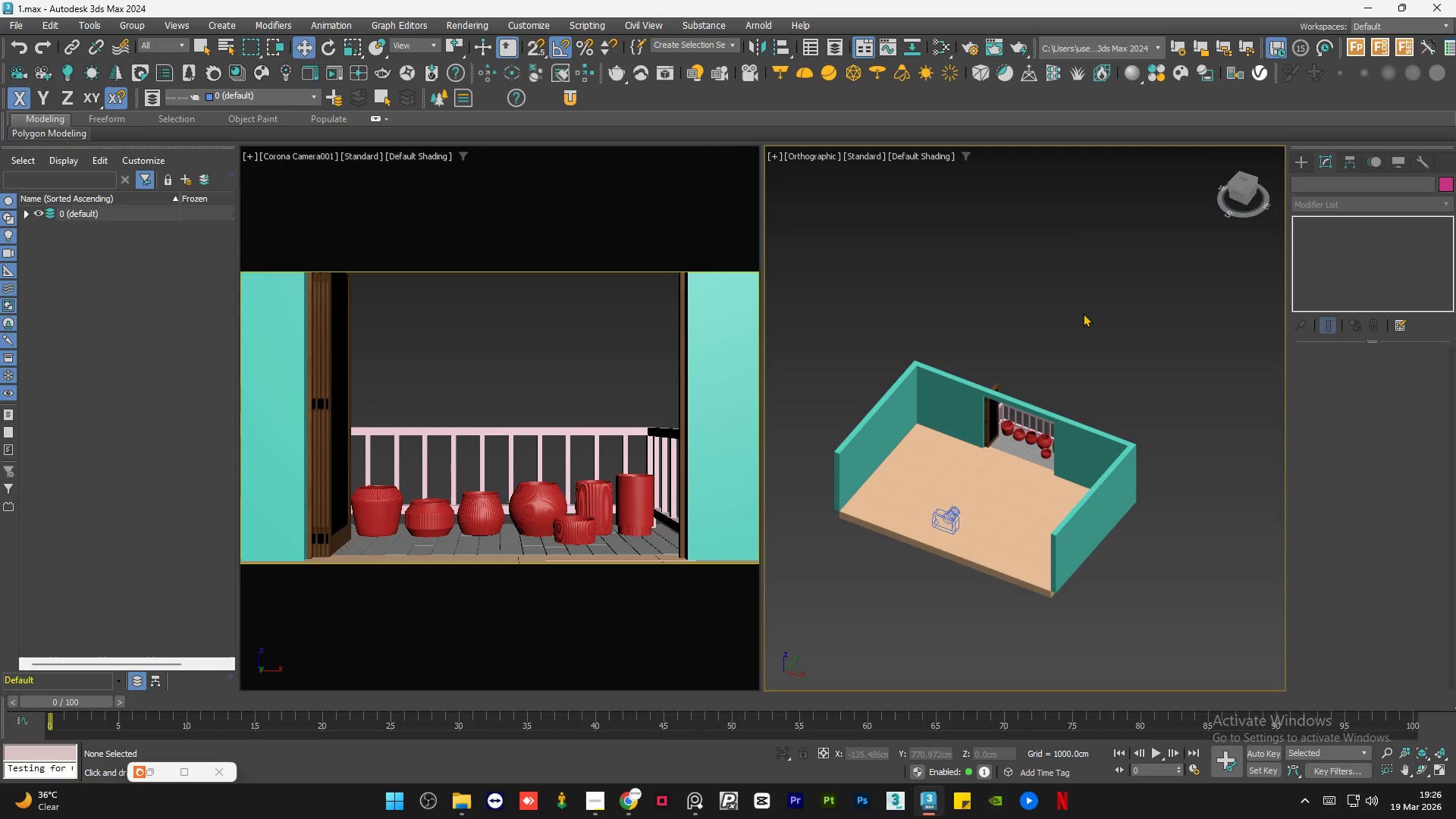 
key(Control+ControlLeft)
 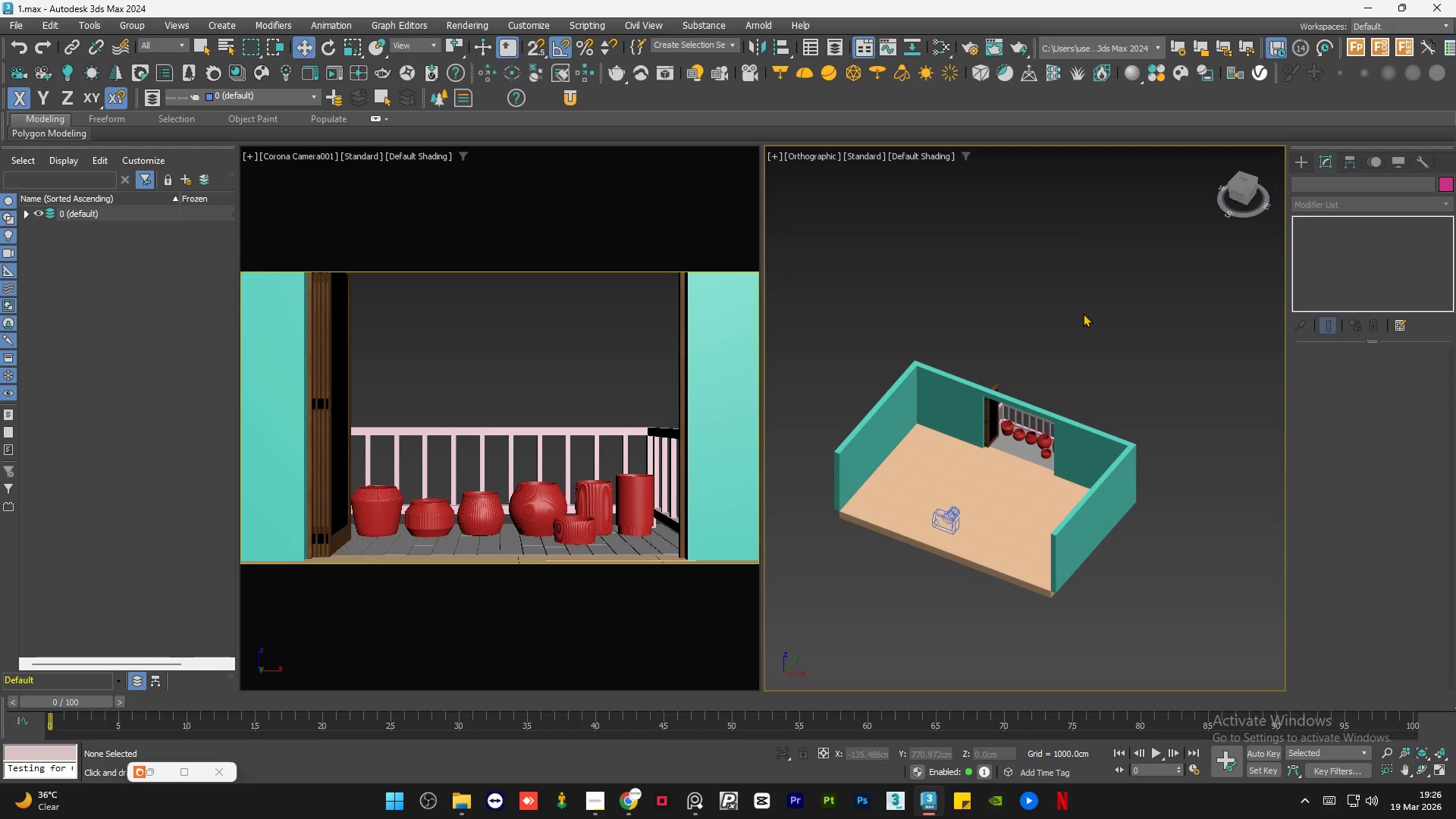 
wait(49.82)
 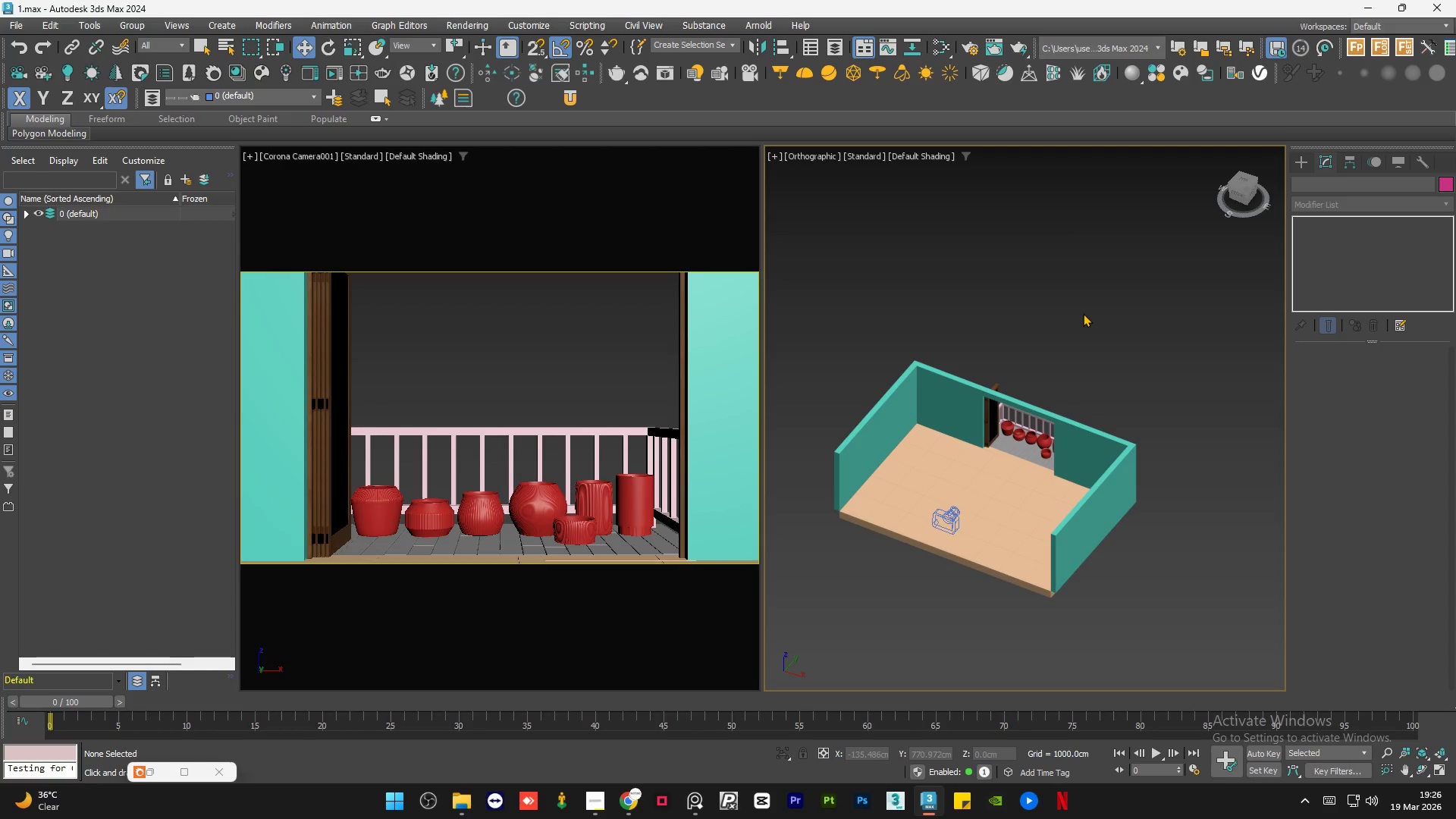 
mouse_move([846, 817])
 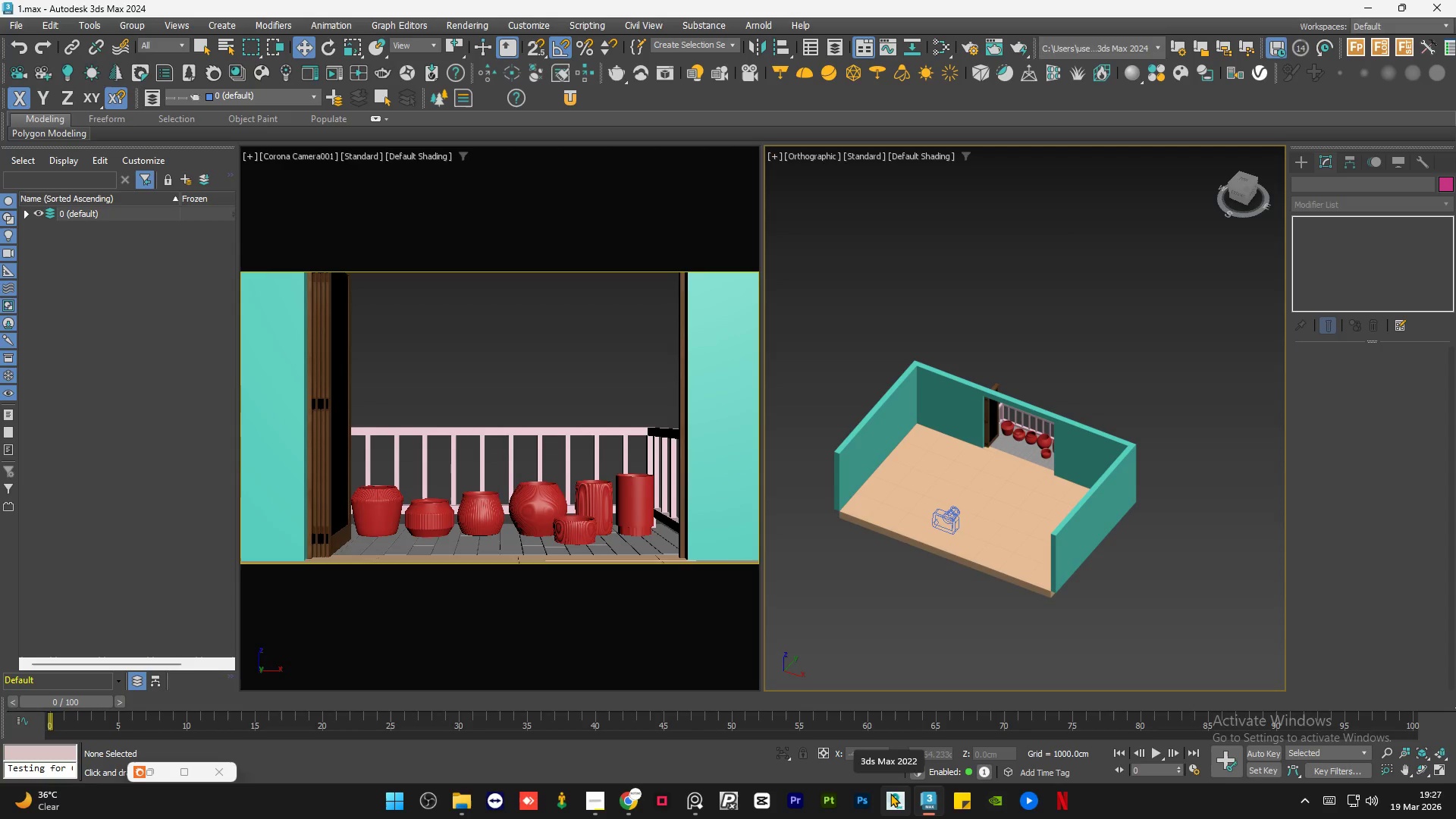 
wait(17.27)
 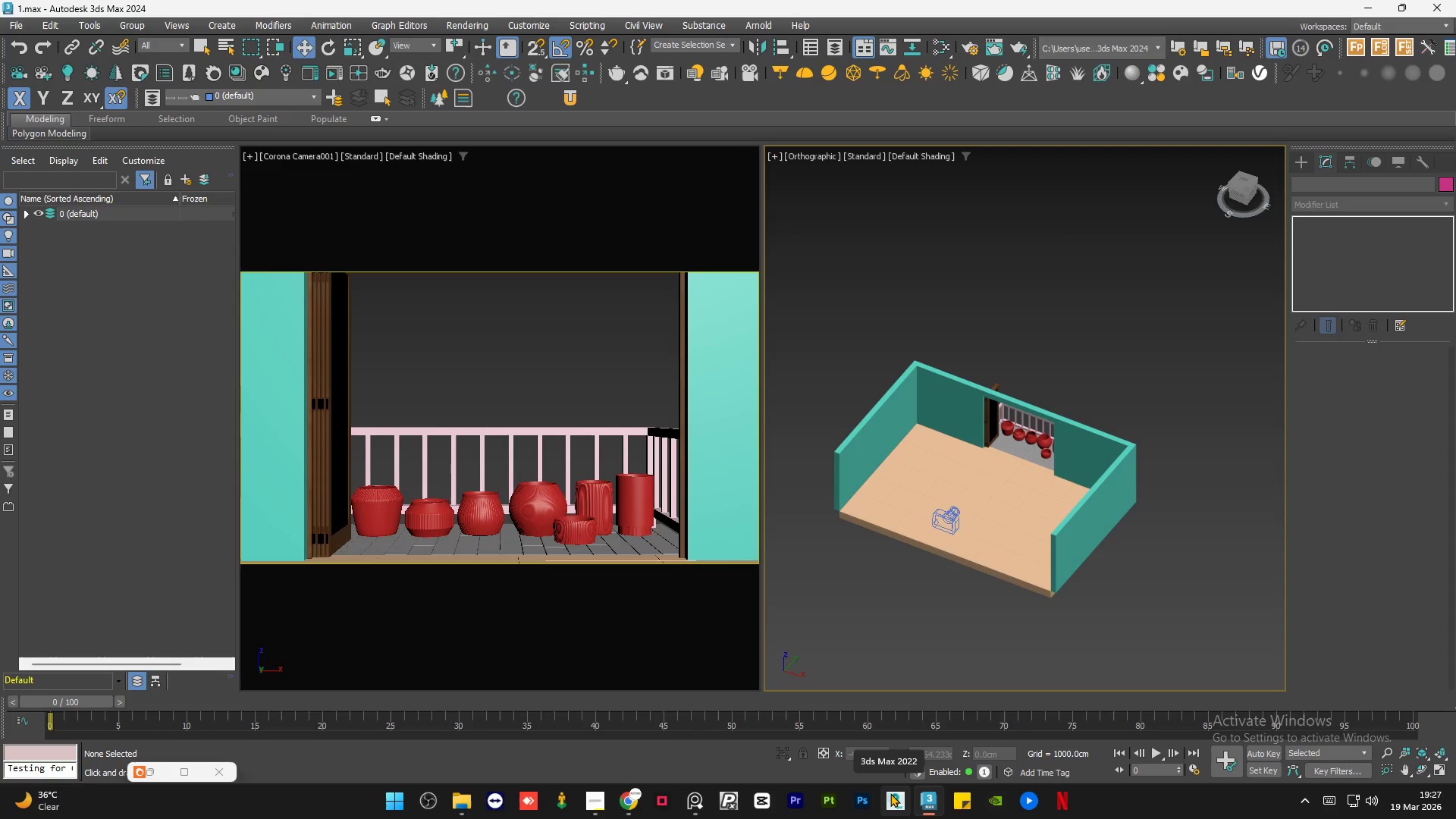 
mouse_move([969, 809])
 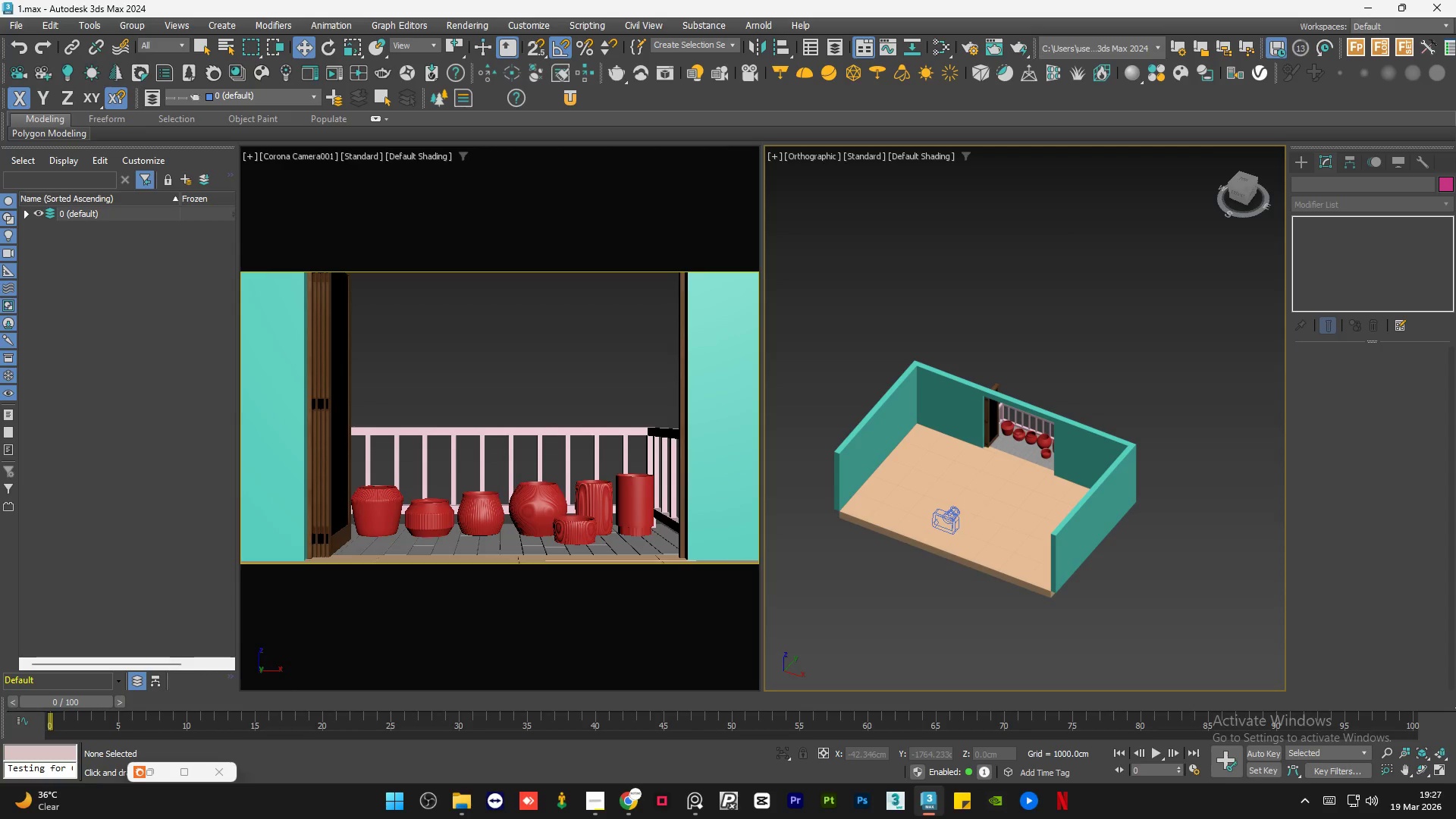 
mouse_move([907, 802])
 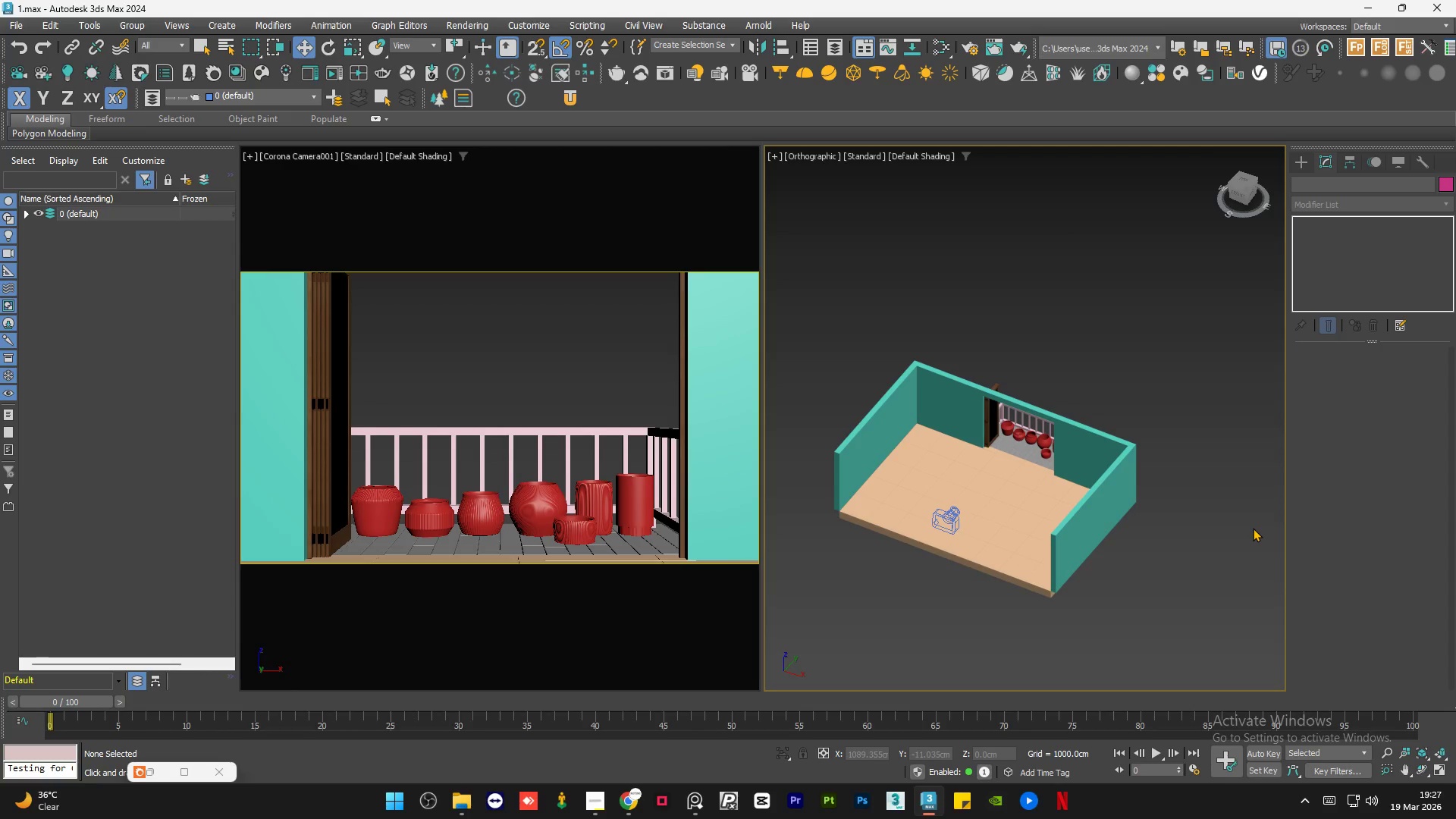 
wait(23.34)
 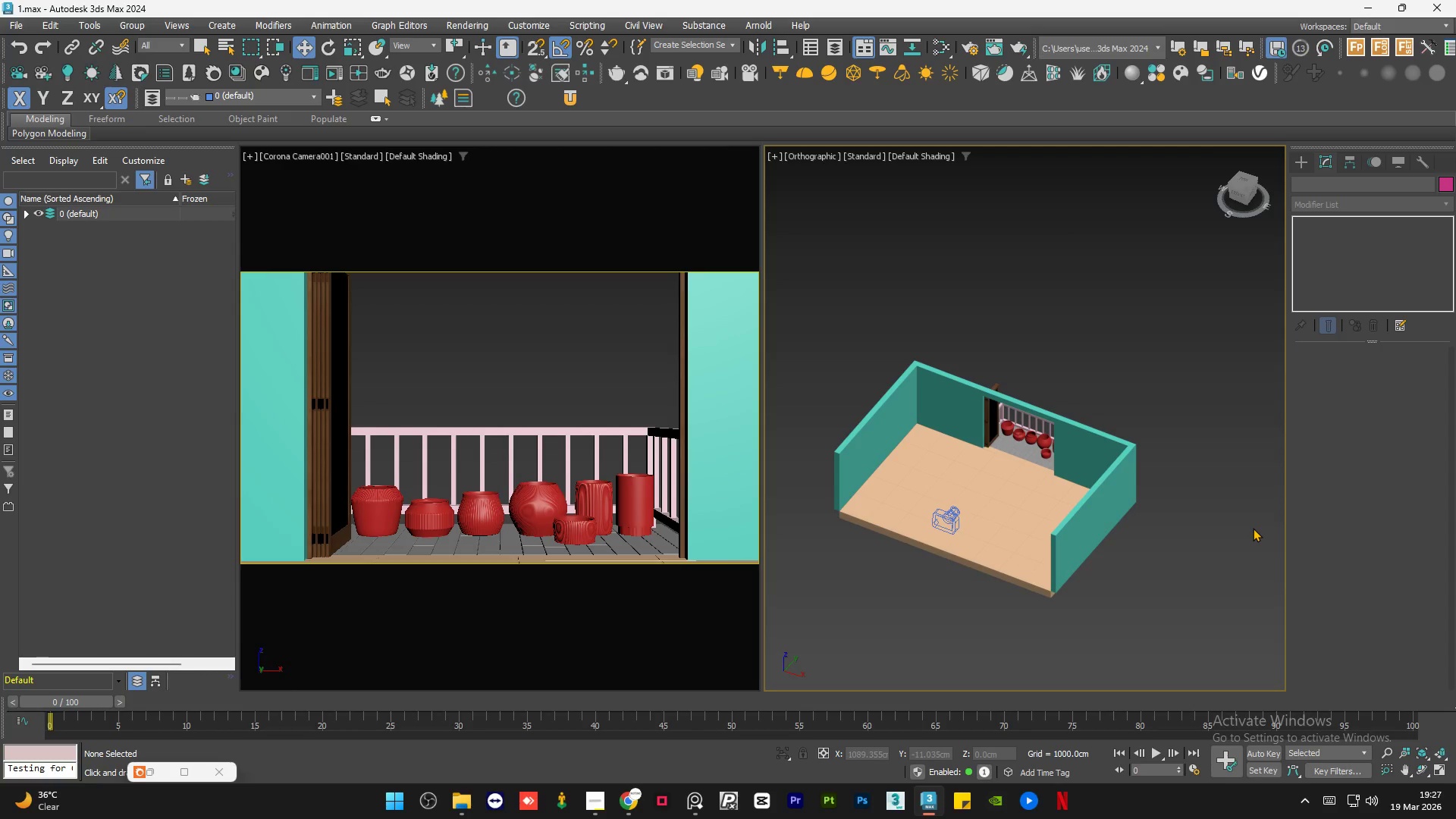 
scroll: coordinate [1041, 430], scroll_direction: up, amount: 8.0
 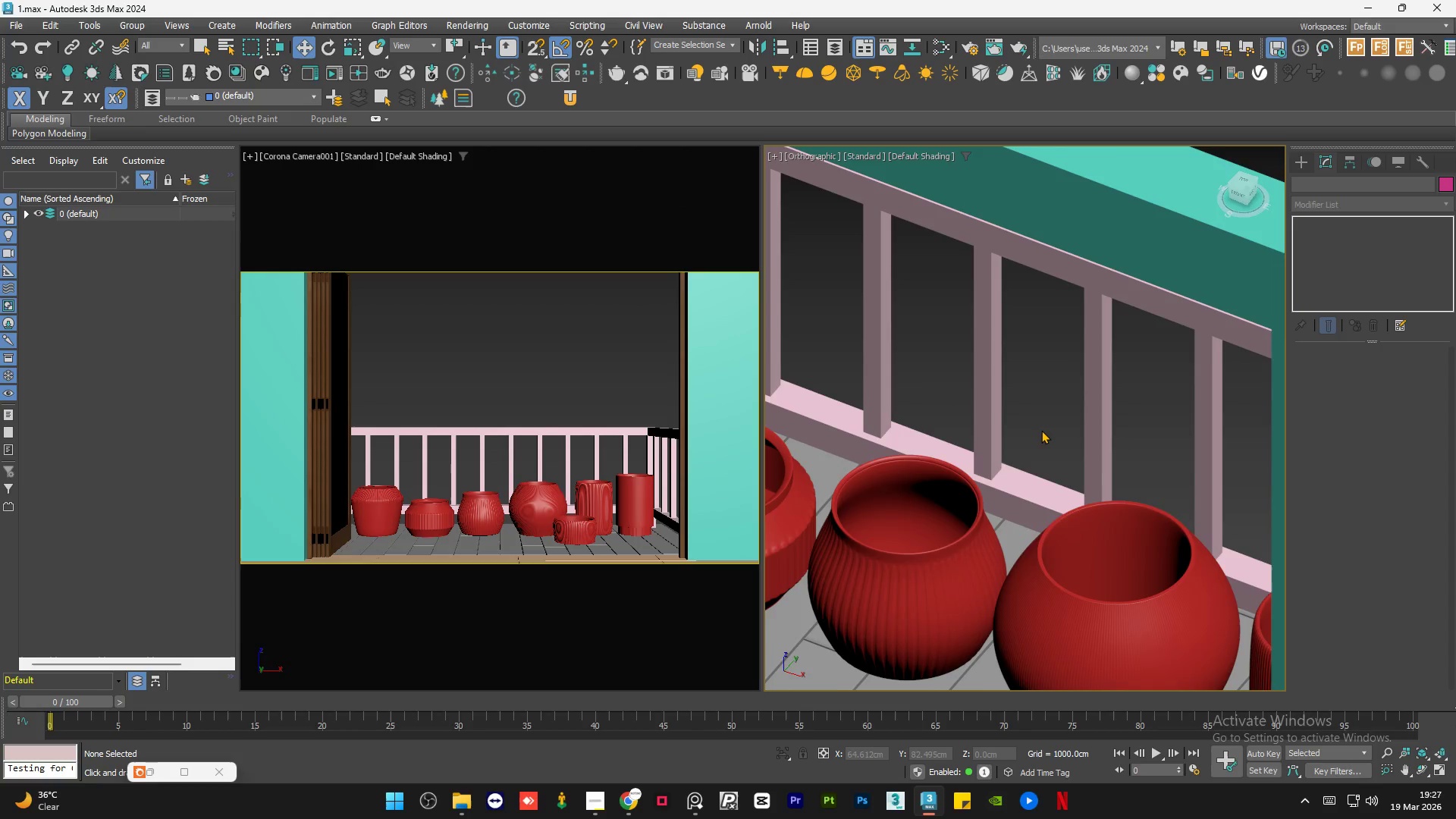 
scroll: coordinate [1053, 437], scroll_direction: down, amount: 6.0
 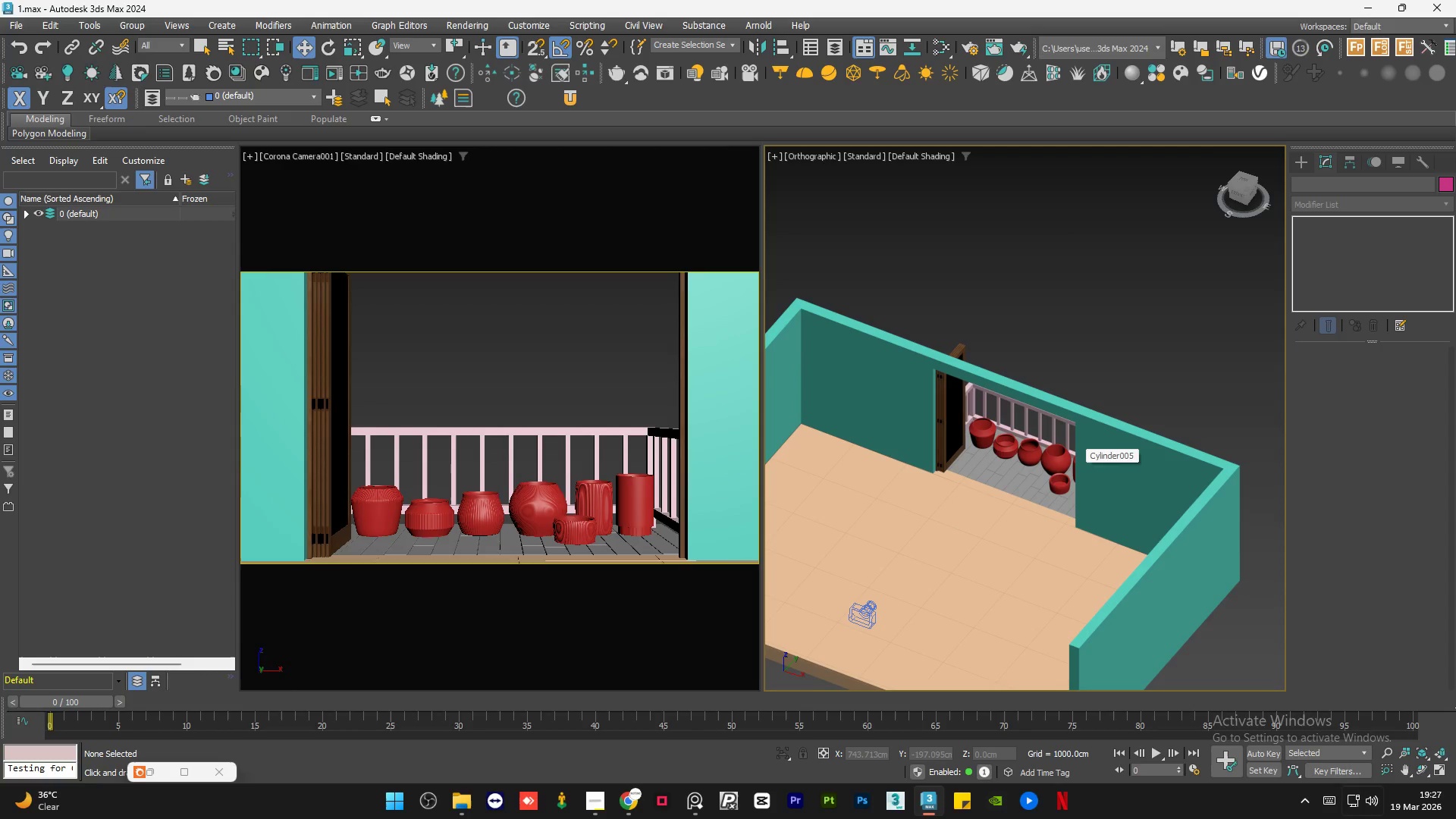 
wait(6.1)
 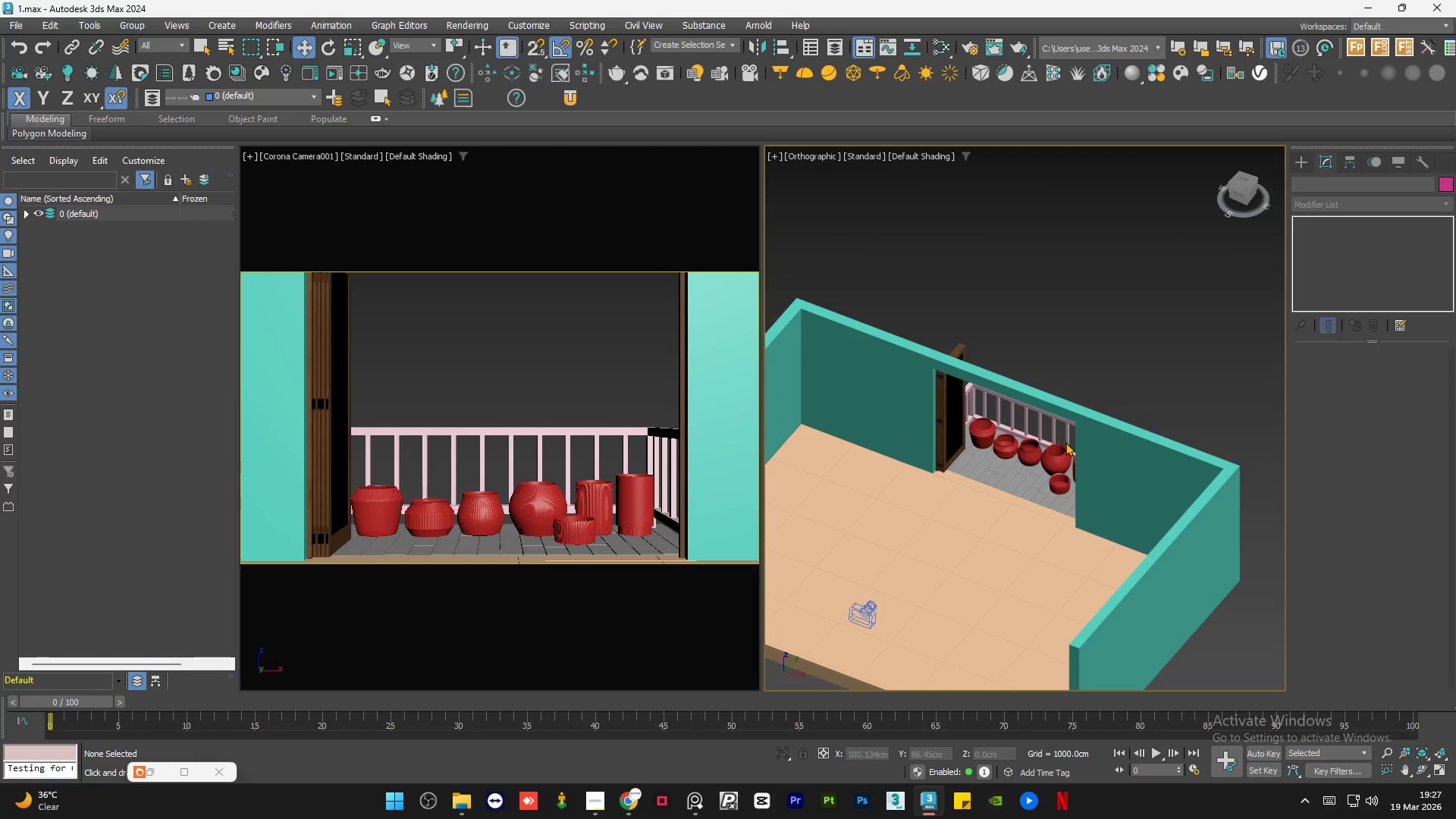 
double_click([1044, 321])
 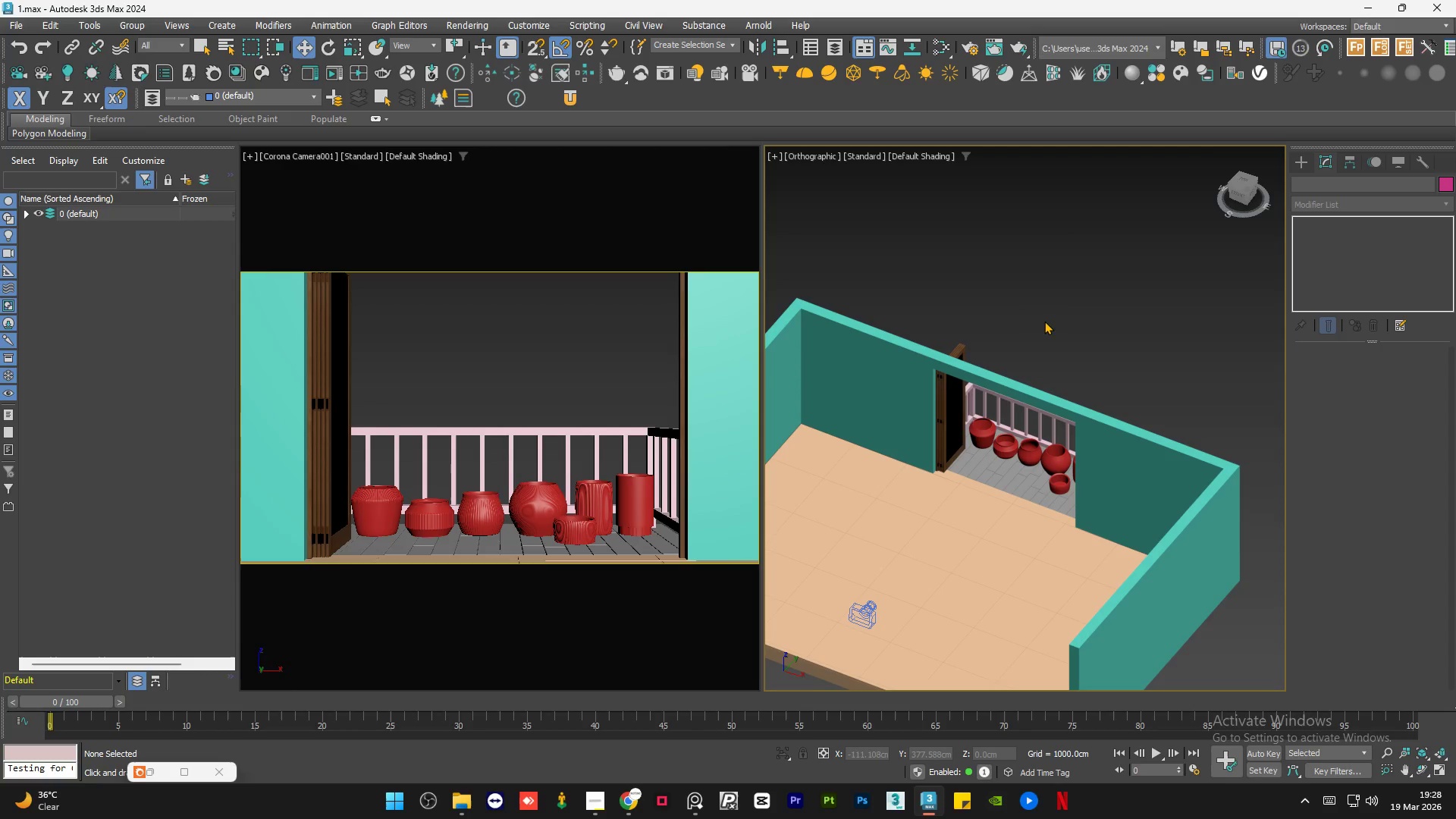 
triple_click([1044, 321])
 